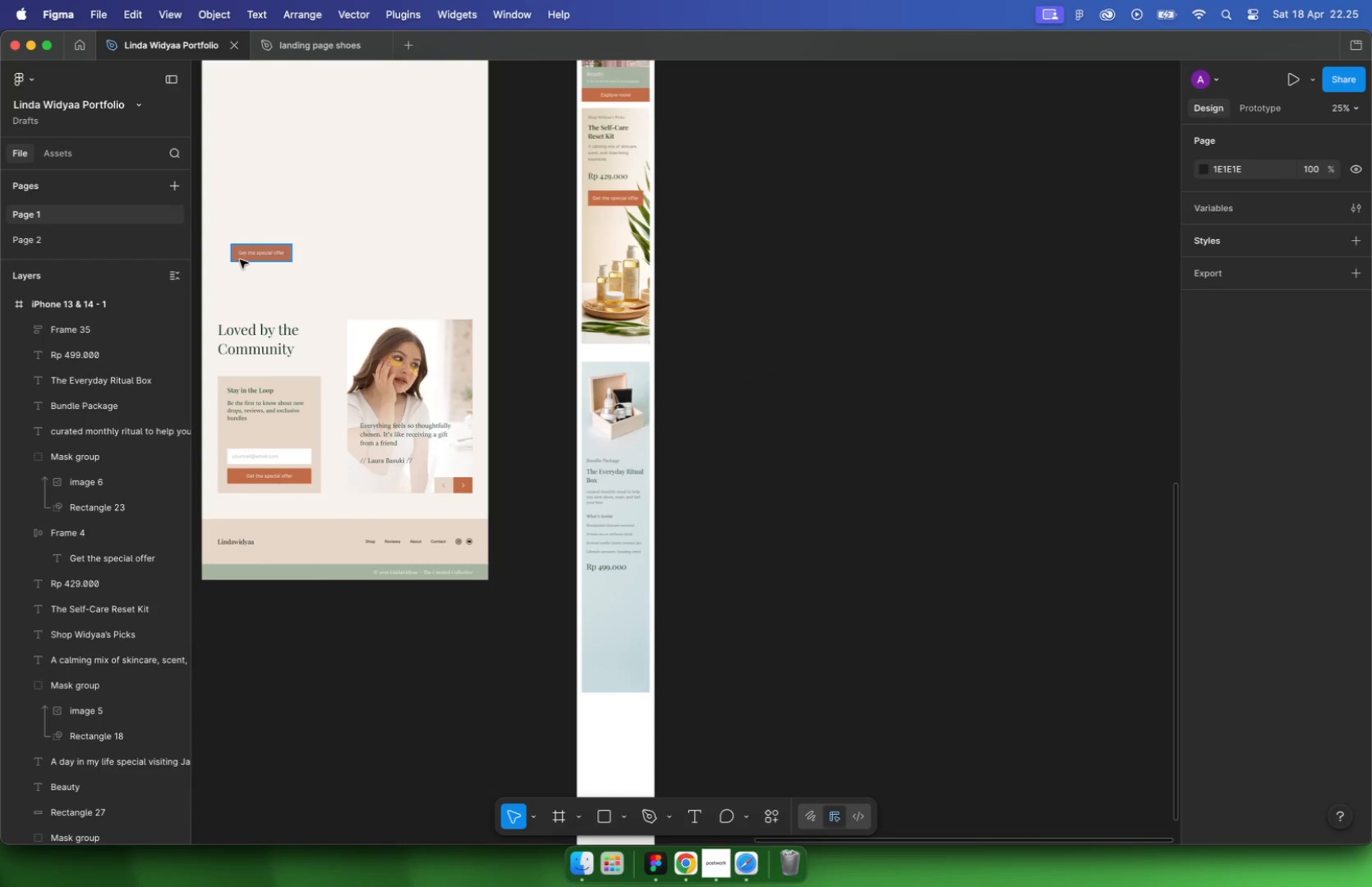 
hold_key(key=CommandLeft, duration=0.45)
 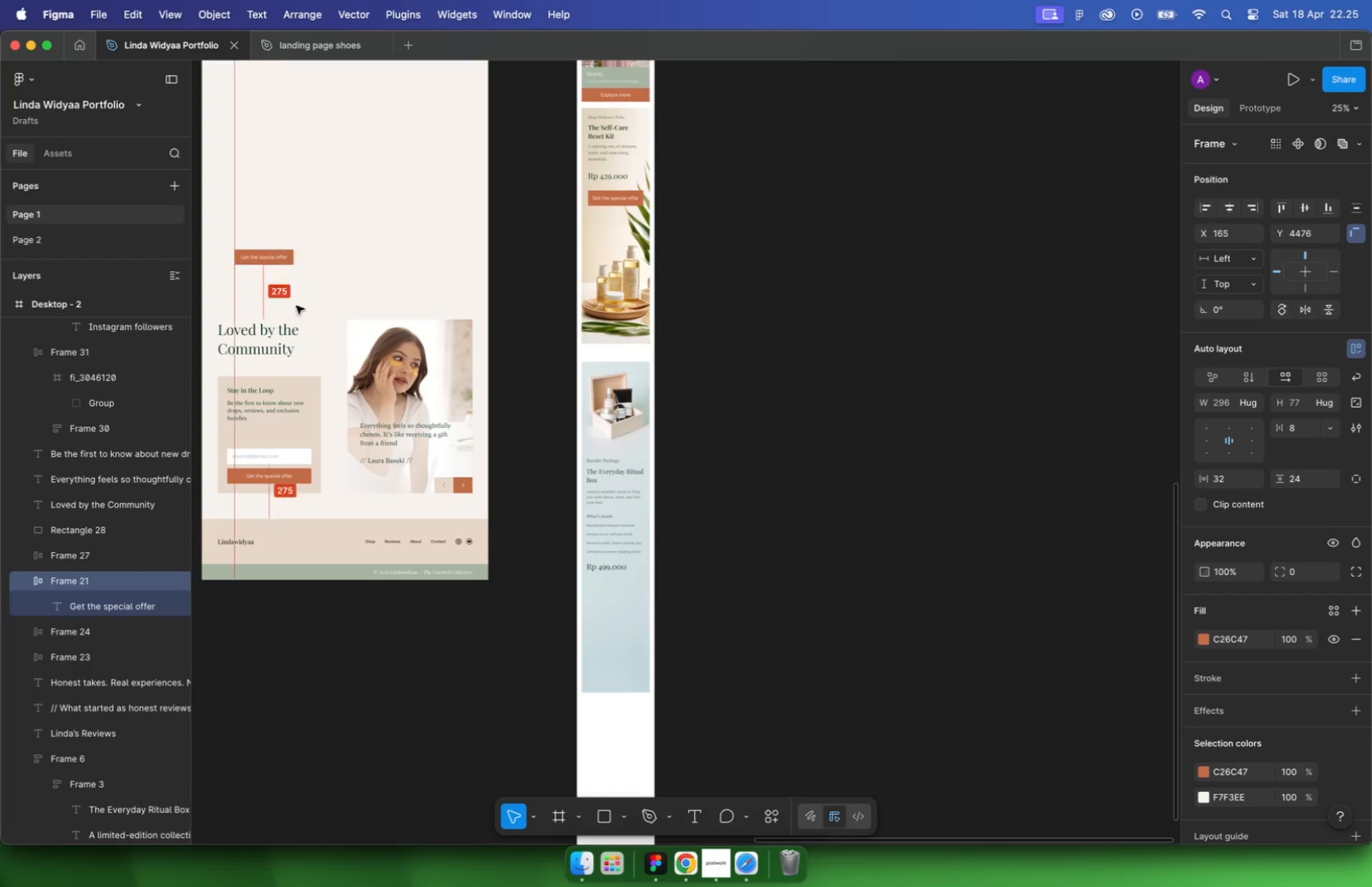 
left_click_drag(start_coordinate=[605, 585], to_coordinate=[607, 567])
 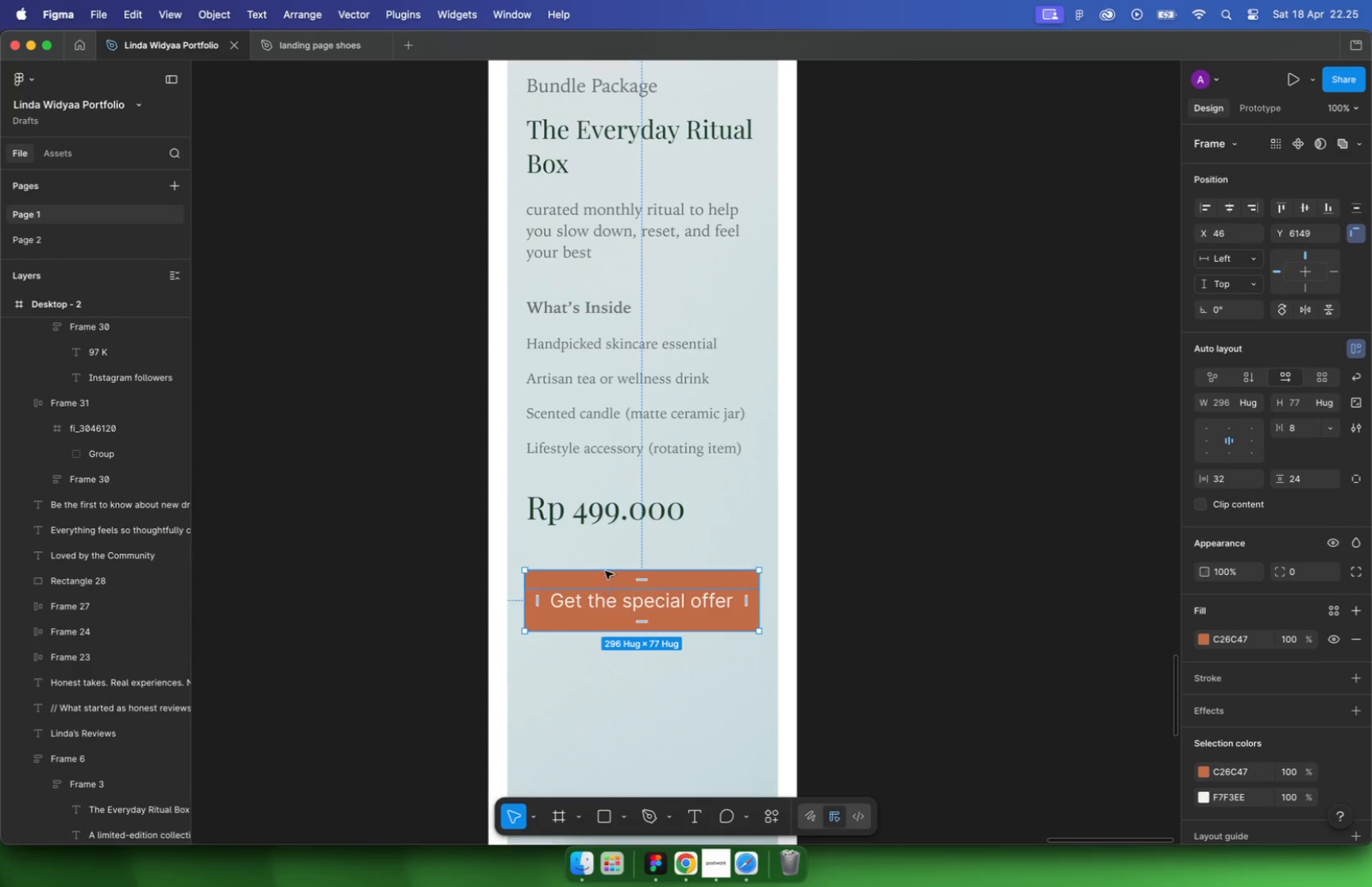 
scroll: coordinate [608, 590], scroll_direction: up, amount: 25.0
 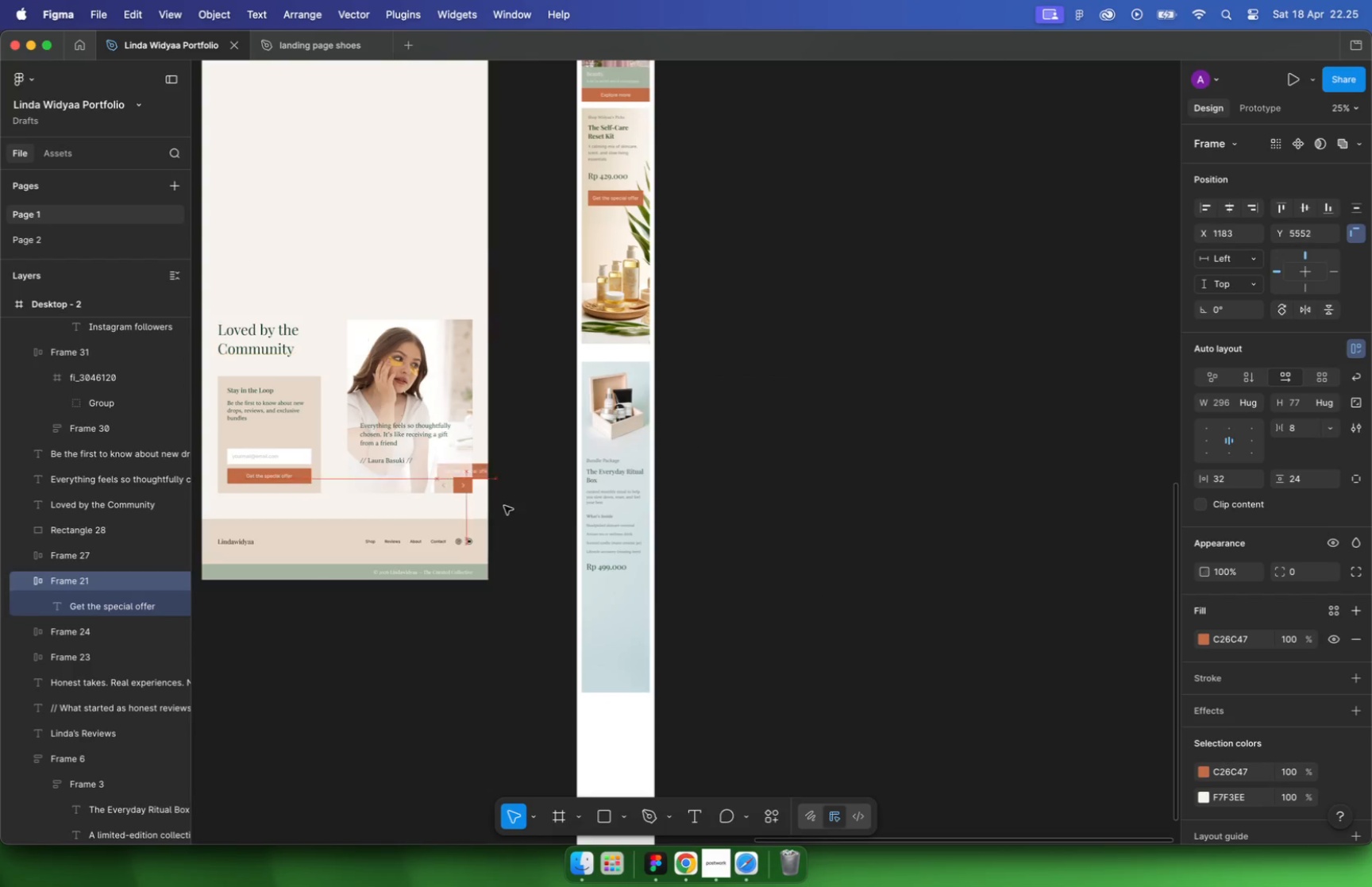 
hold_key(key=OptionLeft, duration=0.9)
 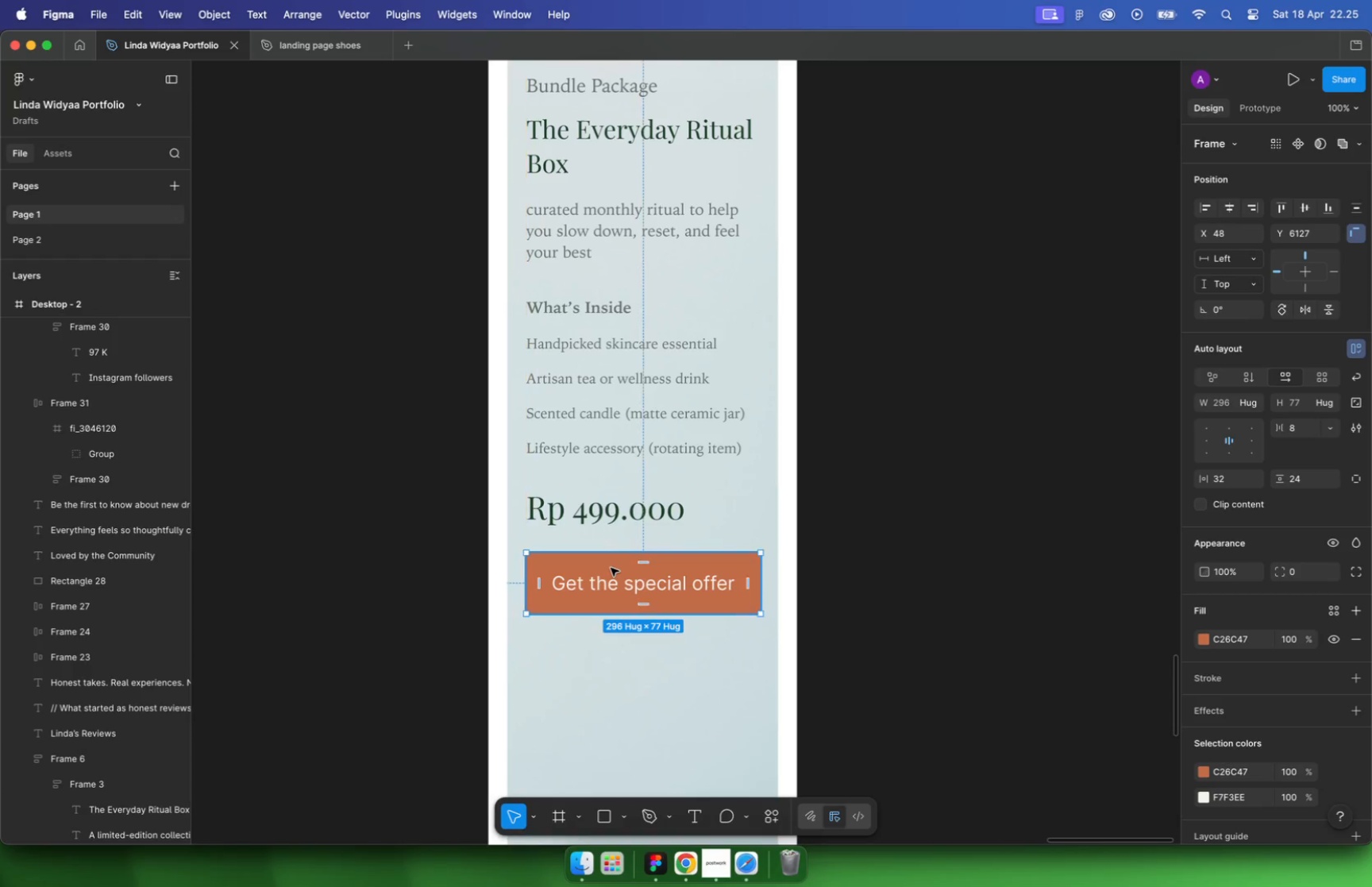 
hold_key(key=CommandLeft, duration=0.38)
scroll: coordinate [767, 597], scroll_direction: up, amount: 10.0
 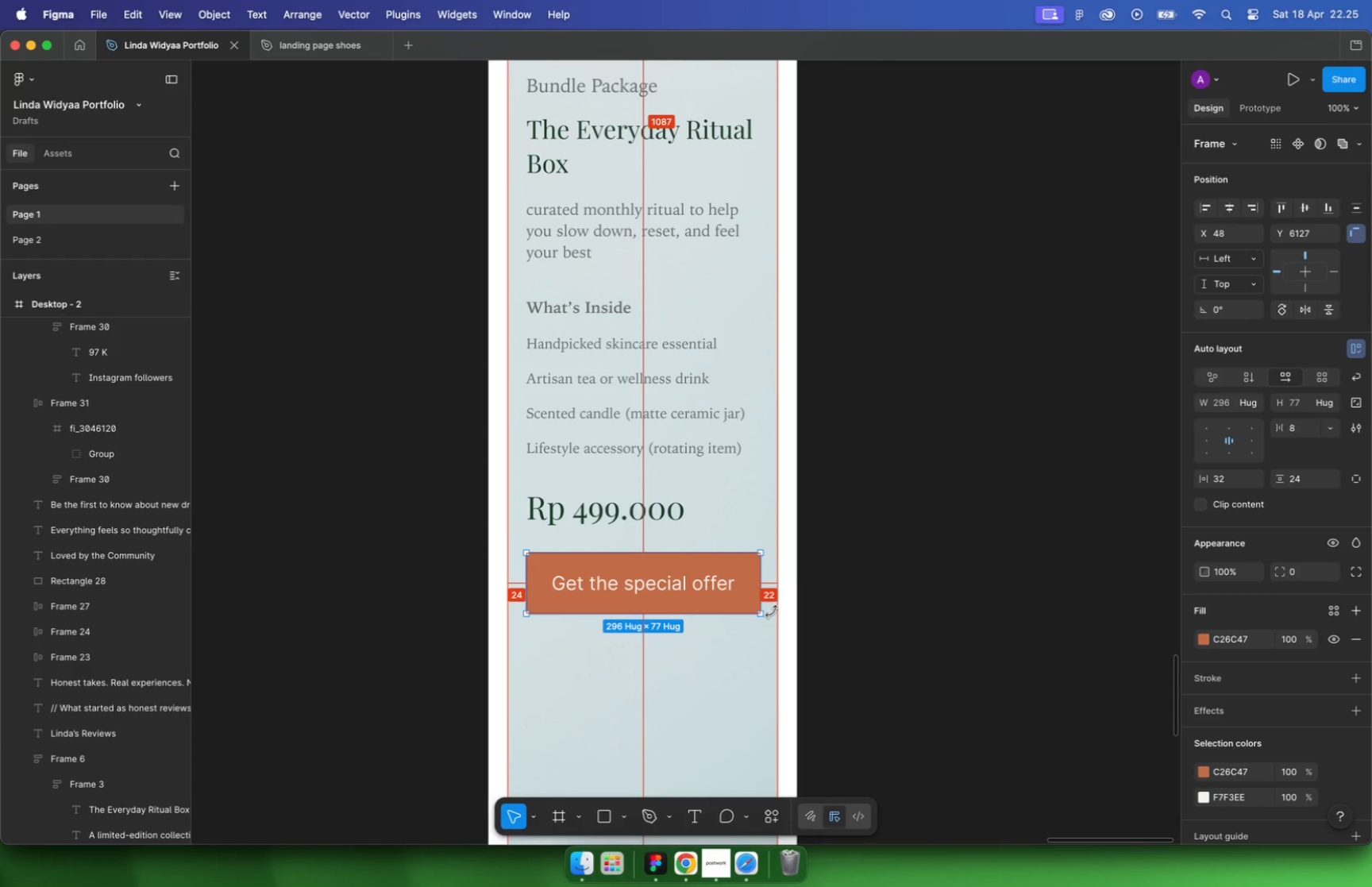 
left_click_drag(start_coordinate=[756, 589], to_coordinate=[750, 589])
 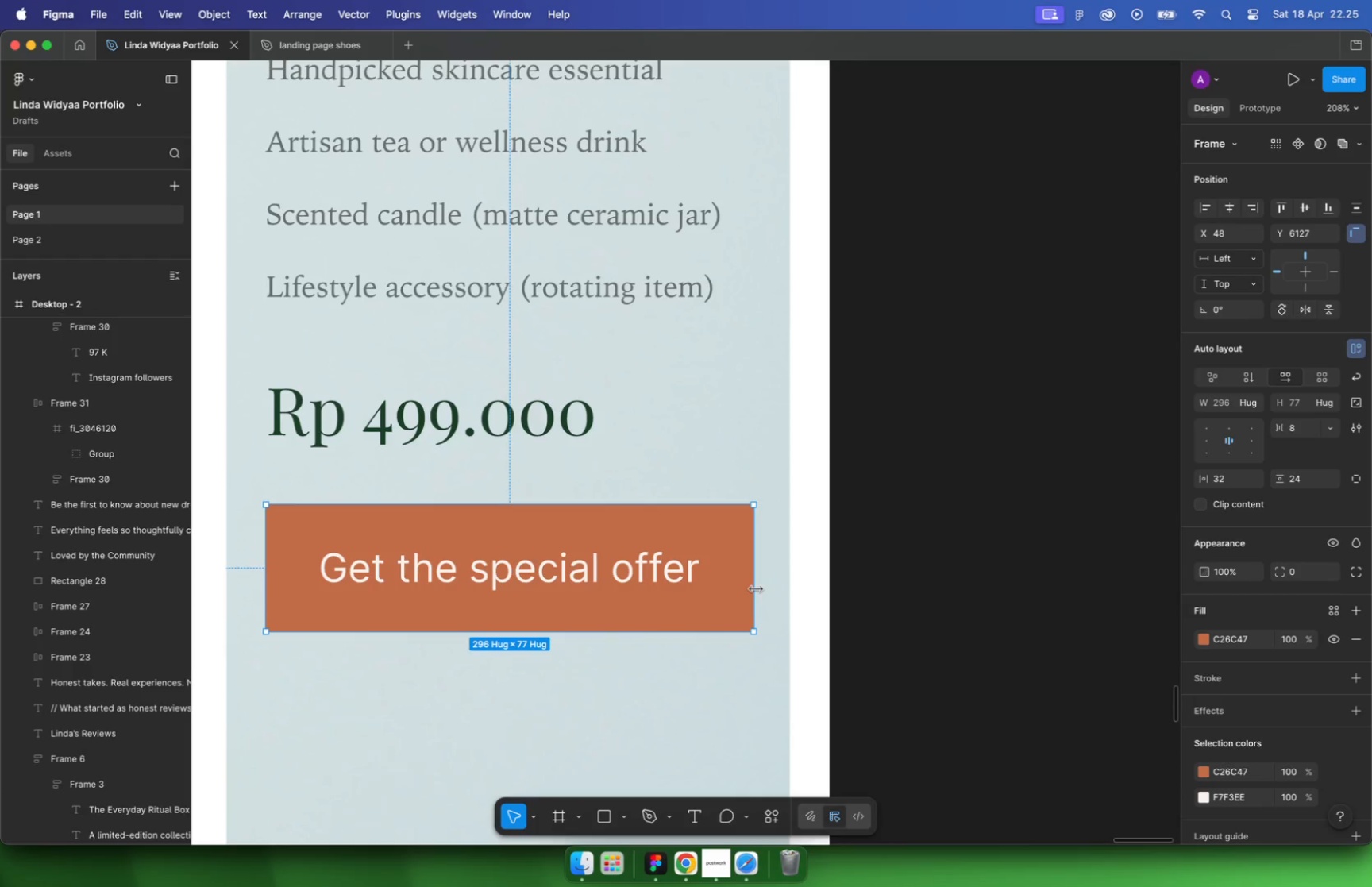 
hold_key(key=OptionLeft, duration=0.5)
 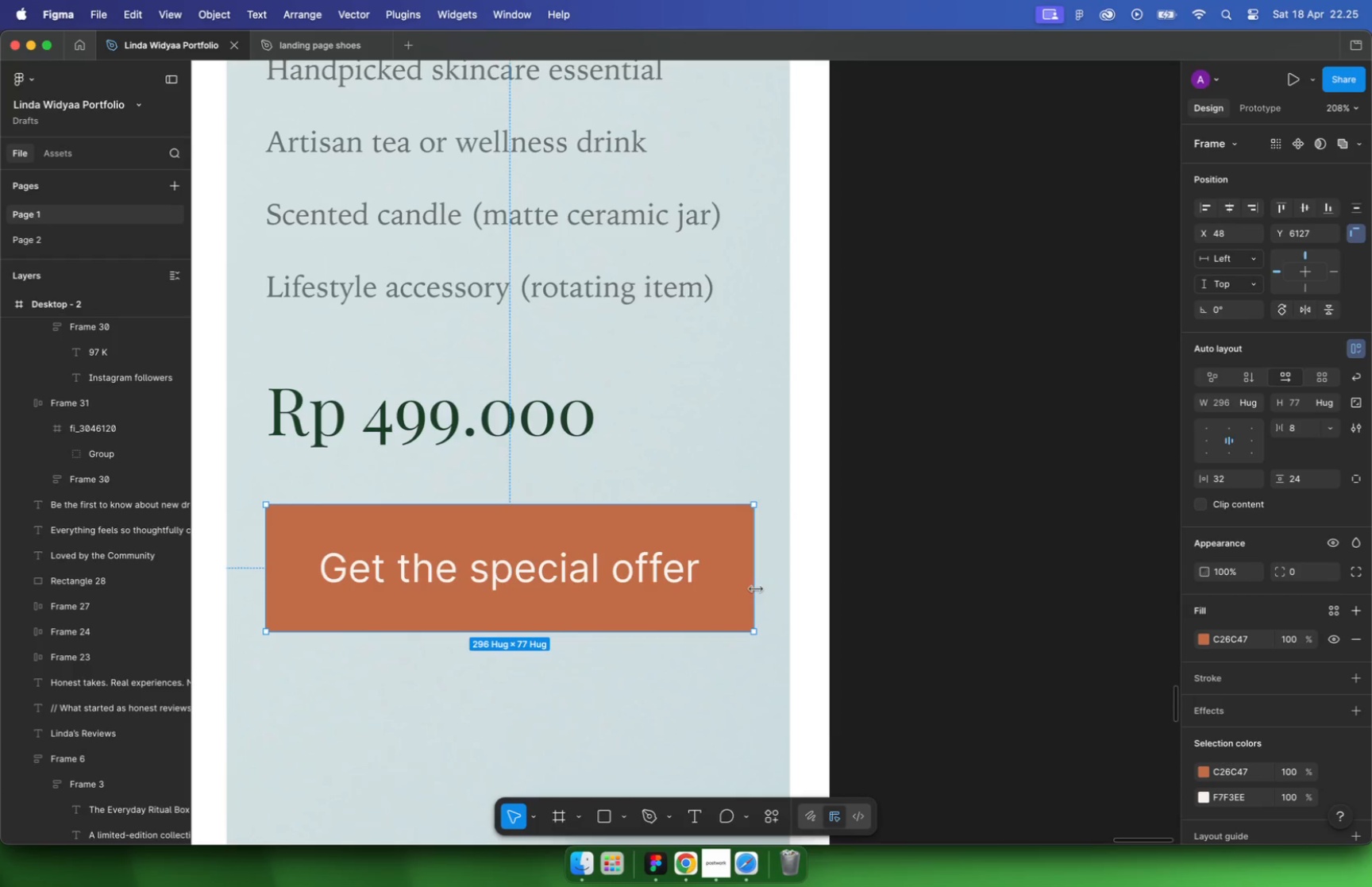 
hold_key(key=CommandLeft, duration=0.57)
scroll: coordinate [717, 493], scroll_direction: down, amount: 19.0
 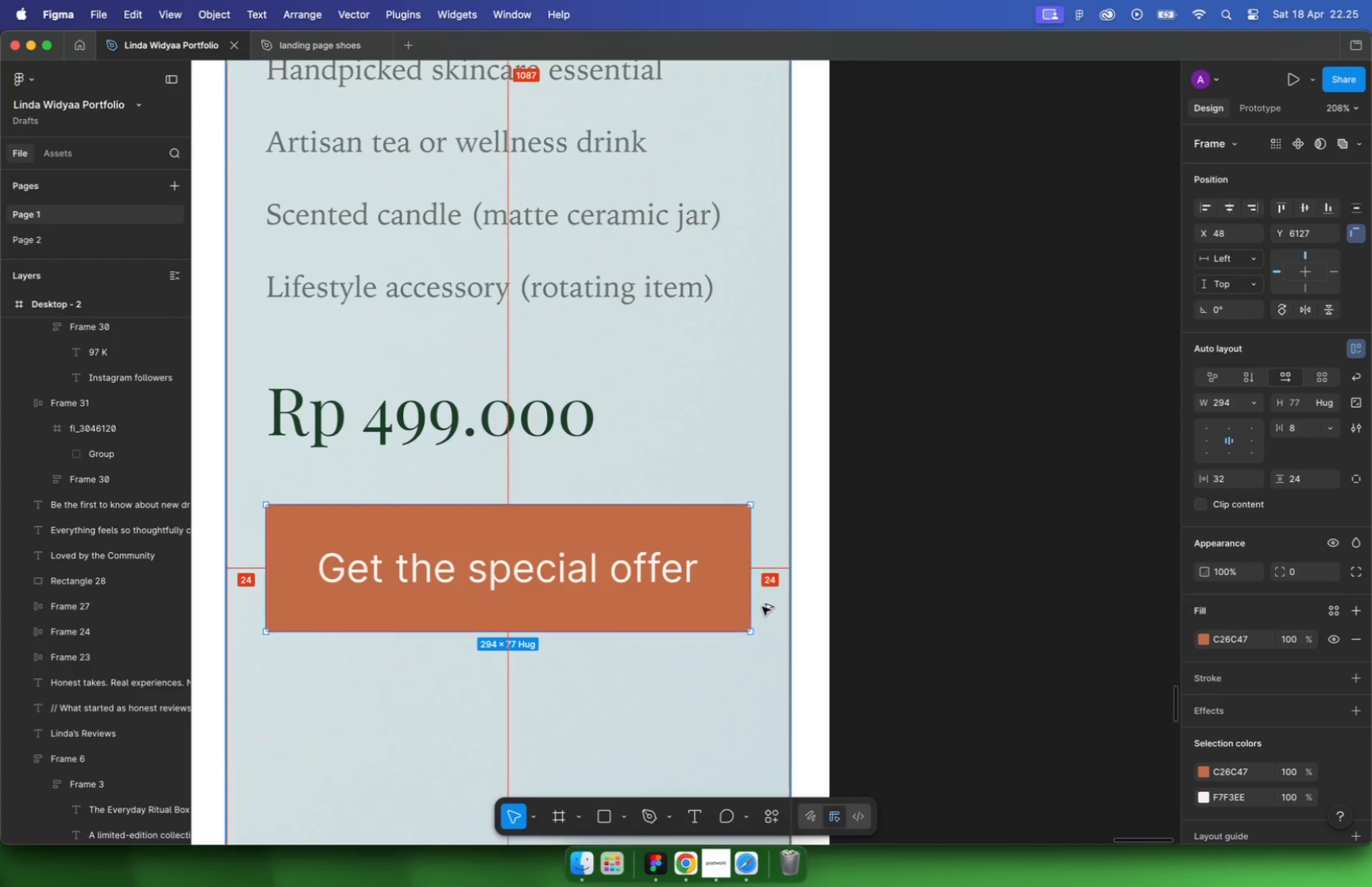 
hold_key(key=OptionLeft, duration=0.9)
 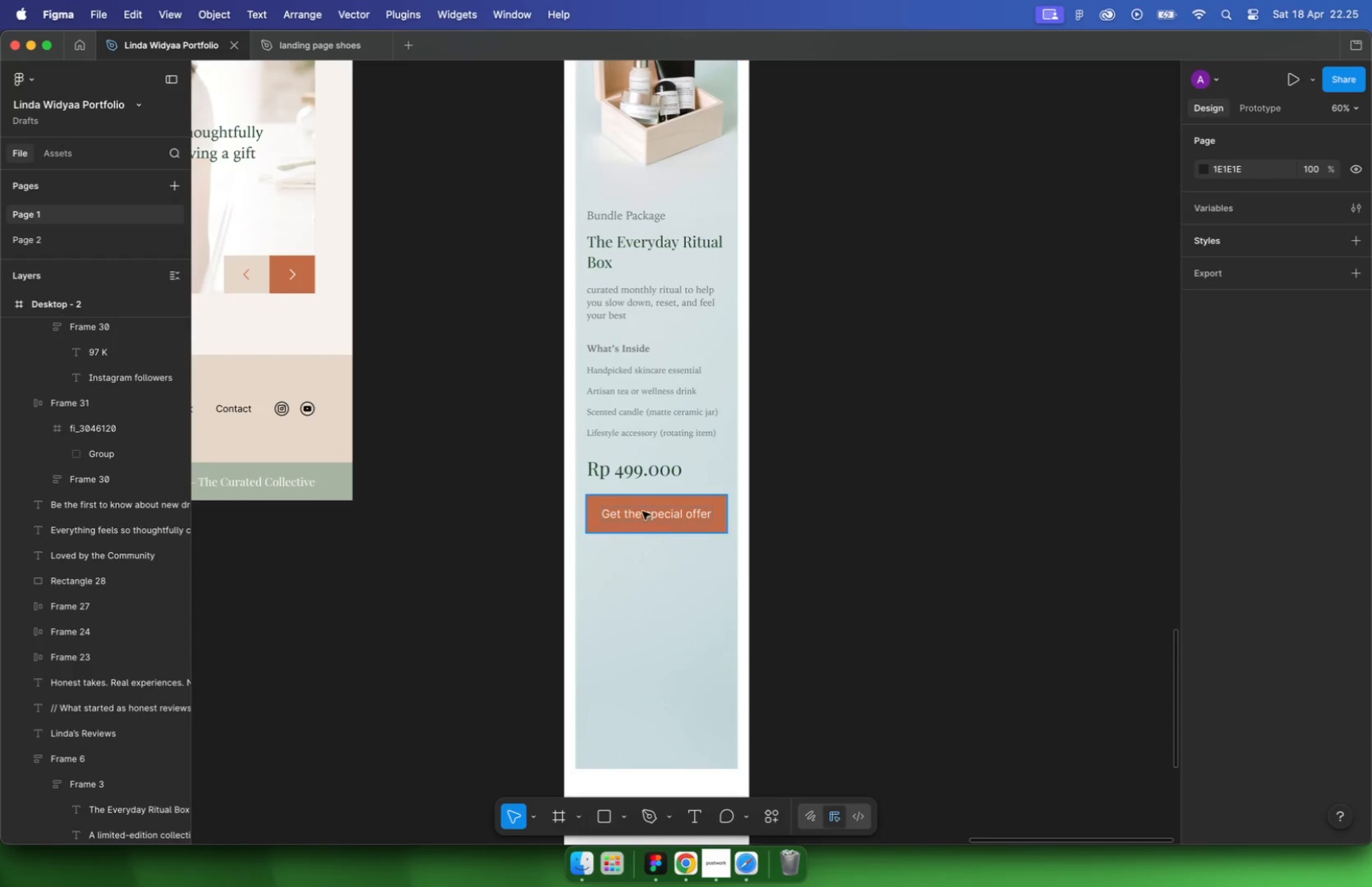 
key(Alt+Shift+ArrowDown)
 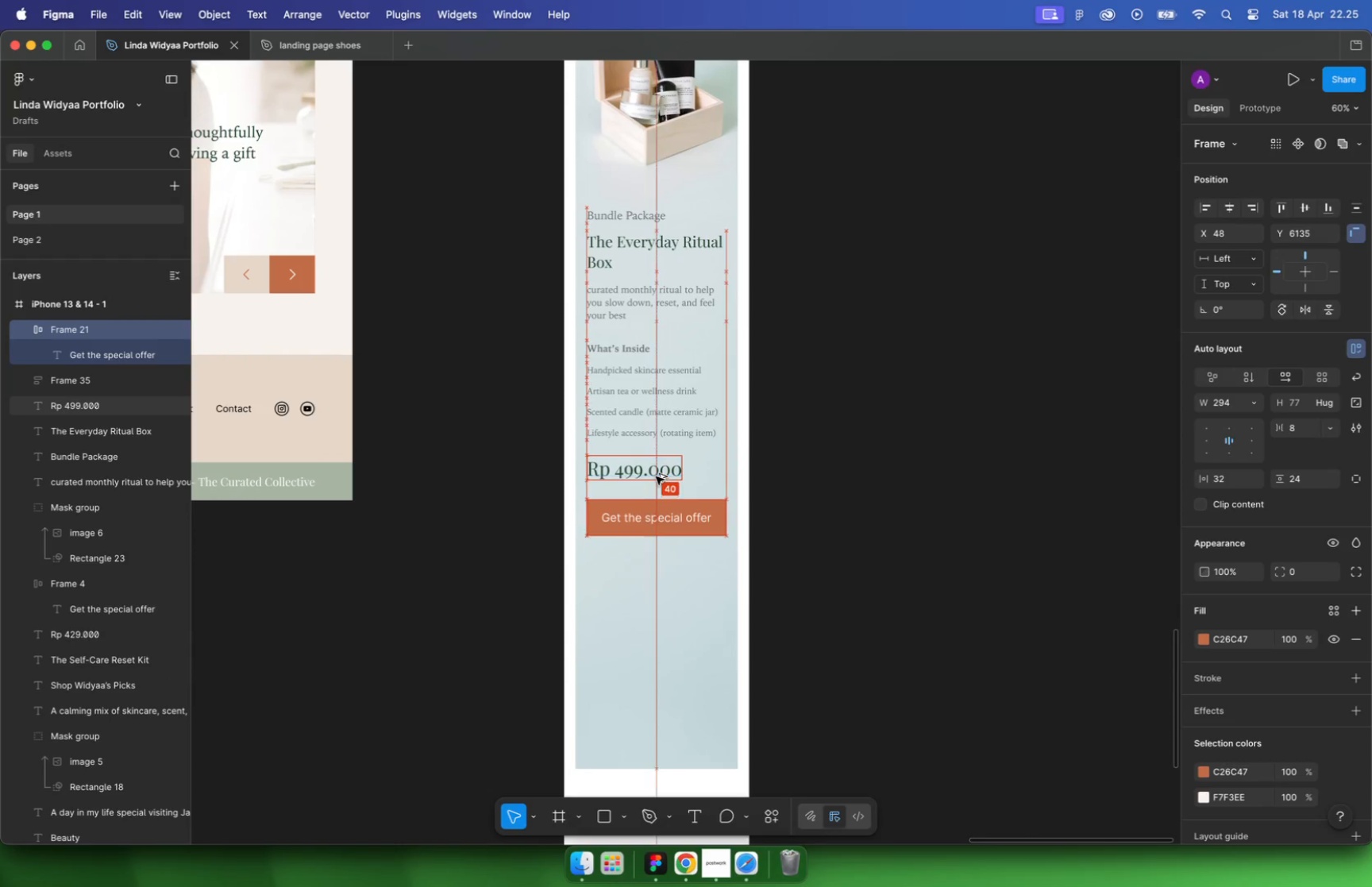 
key(Alt+Shift+ArrowDown)
 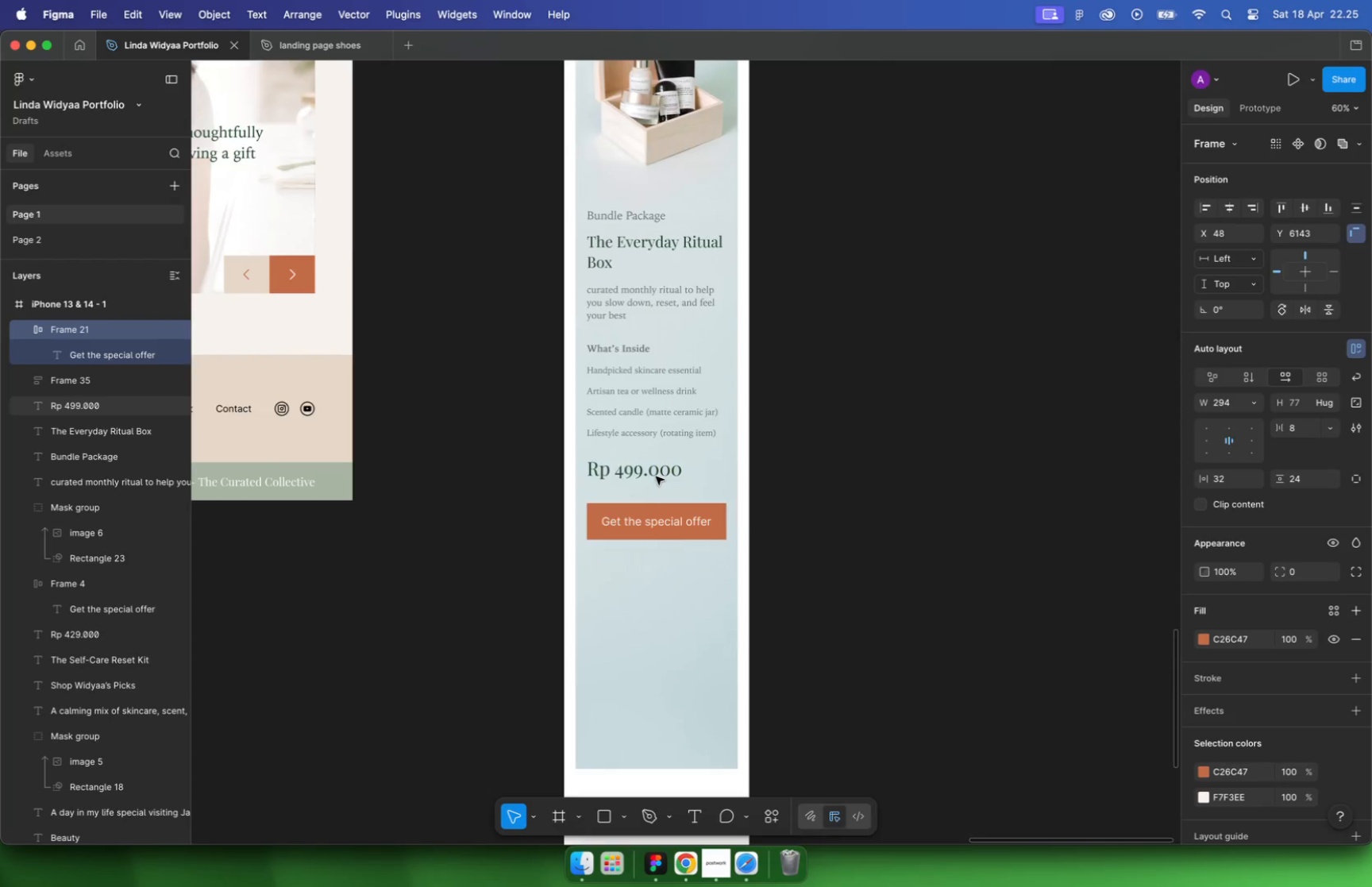 
hold_key(key=CommandLeft, duration=0.87)
scroll: coordinate [742, 527], scroll_direction: down, amount: 5.0
 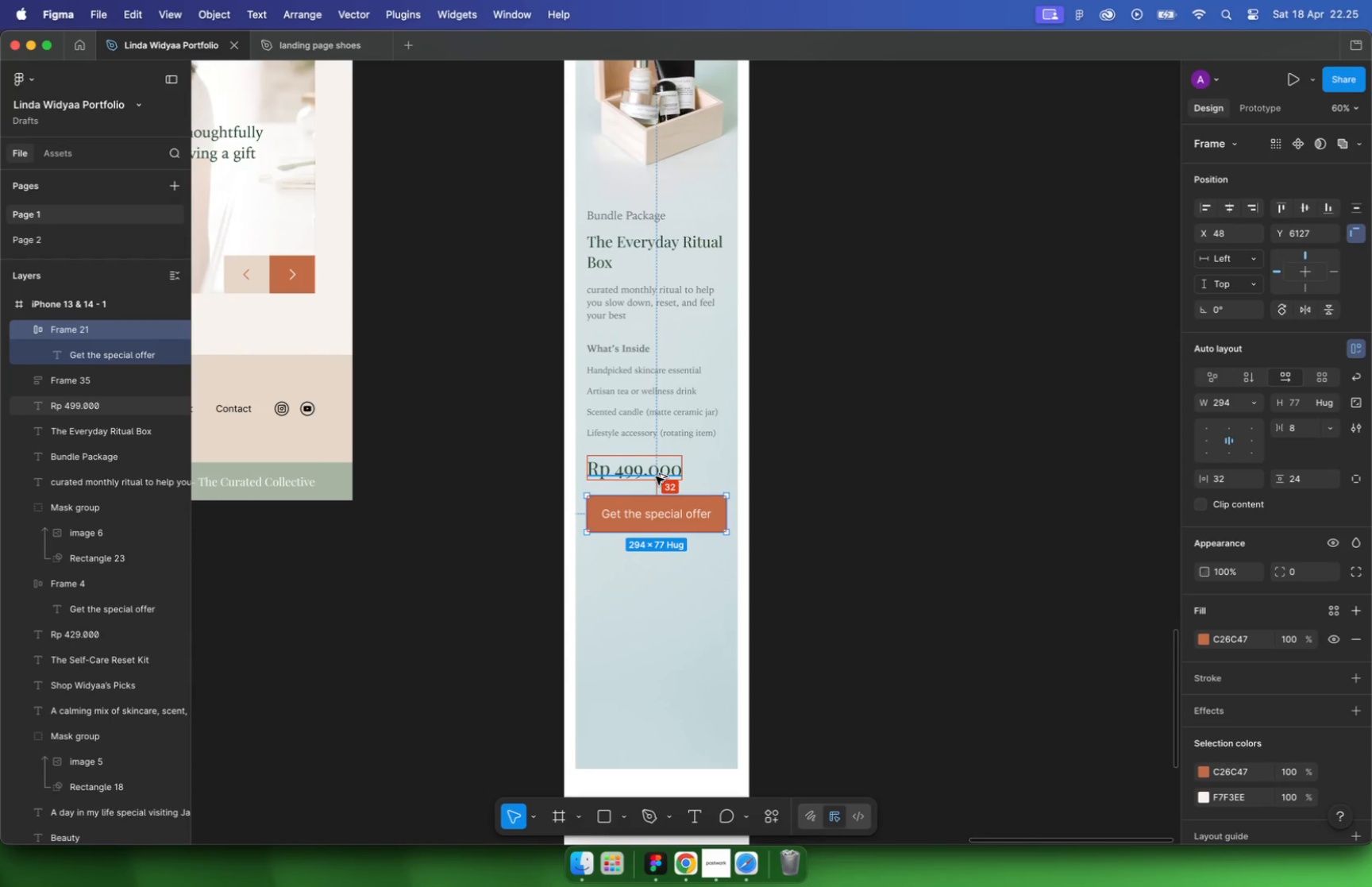 
left_click([710, 623])
 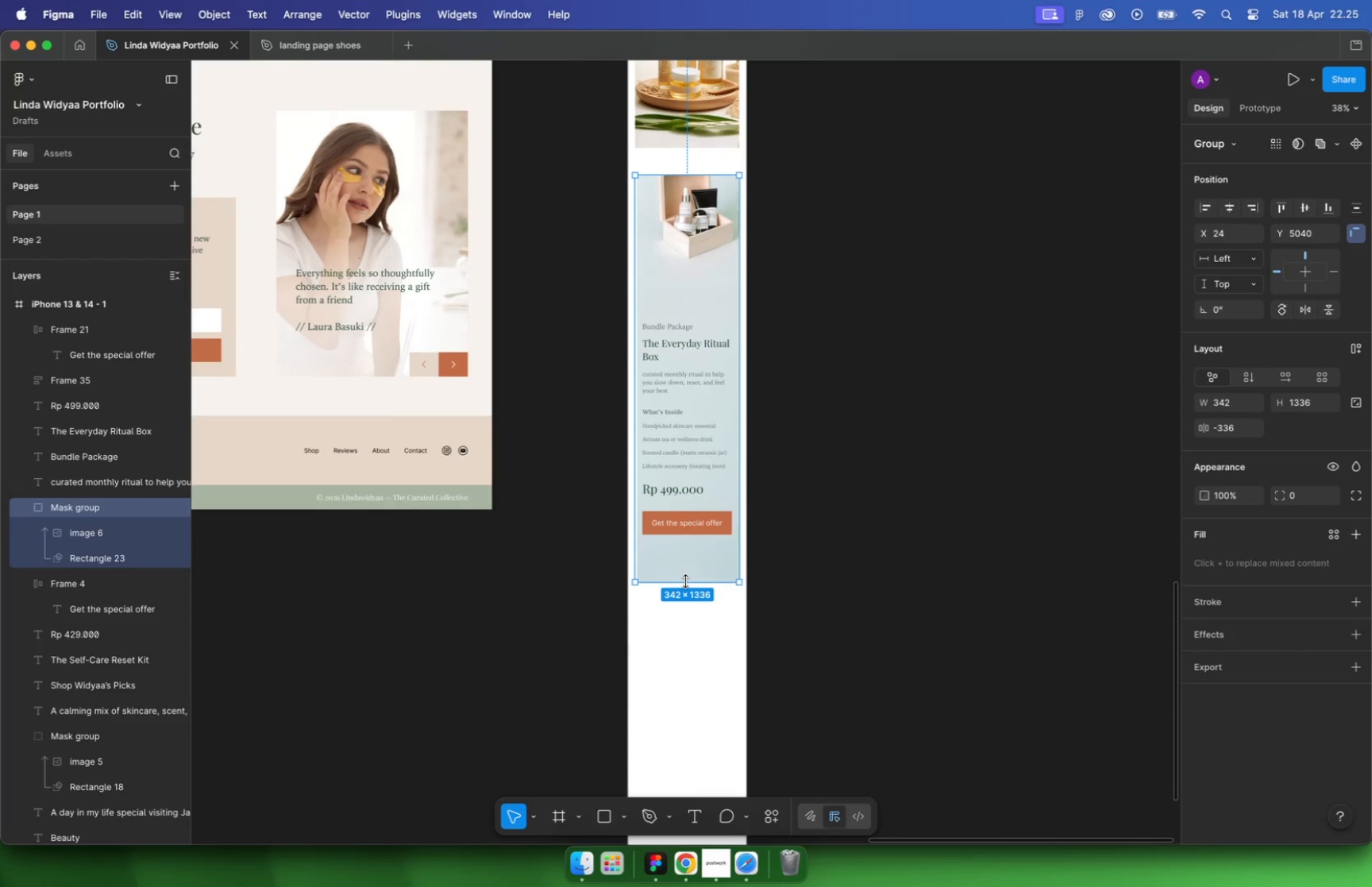 
left_click_drag(start_coordinate=[694, 683], to_coordinate=[686, 581])
 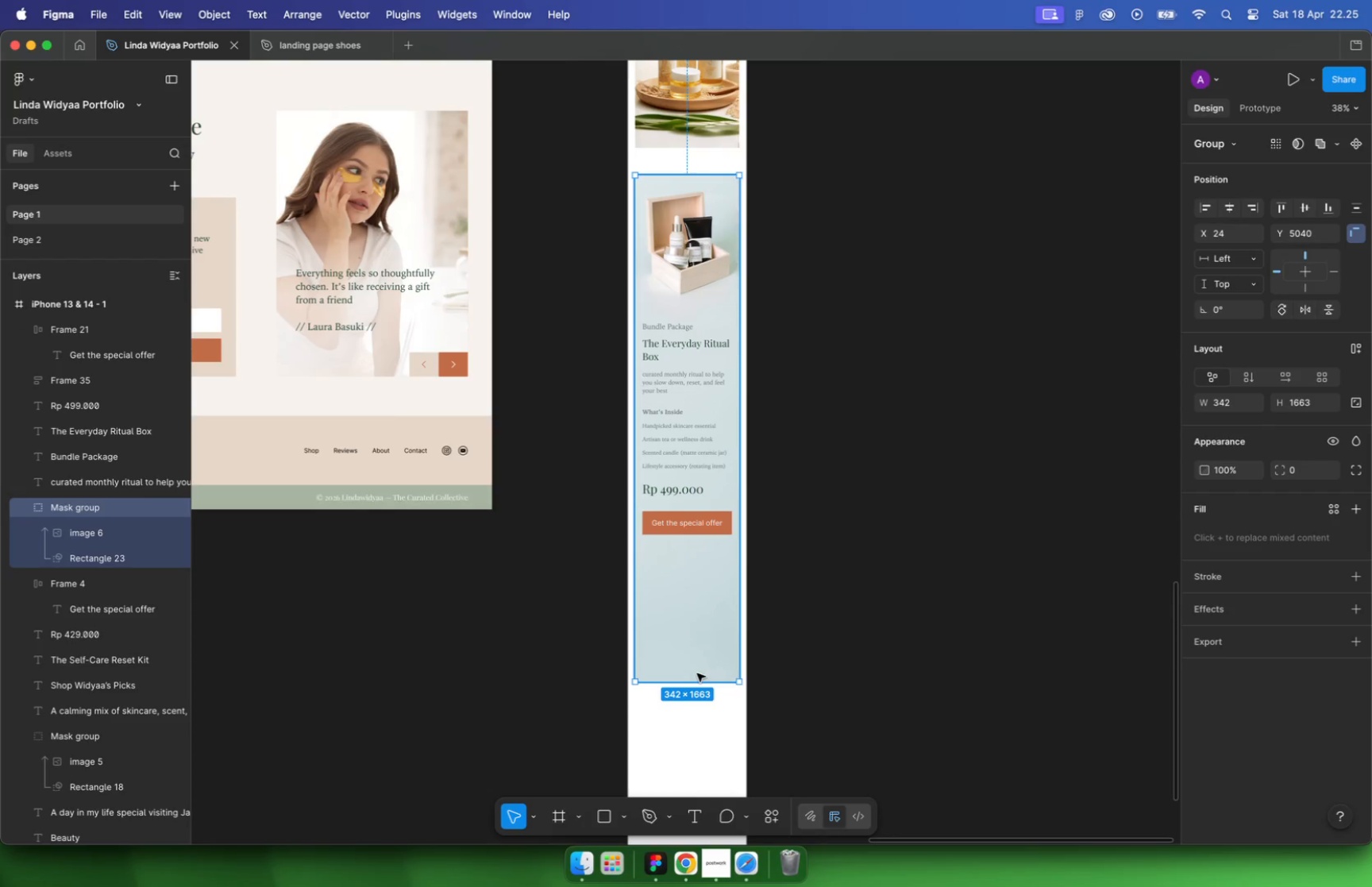 
hold_key(key=CommandLeft, duration=0.77)
 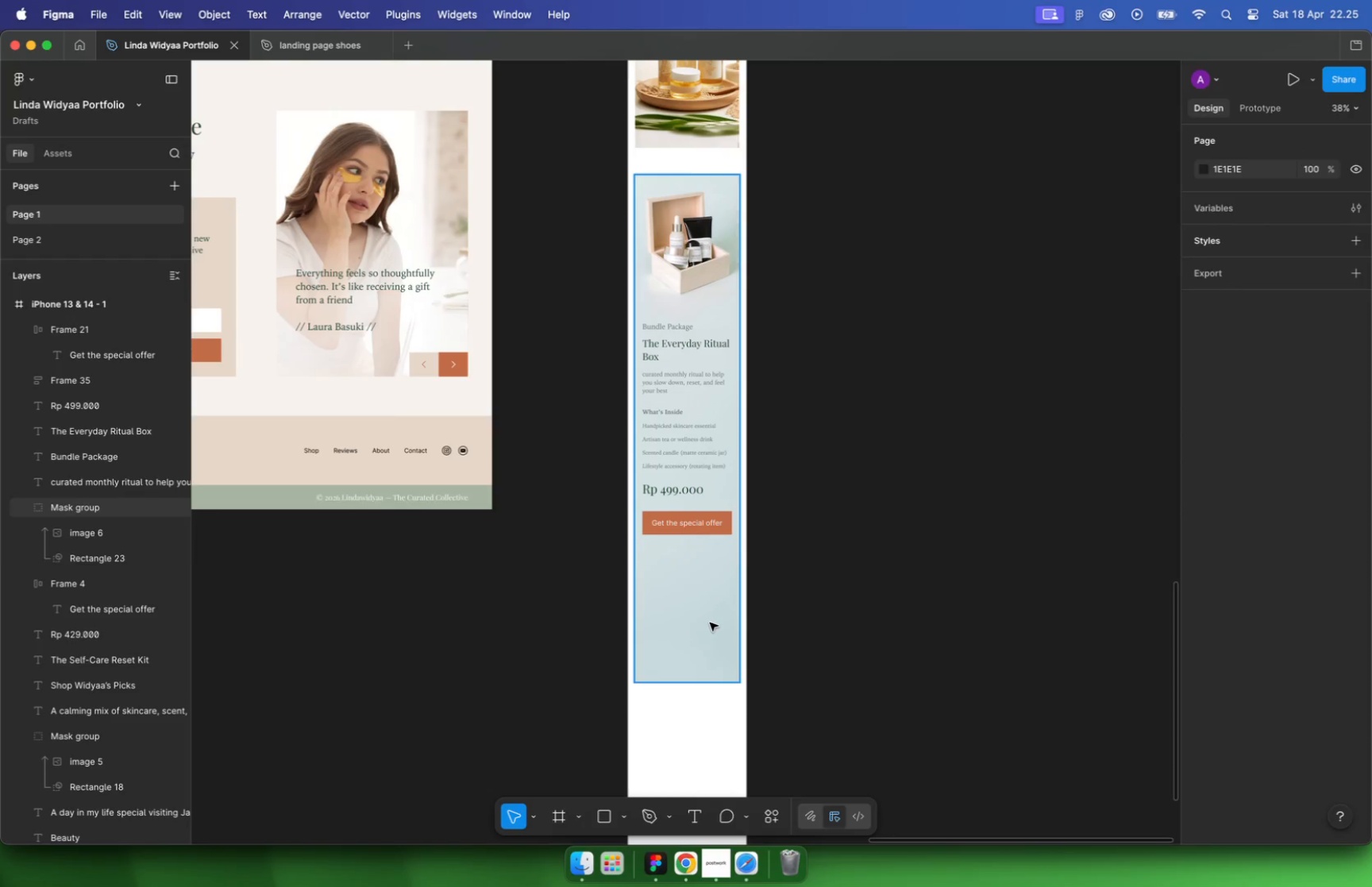 
key(Z)
 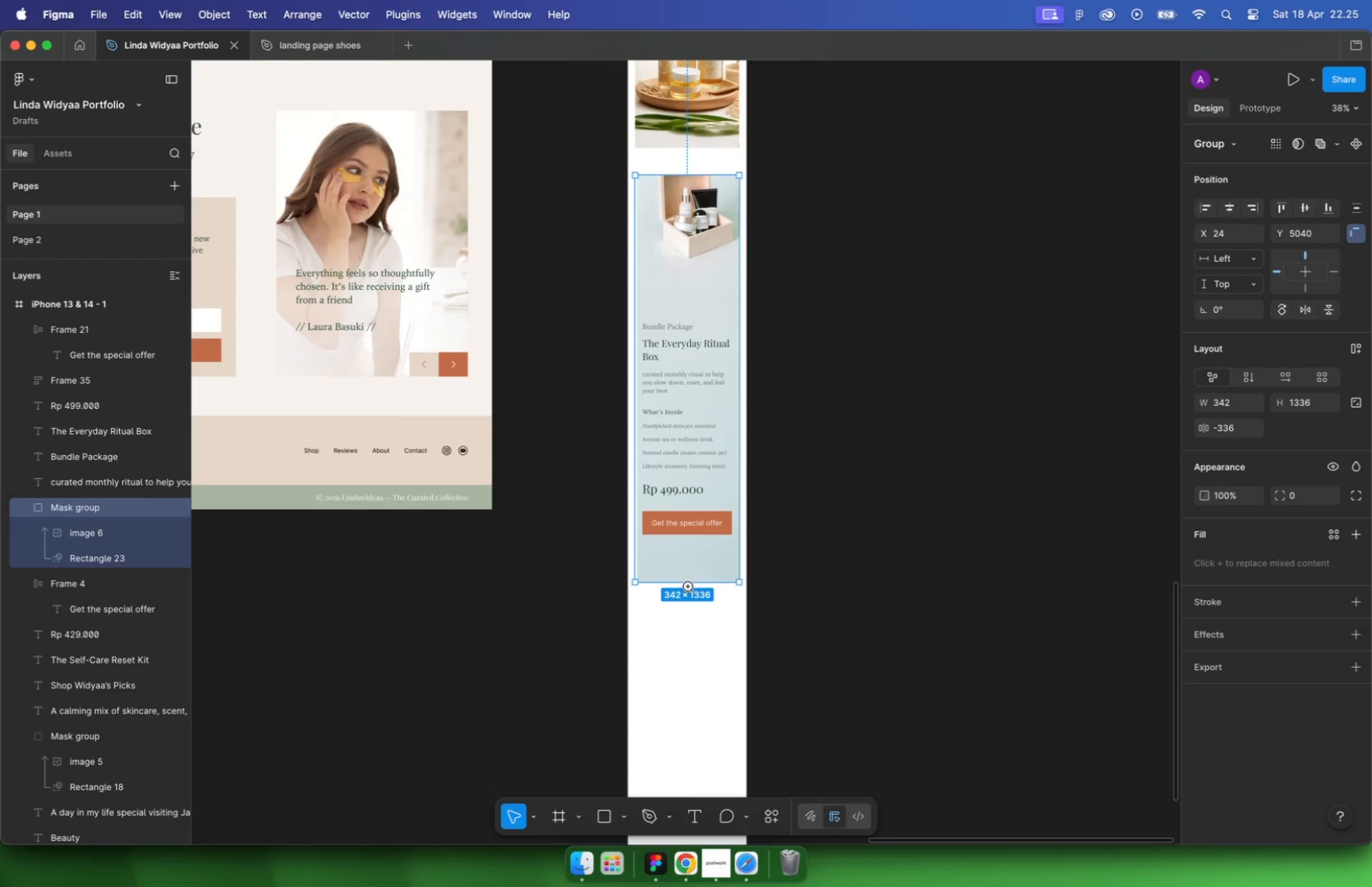 
key(Meta+CommandLeft)
 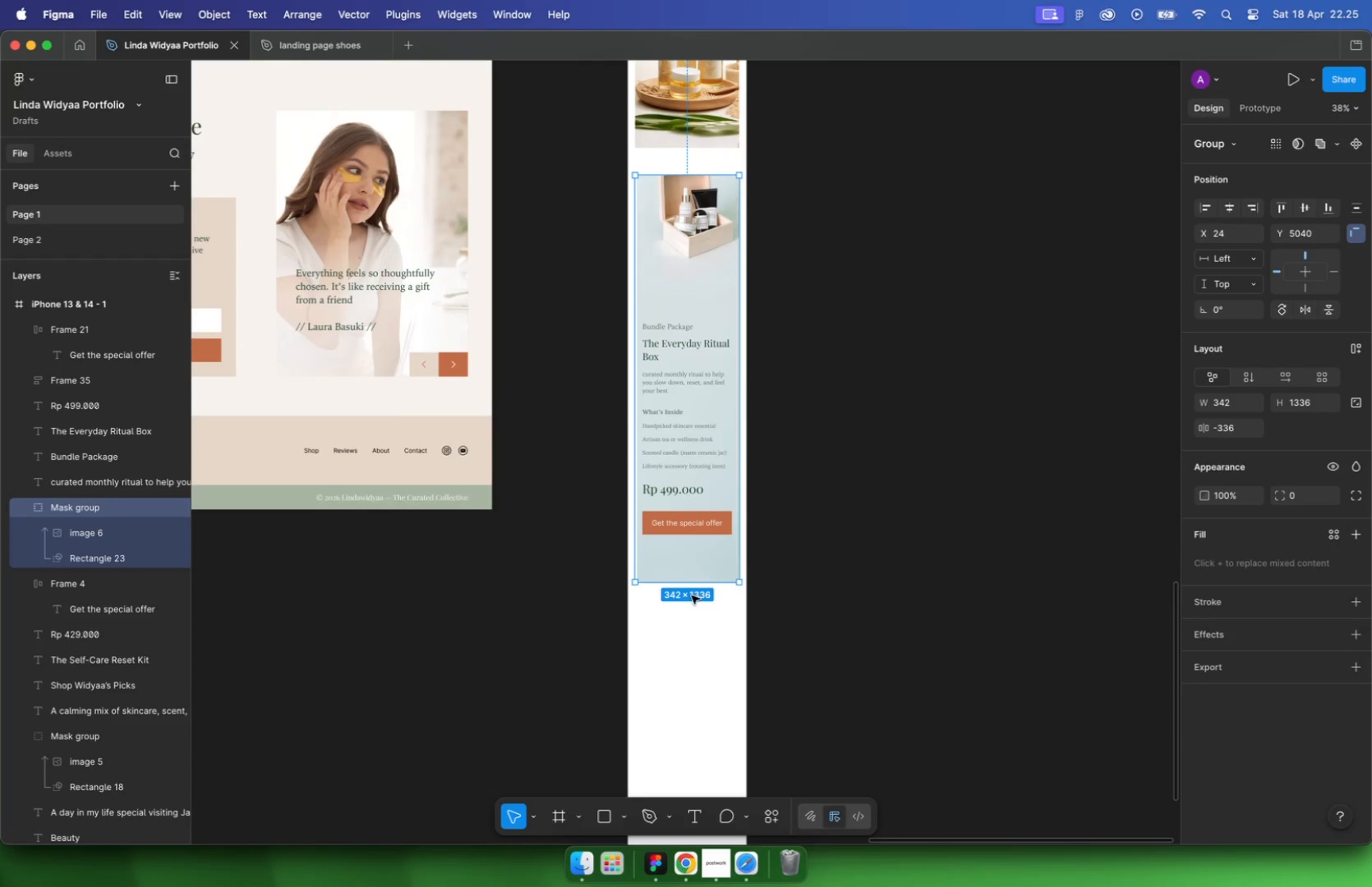 
key(Meta+CommandLeft)
 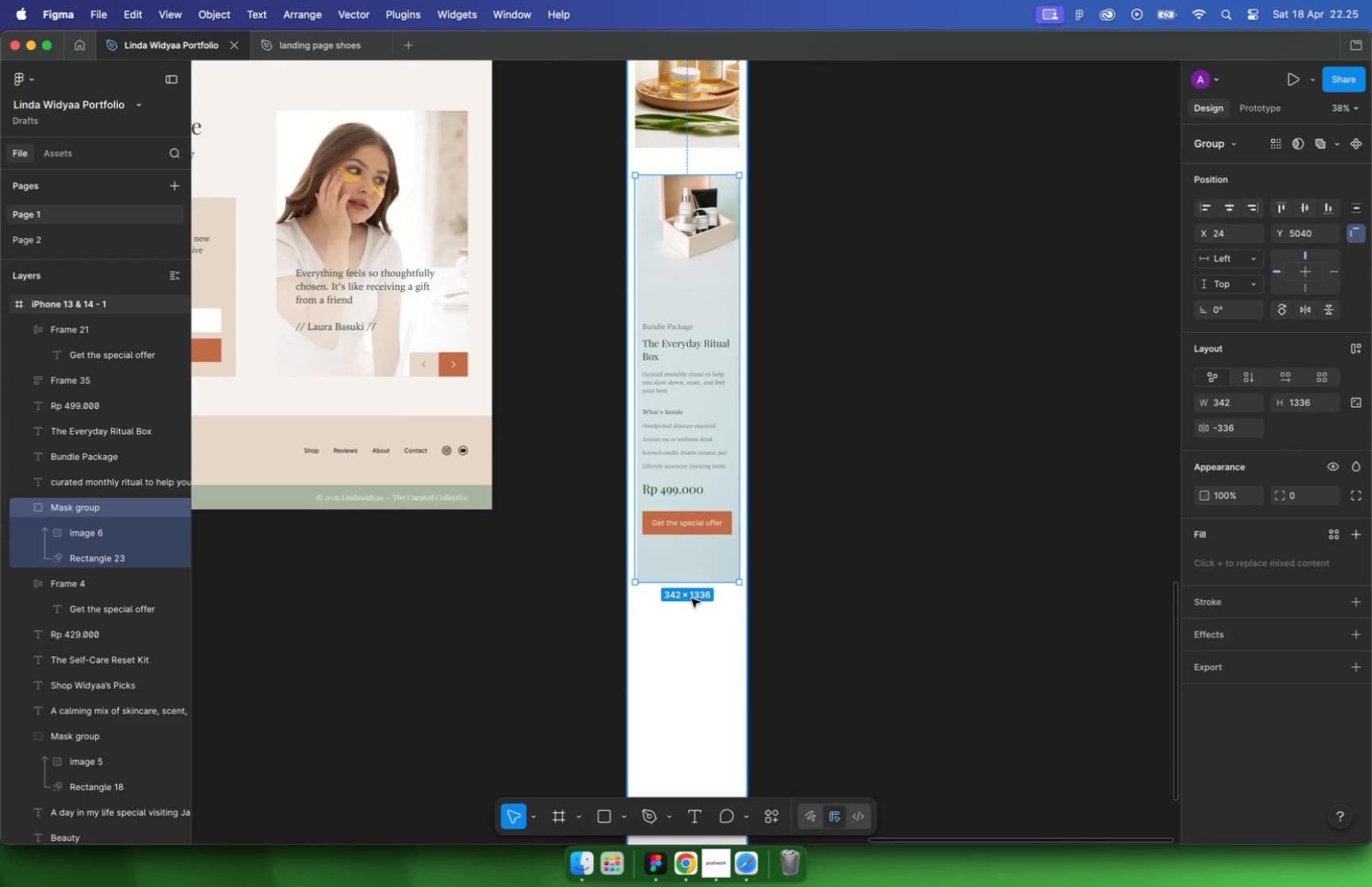 
key(Meta+Z)
 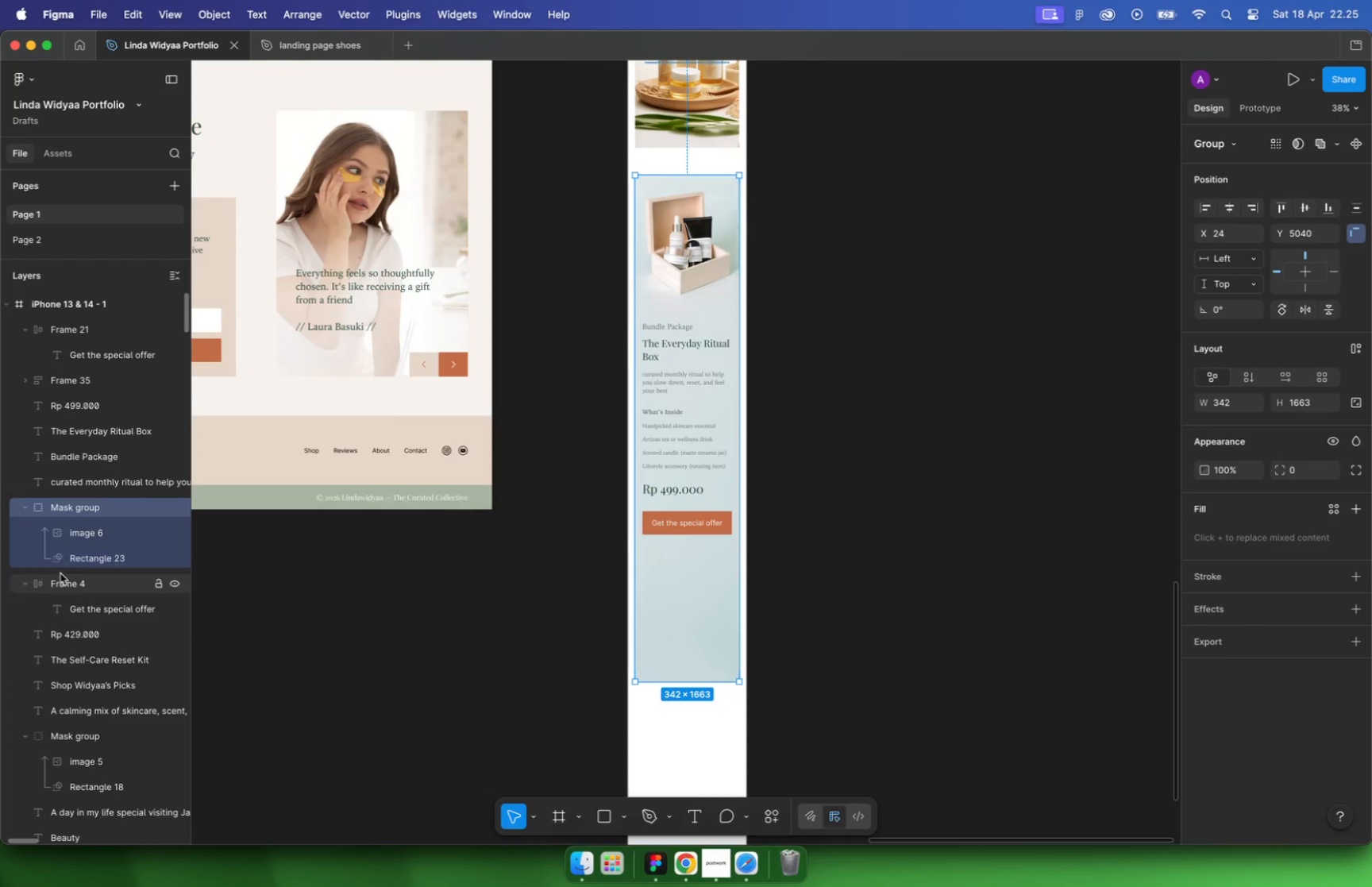 
left_click([74, 557])
 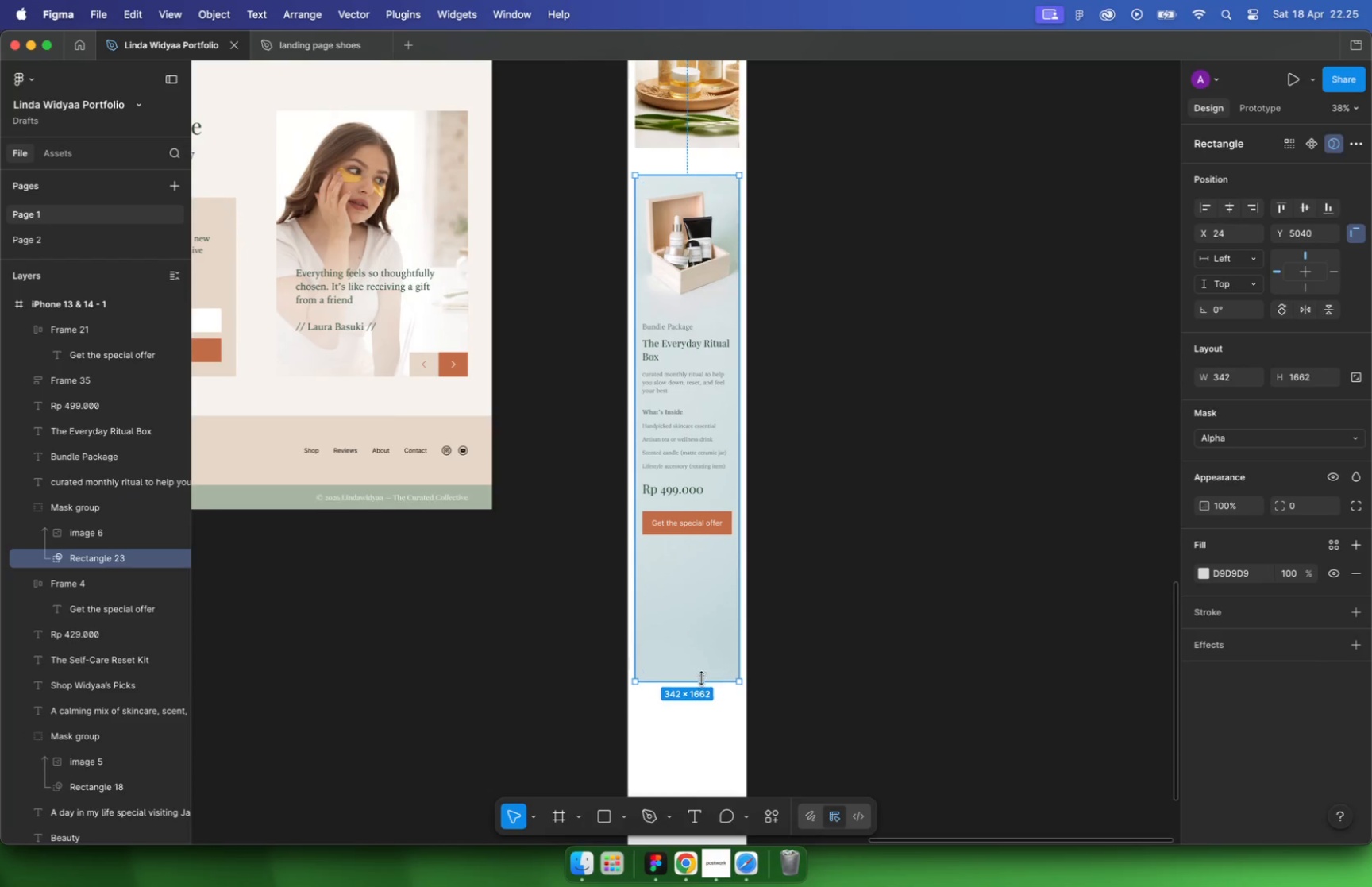 
left_click_drag(start_coordinate=[701, 681], to_coordinate=[707, 542])
 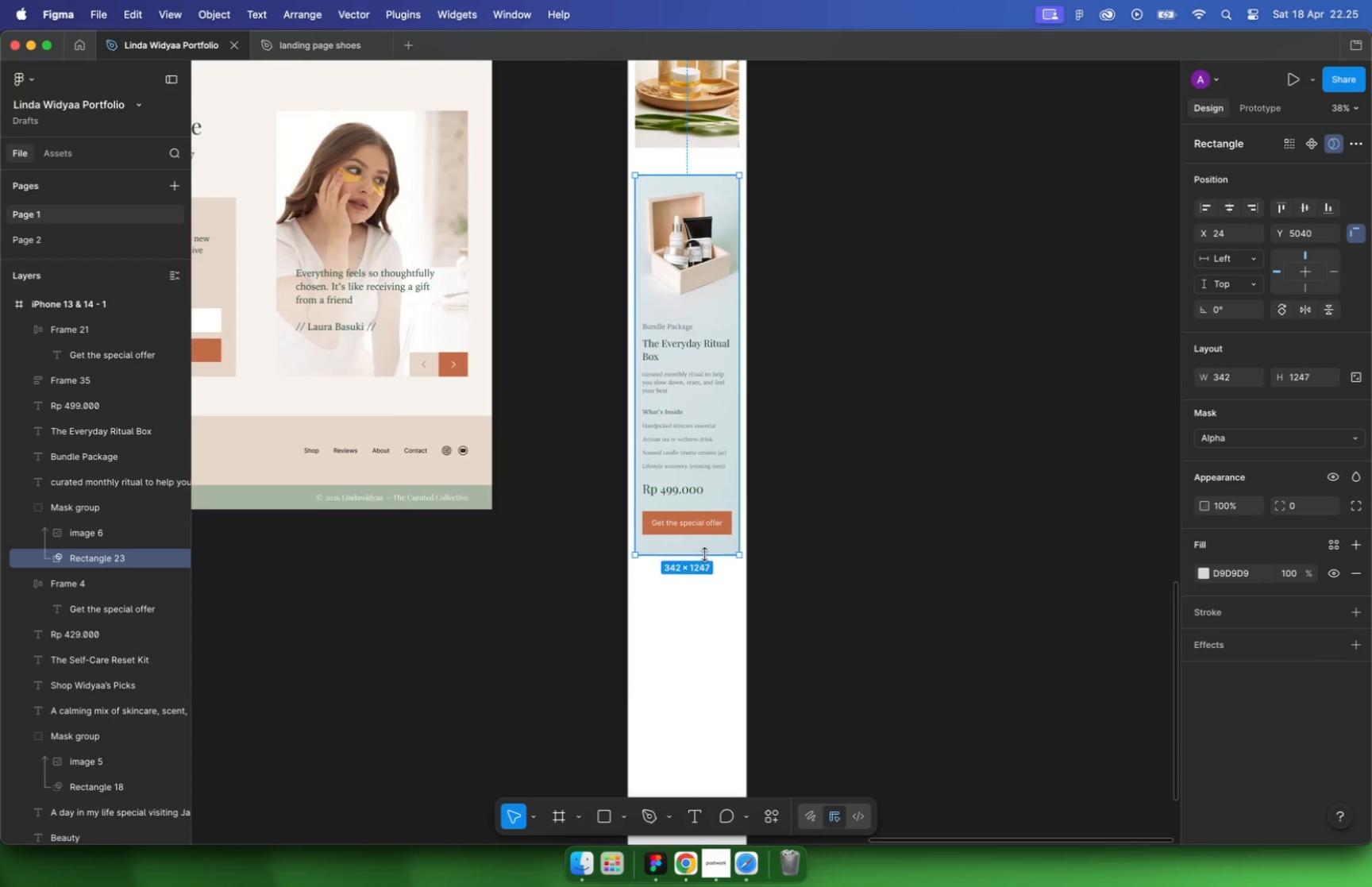 
hold_key(key=CommandLeft, duration=2.41)
 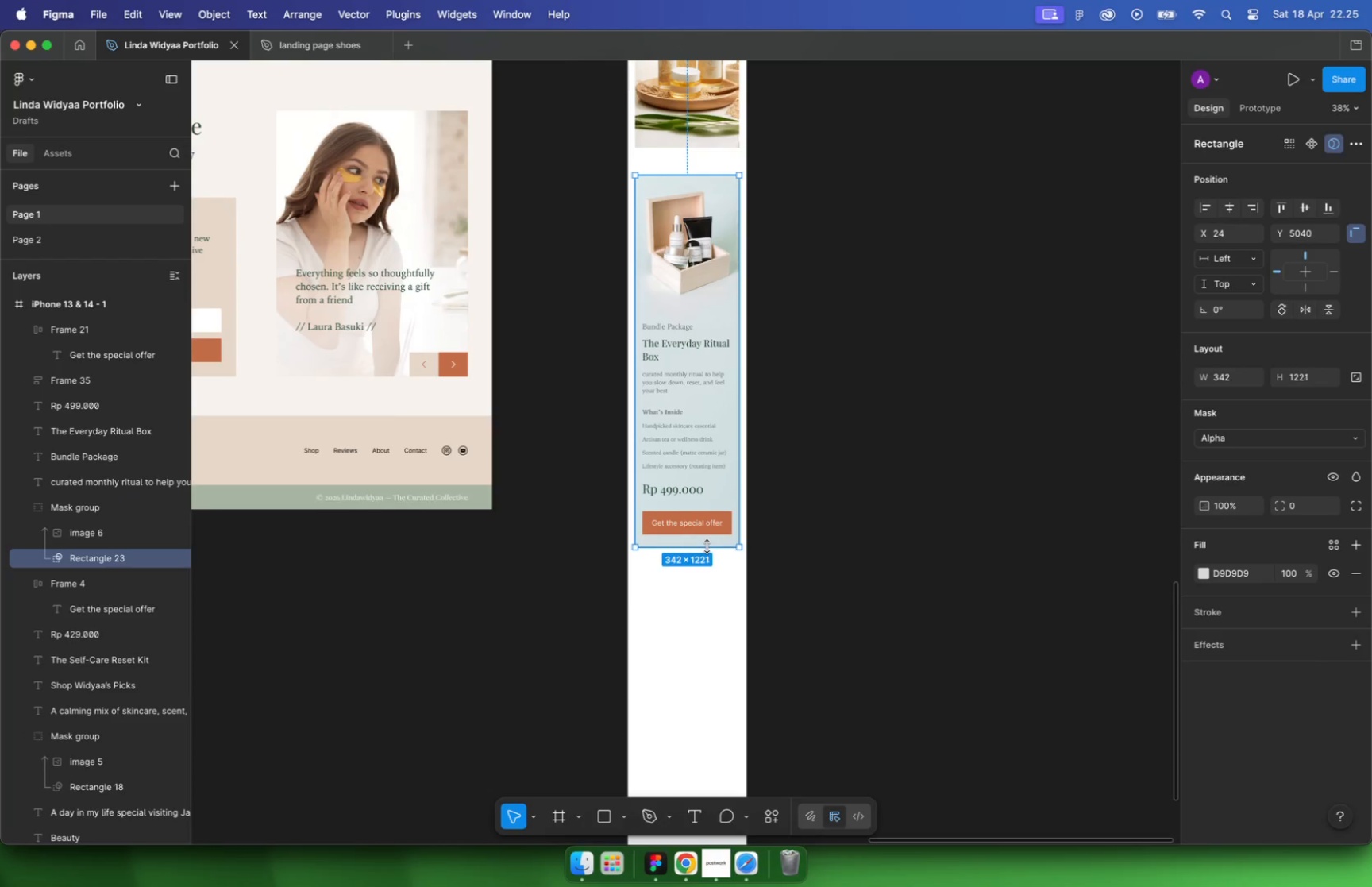 
hold_key(key=OptionLeft, duration=0.71)
 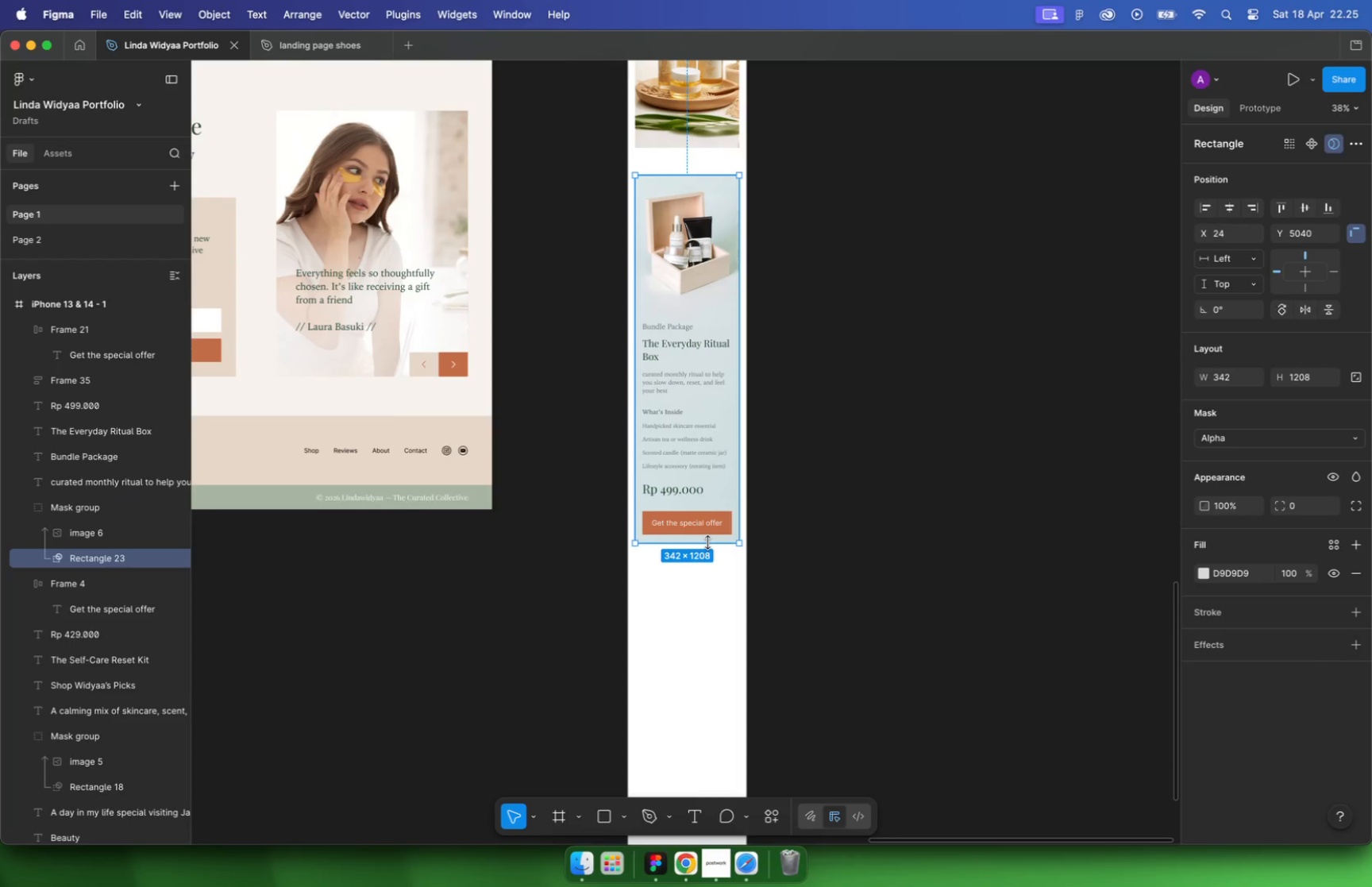 
scroll: coordinate [702, 534], scroll_direction: up, amount: 17.0
 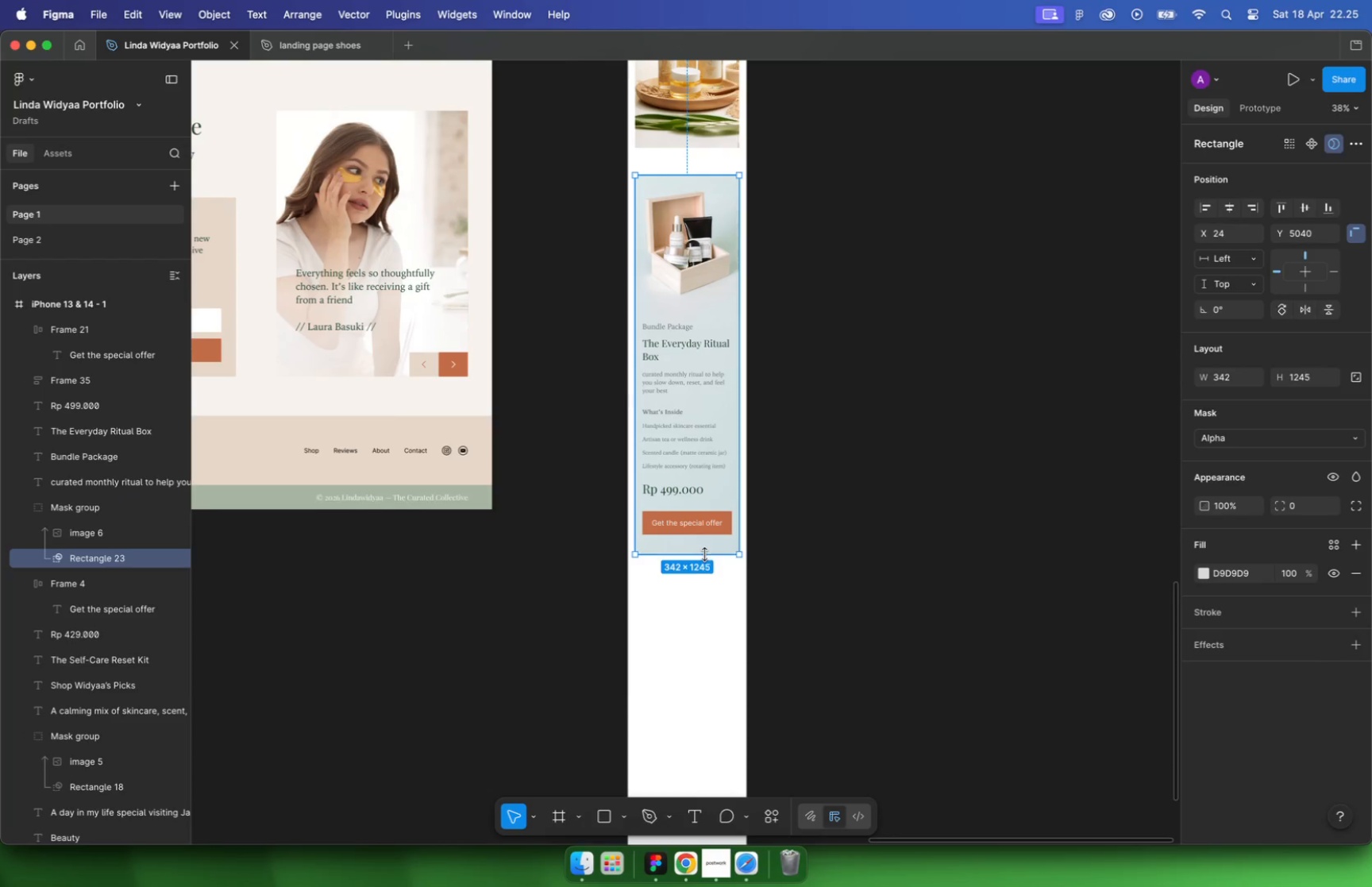 
hold_key(key=CommandLeft, duration=0.42)
scroll: coordinate [687, 544], scroll_direction: up, amount: 16.0
 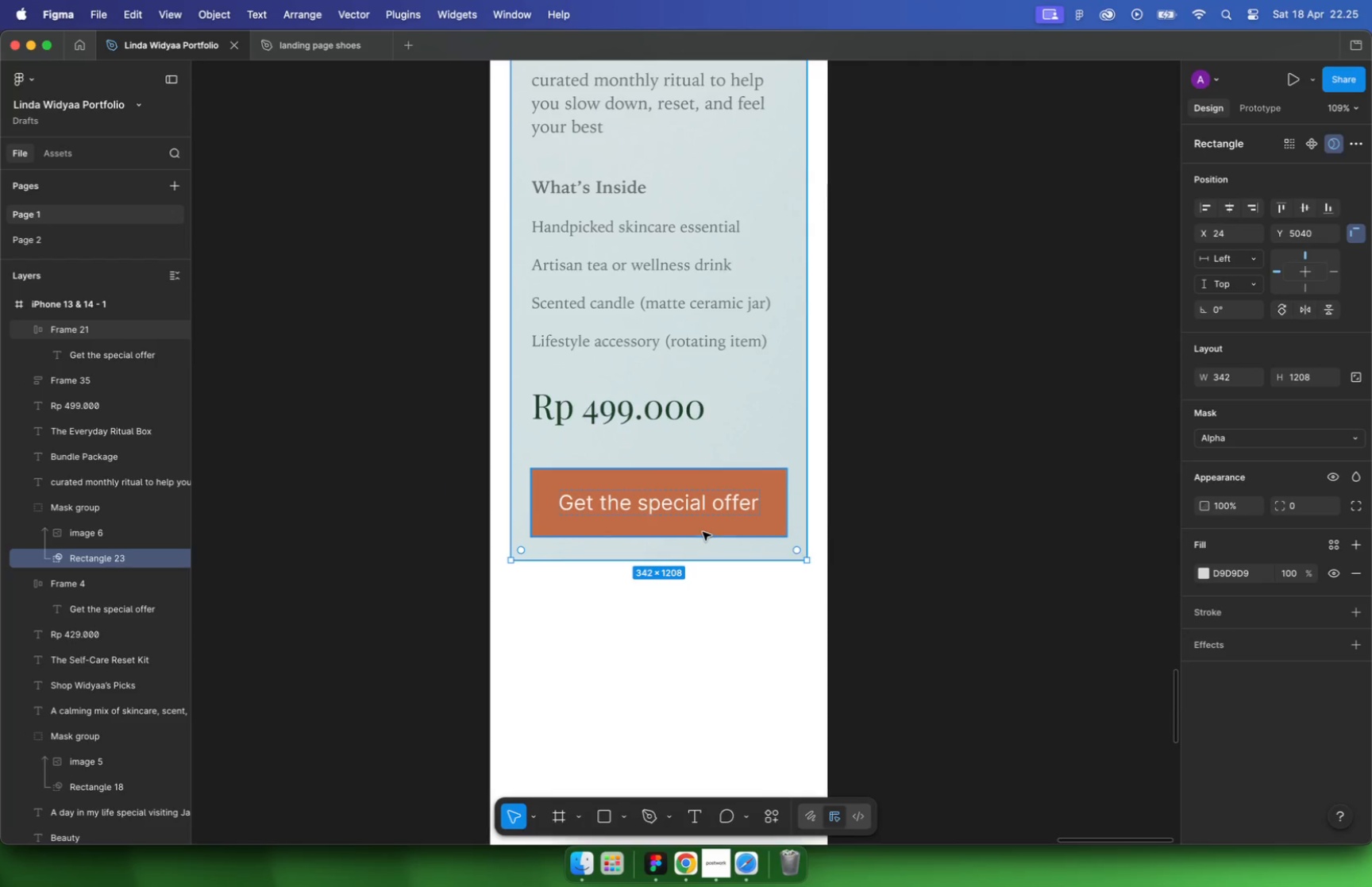 
hold_key(key=OptionLeft, duration=0.71)
left_click_drag(start_coordinate=[657, 588], to_coordinate=[657, 581])
 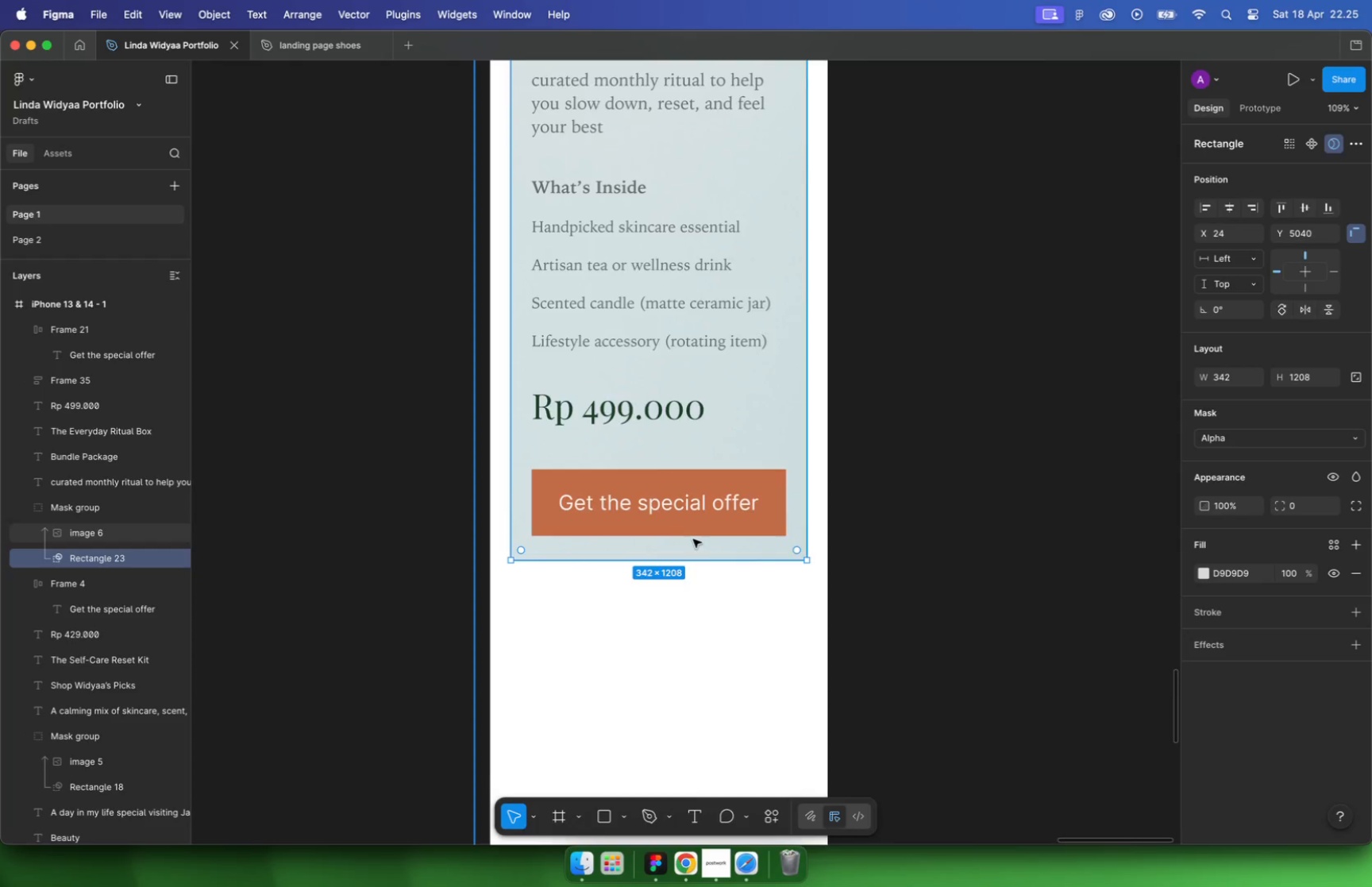 
hold_key(key=OptionLeft, duration=0.46)
 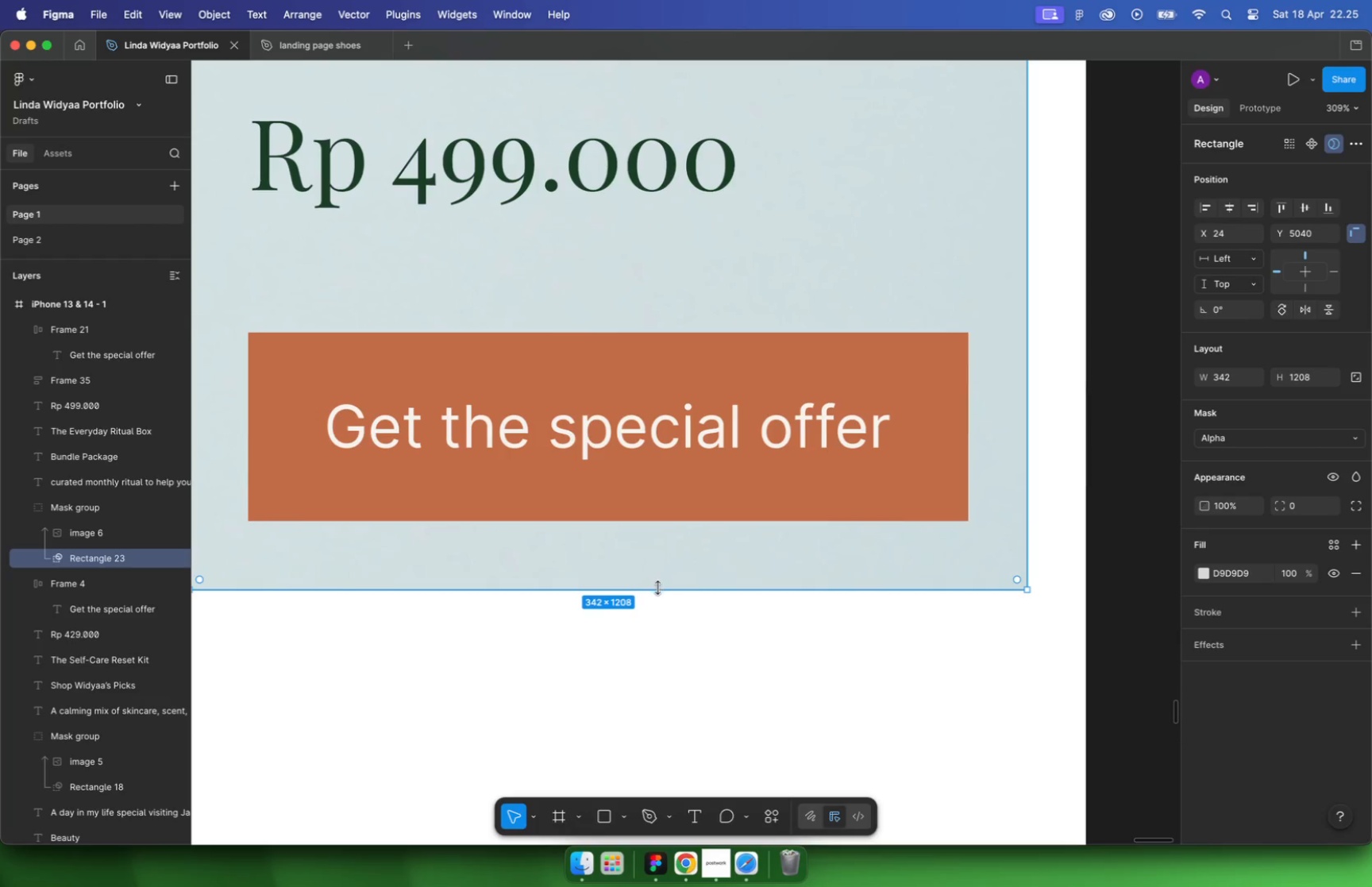 
hold_key(key=CommandLeft, duration=1.07)
left_click_drag(start_coordinate=[627, 581], to_coordinate=[627, 577])
 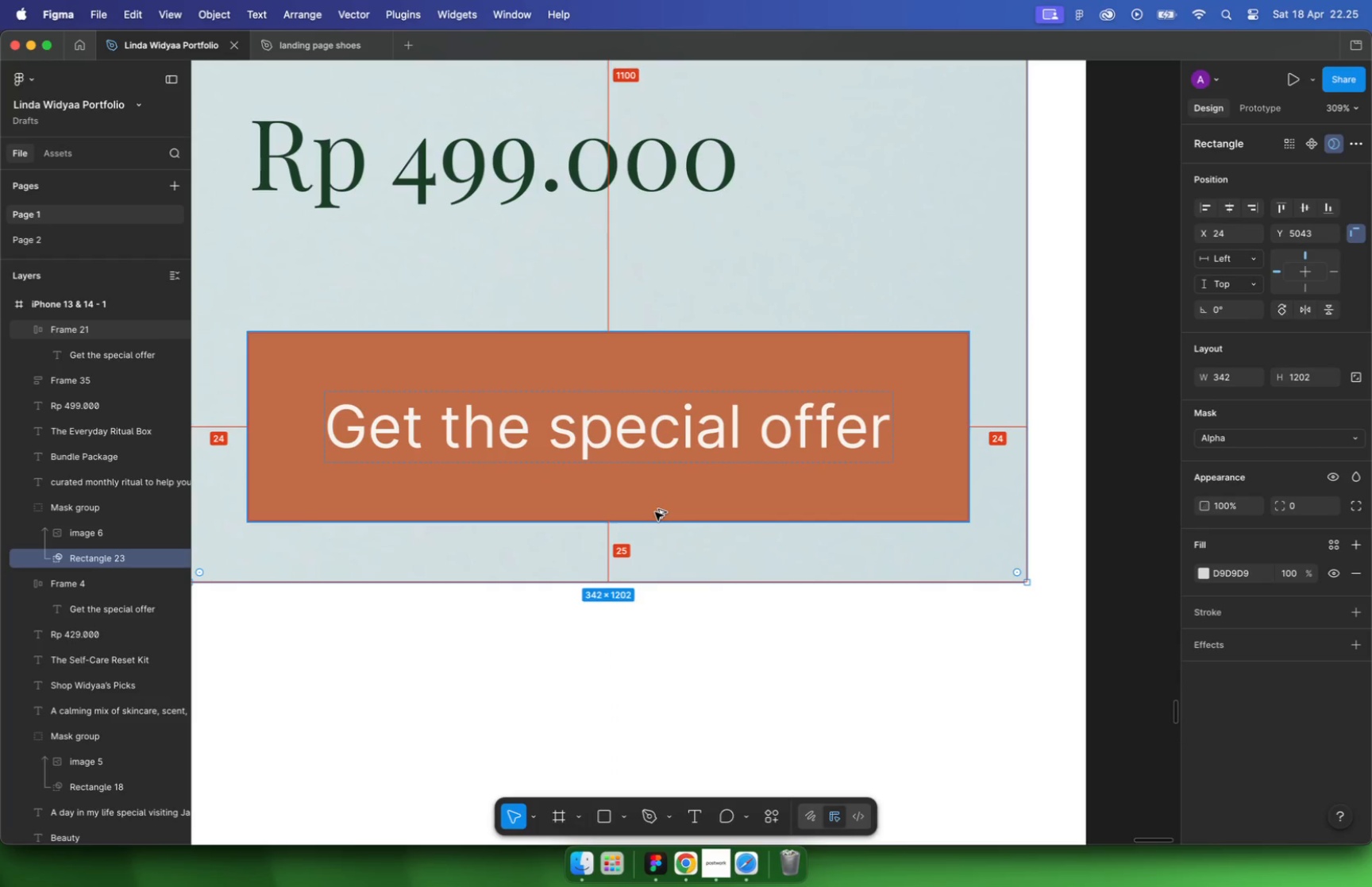 
hold_key(key=OptionLeft, duration=0.63)
 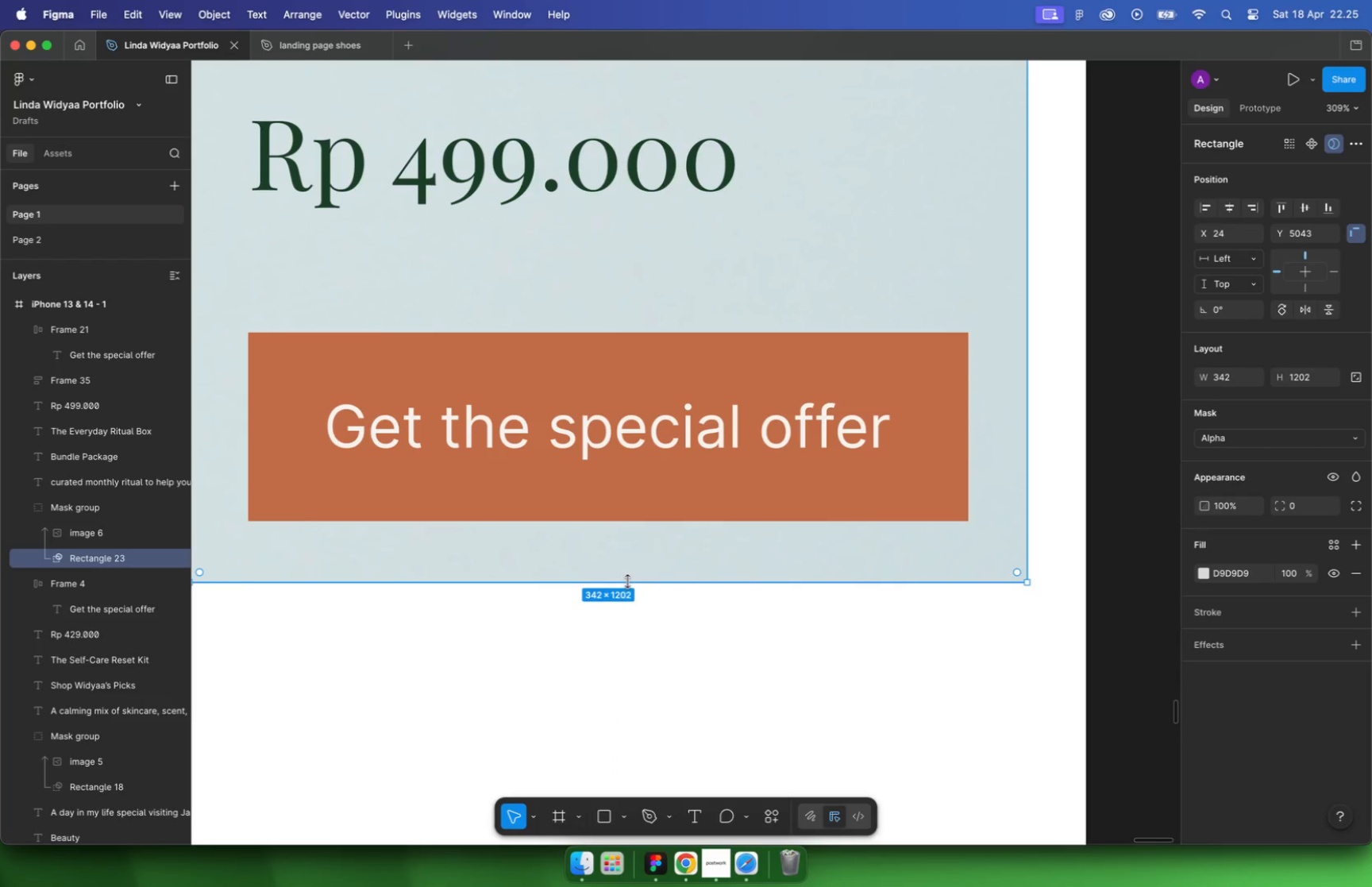 
hold_key(key=CommandLeft, duration=0.61)
 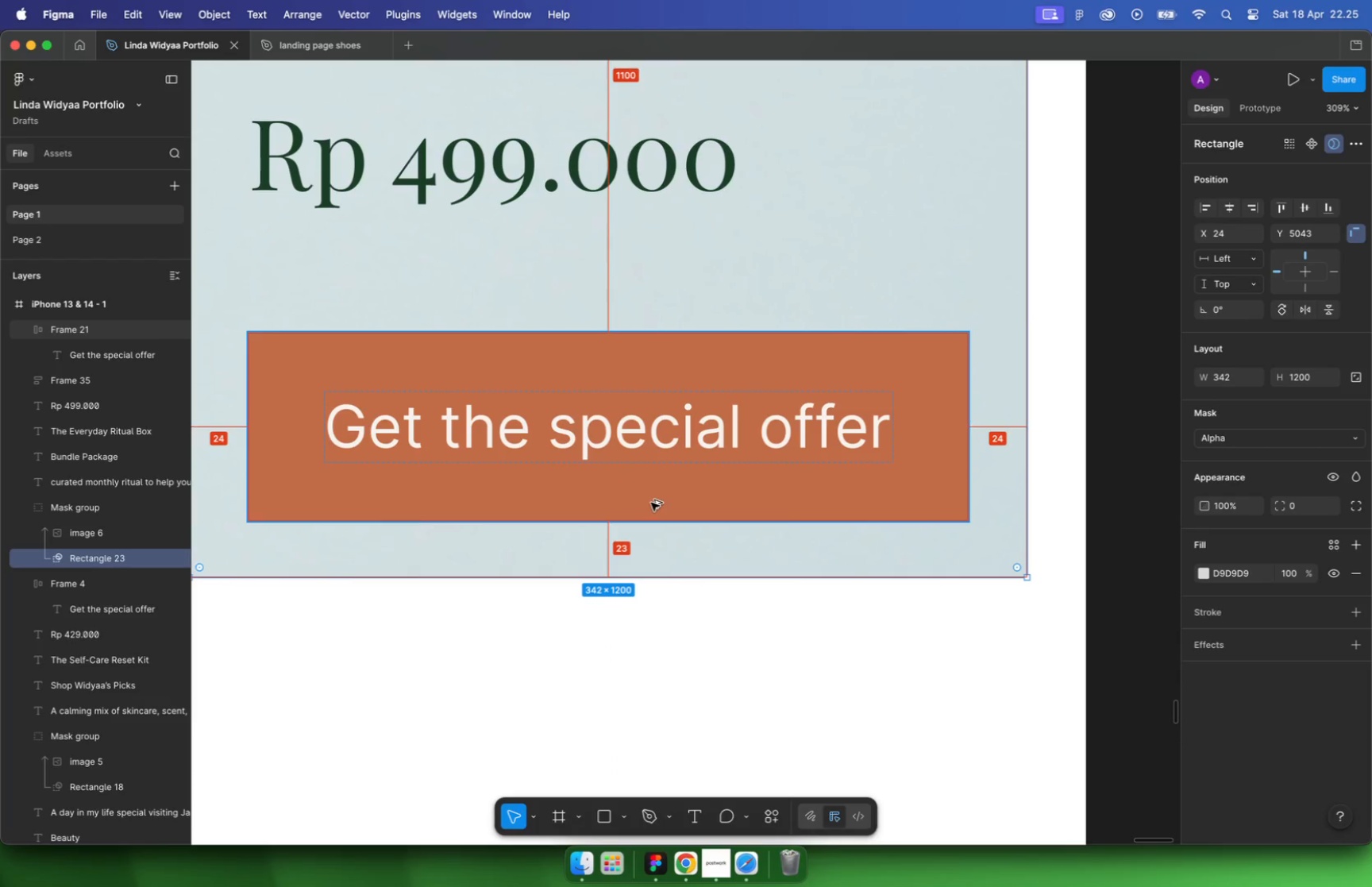 
left_click_drag(start_coordinate=[615, 583], to_coordinate=[616, 590])
 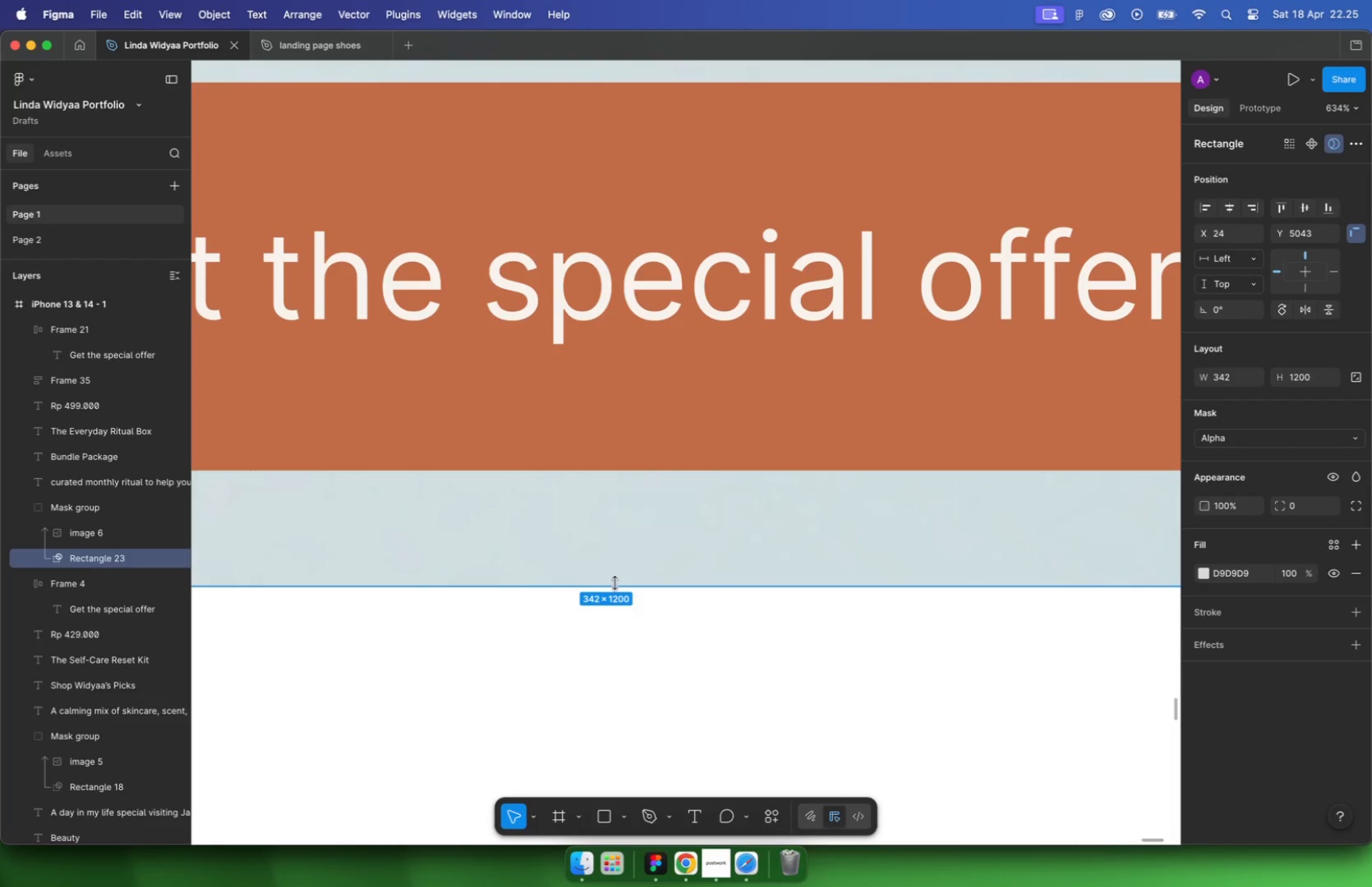 
hold_key(key=OptionLeft, duration=1.7)
 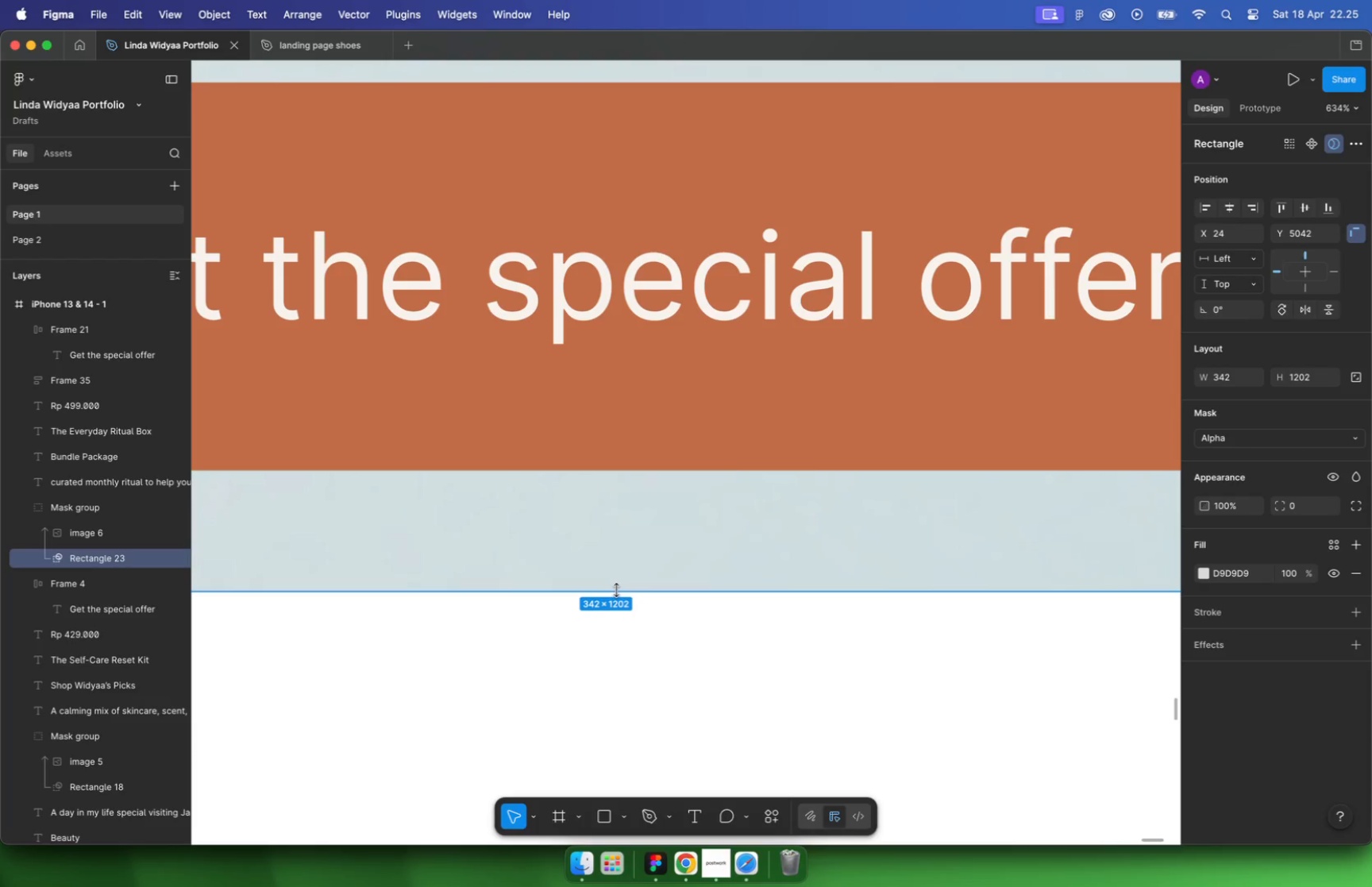 
scroll: coordinate [611, 569], scroll_direction: up, amount: 10.0
 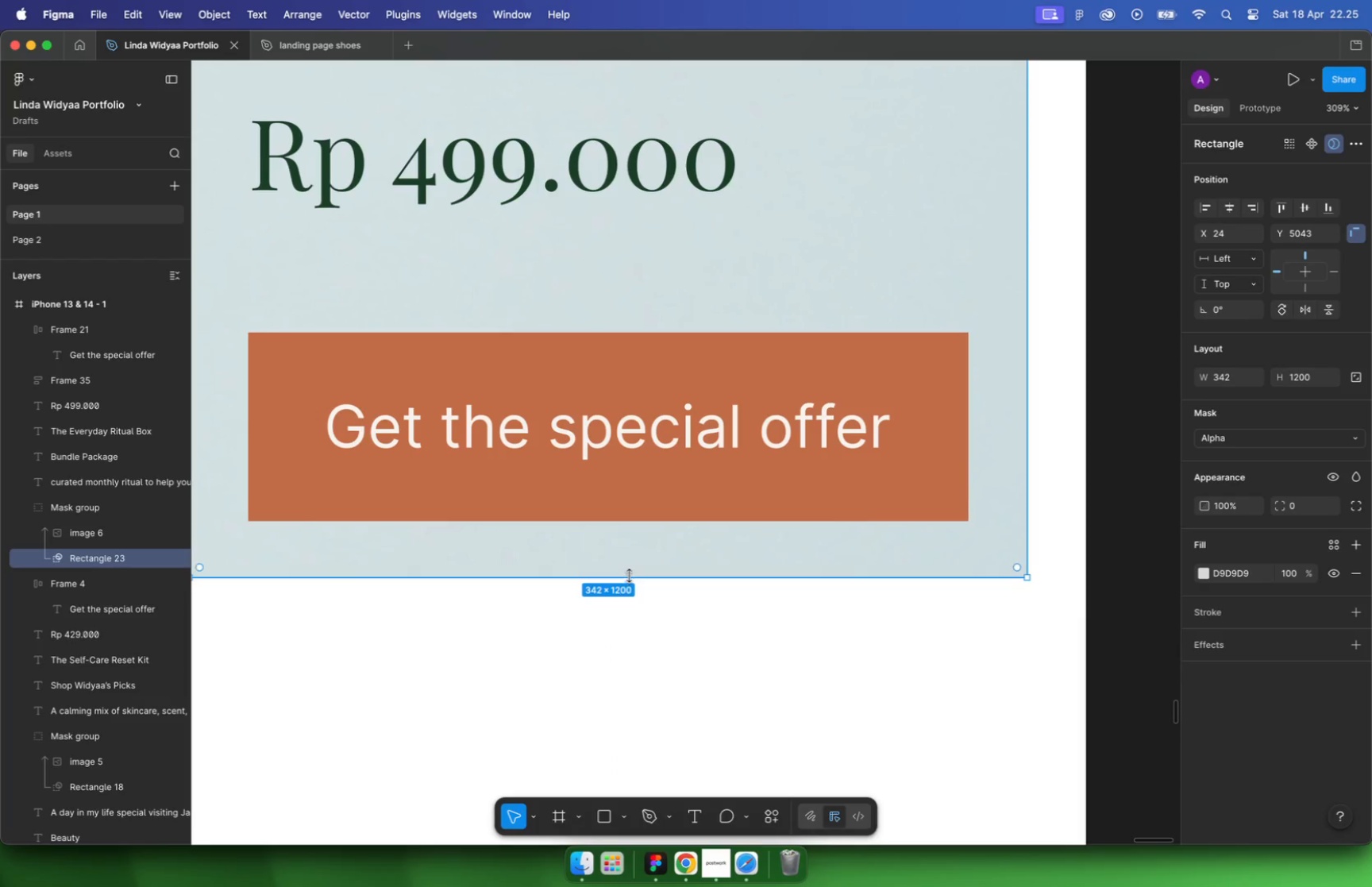 
hold_key(key=CommandLeft, duration=1.04)
scroll: coordinate [608, 545], scroll_direction: down, amount: 41.0
 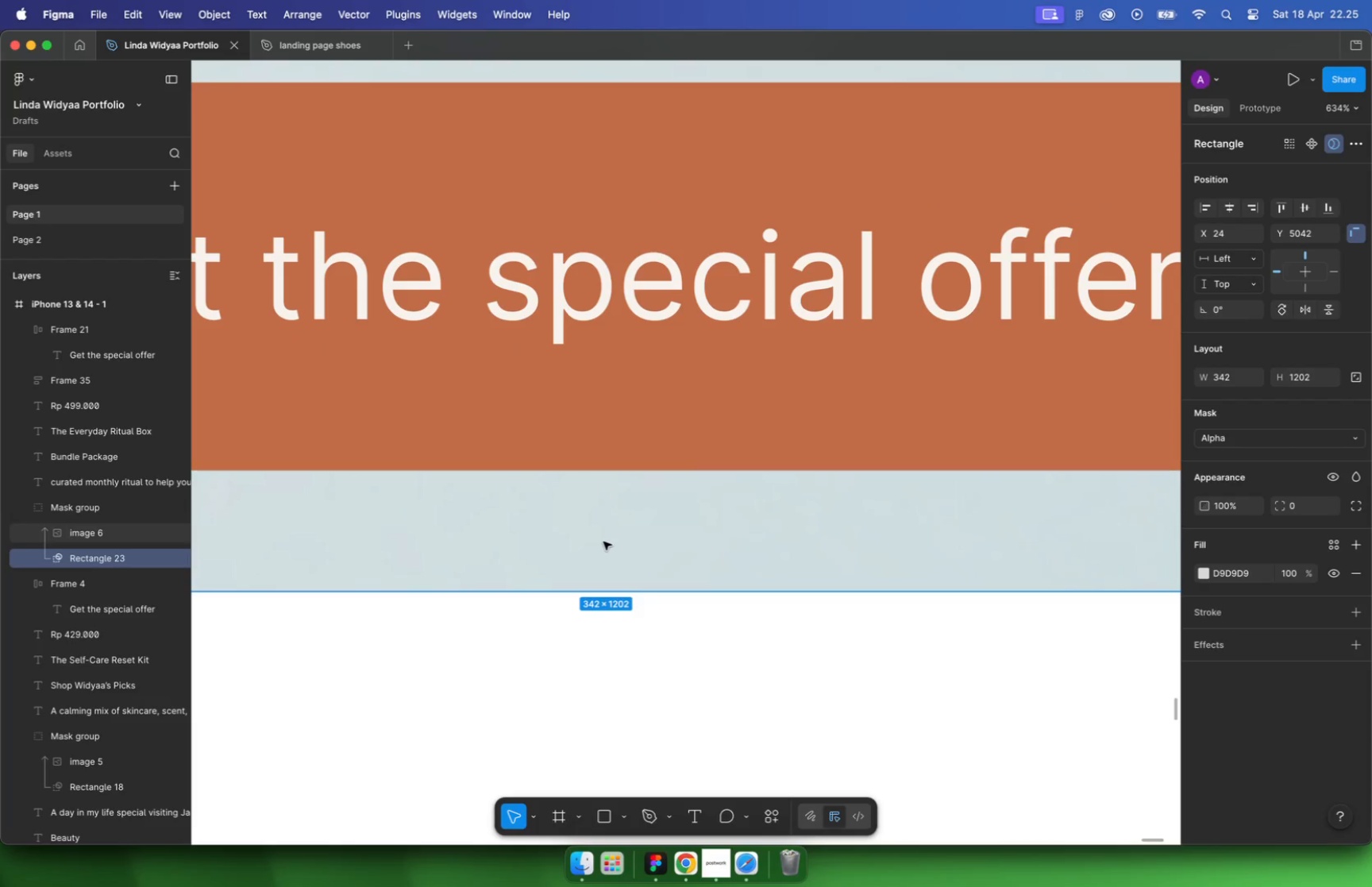 
hold_key(key=CommandLeft, duration=5.69)
scroll: coordinate [693, 544], scroll_direction: down, amount: 10.0
 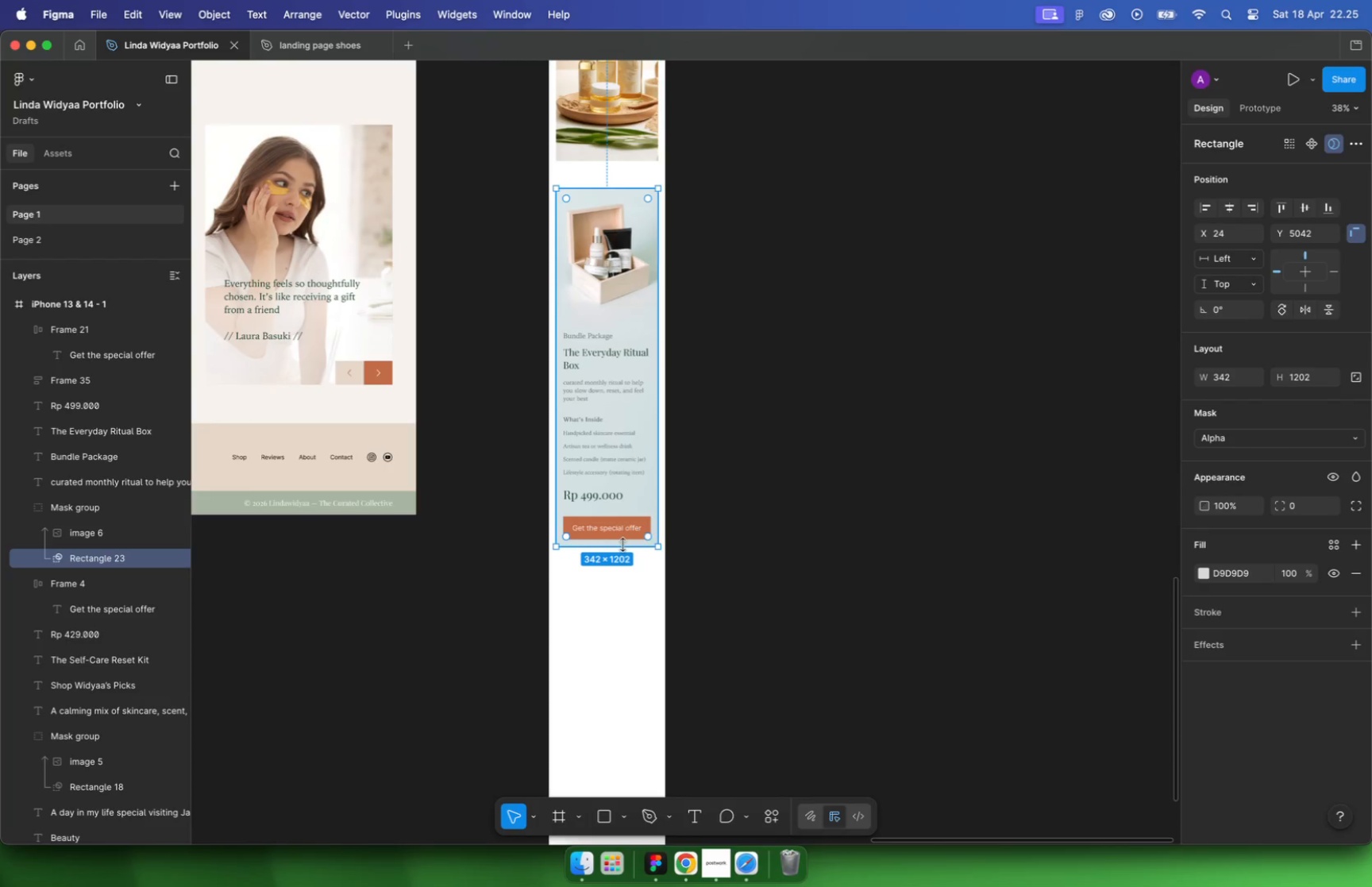 
scroll: coordinate [692, 543], scroll_direction: up, amount: 9.0
 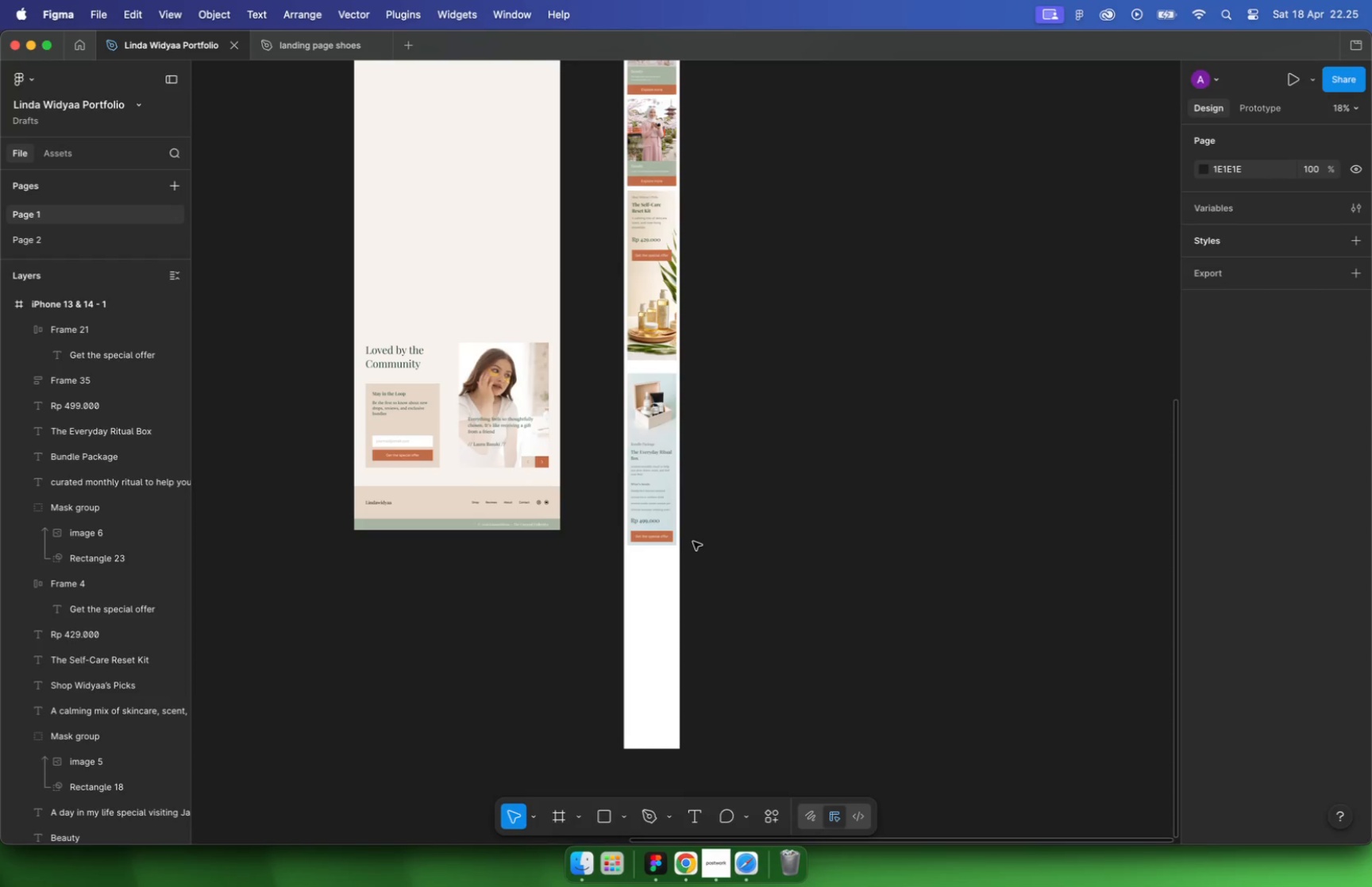 
scroll: coordinate [600, 447], scroll_direction: down, amount: 34.0
 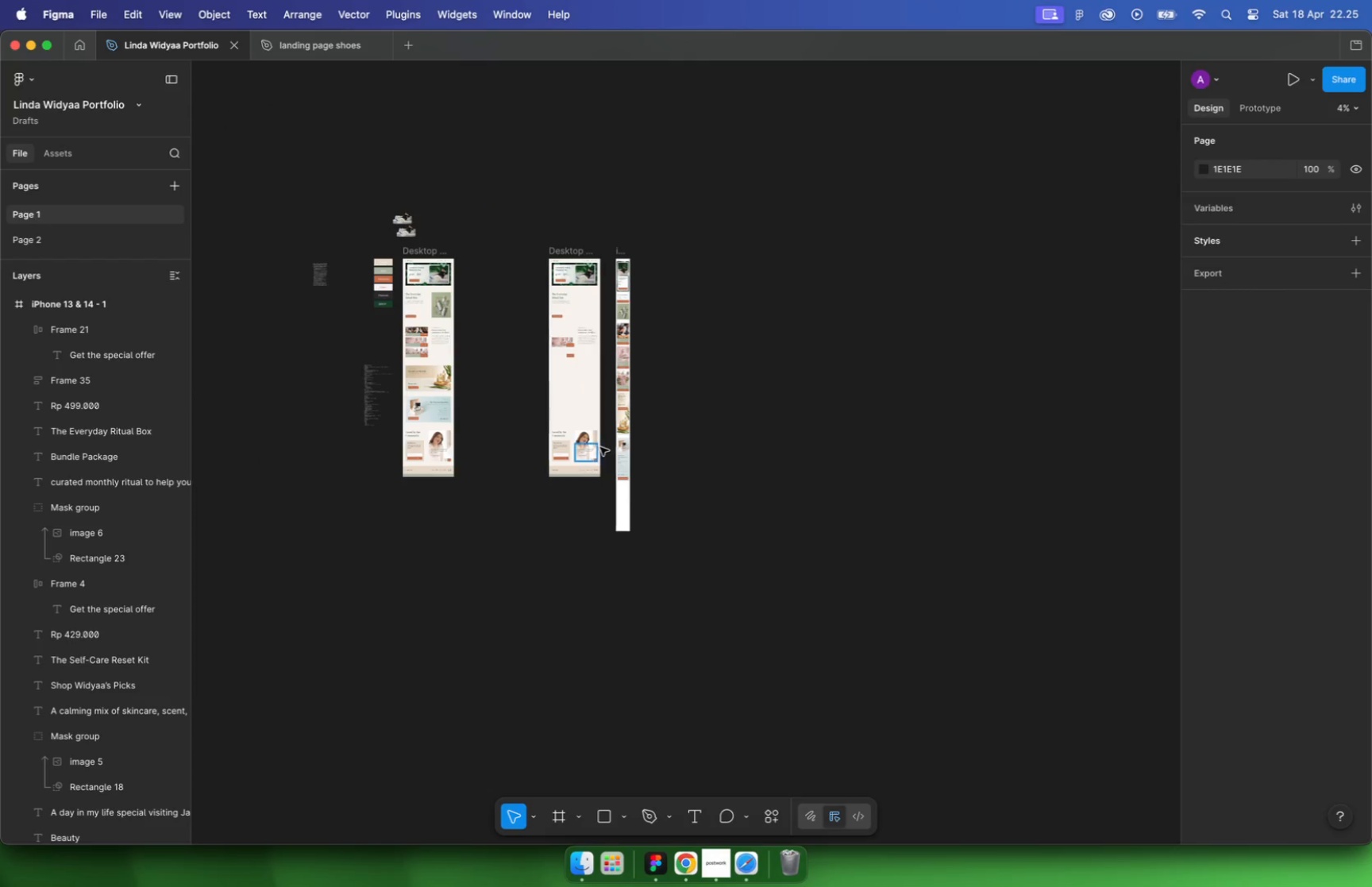 
left_click([619, 249])
 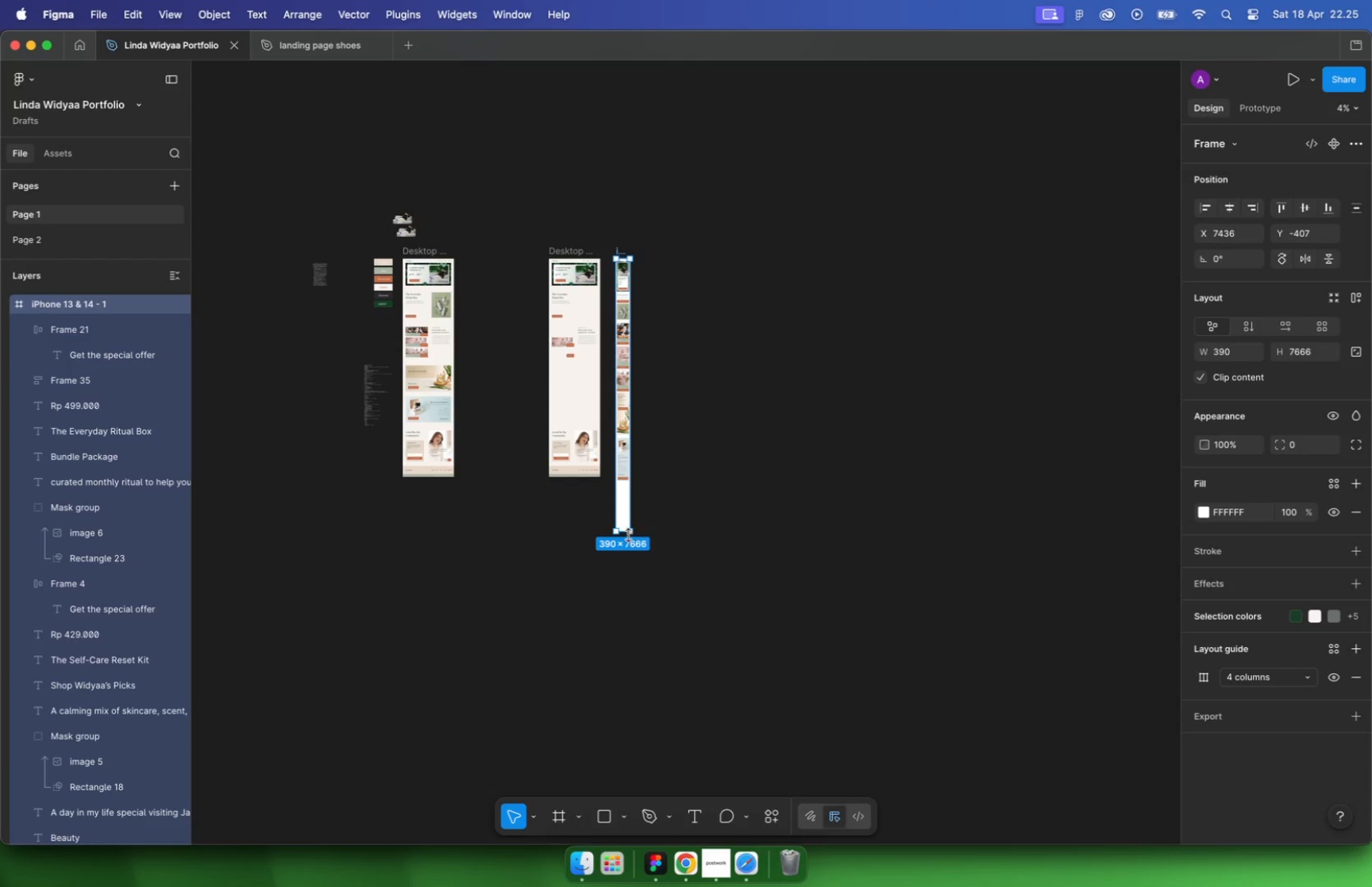 
left_click_drag(start_coordinate=[627, 535], to_coordinate=[648, 689])
 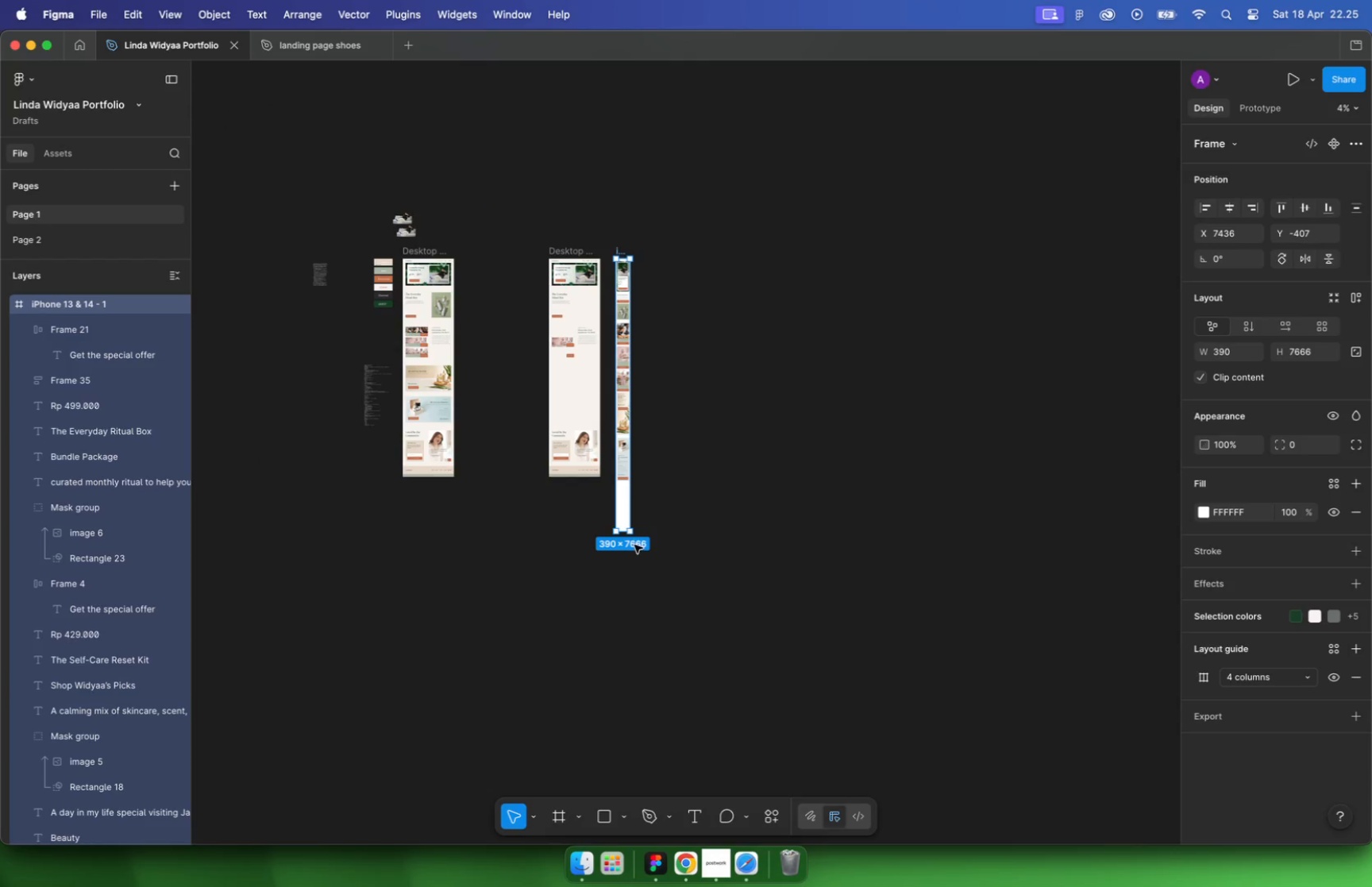 
hold_key(key=CommandLeft, duration=0.64)
 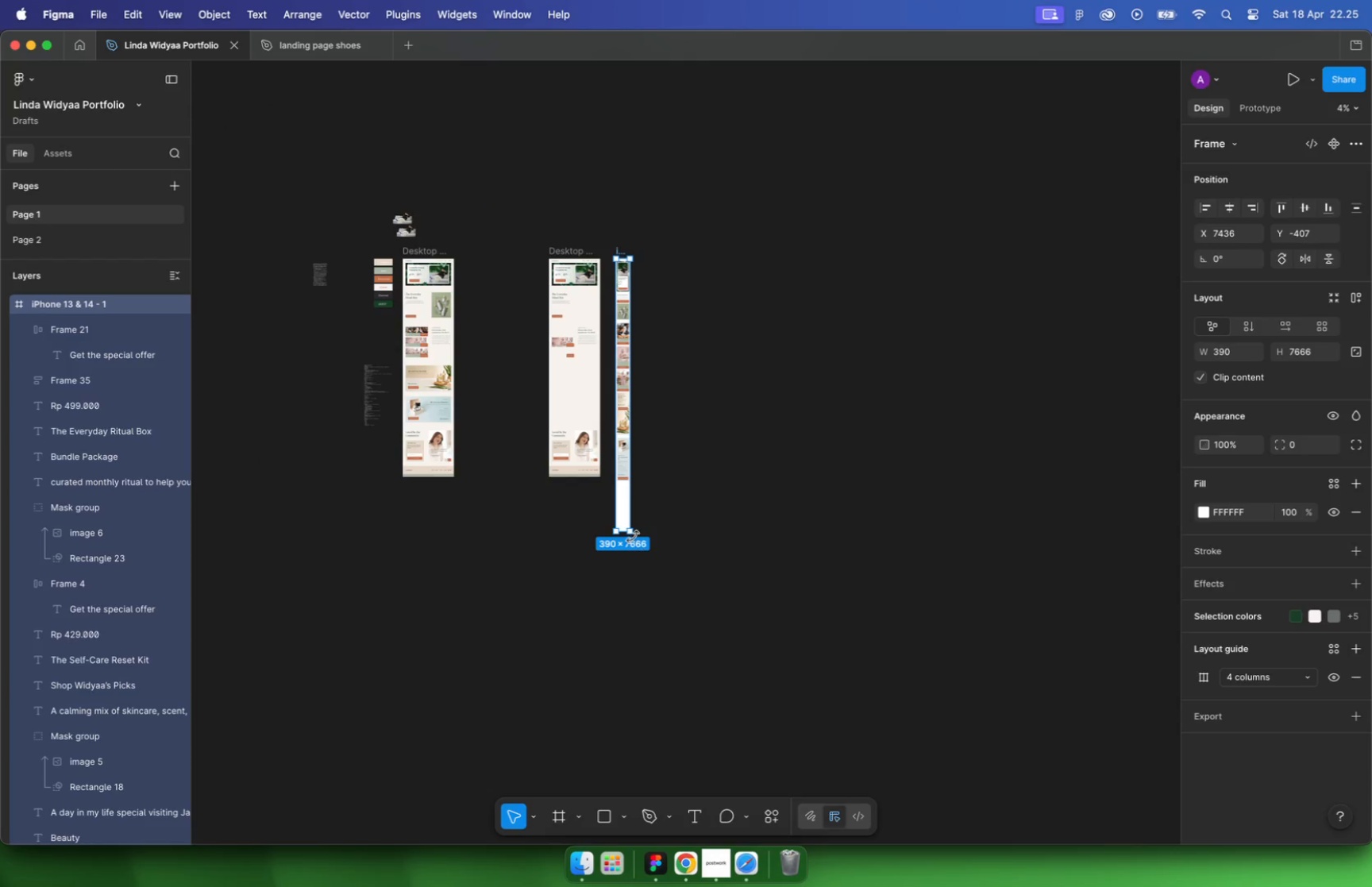 
left_click_drag(start_coordinate=[560, 248], to_coordinate=[563, 337])
 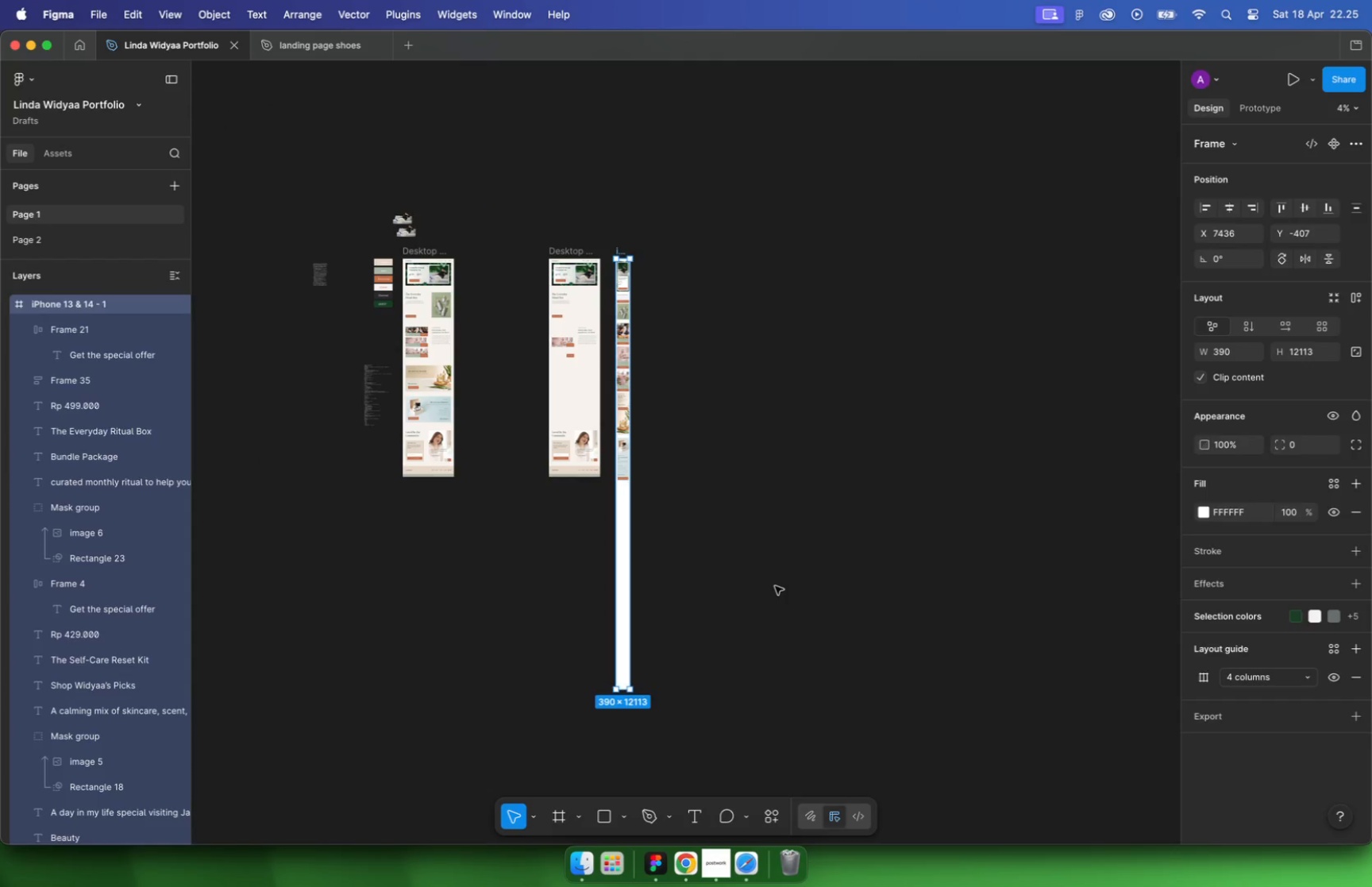 
hold_key(key=CommandLeft, duration=0.59)
 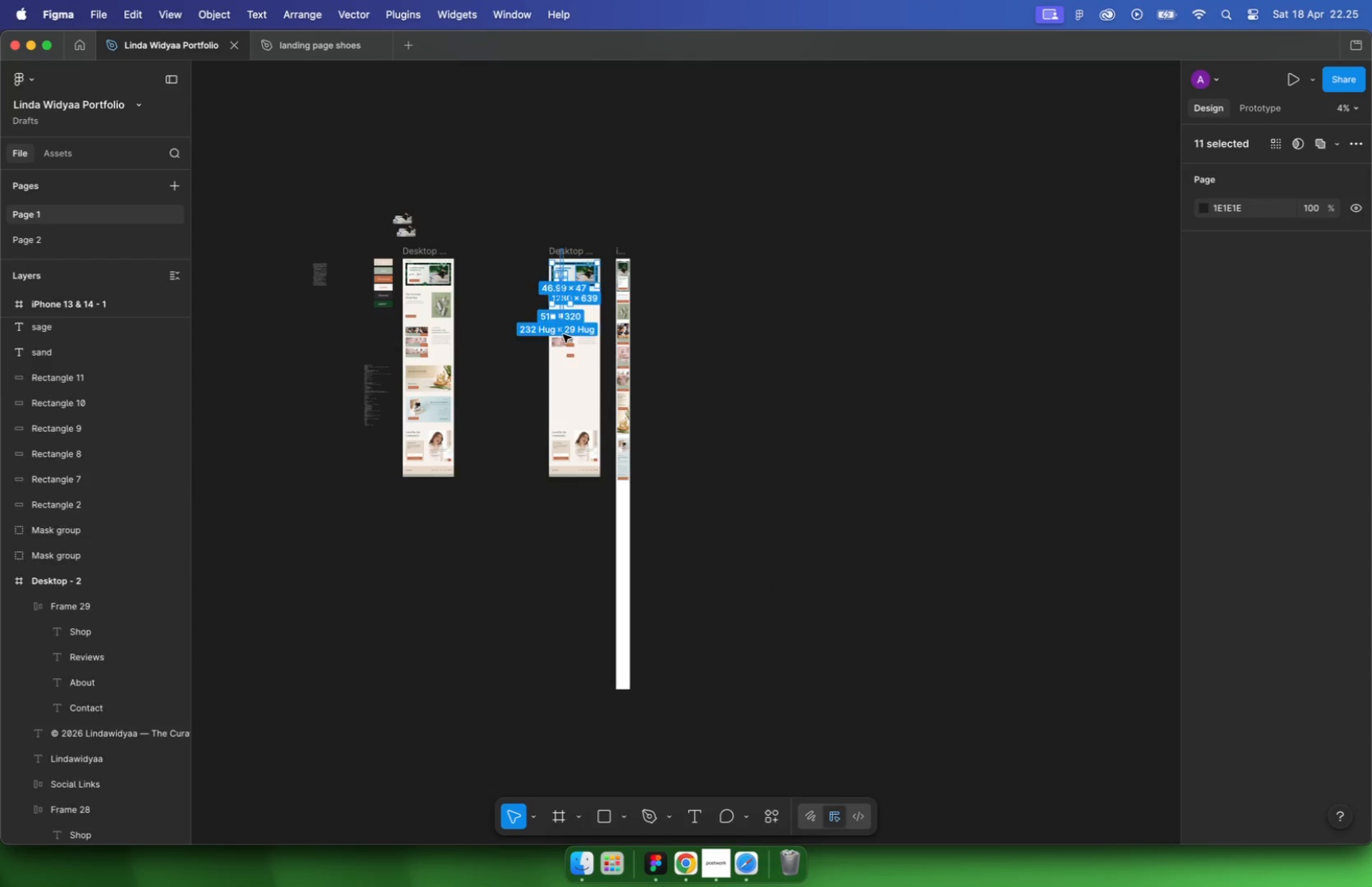 
key(Meta+CommandLeft)
 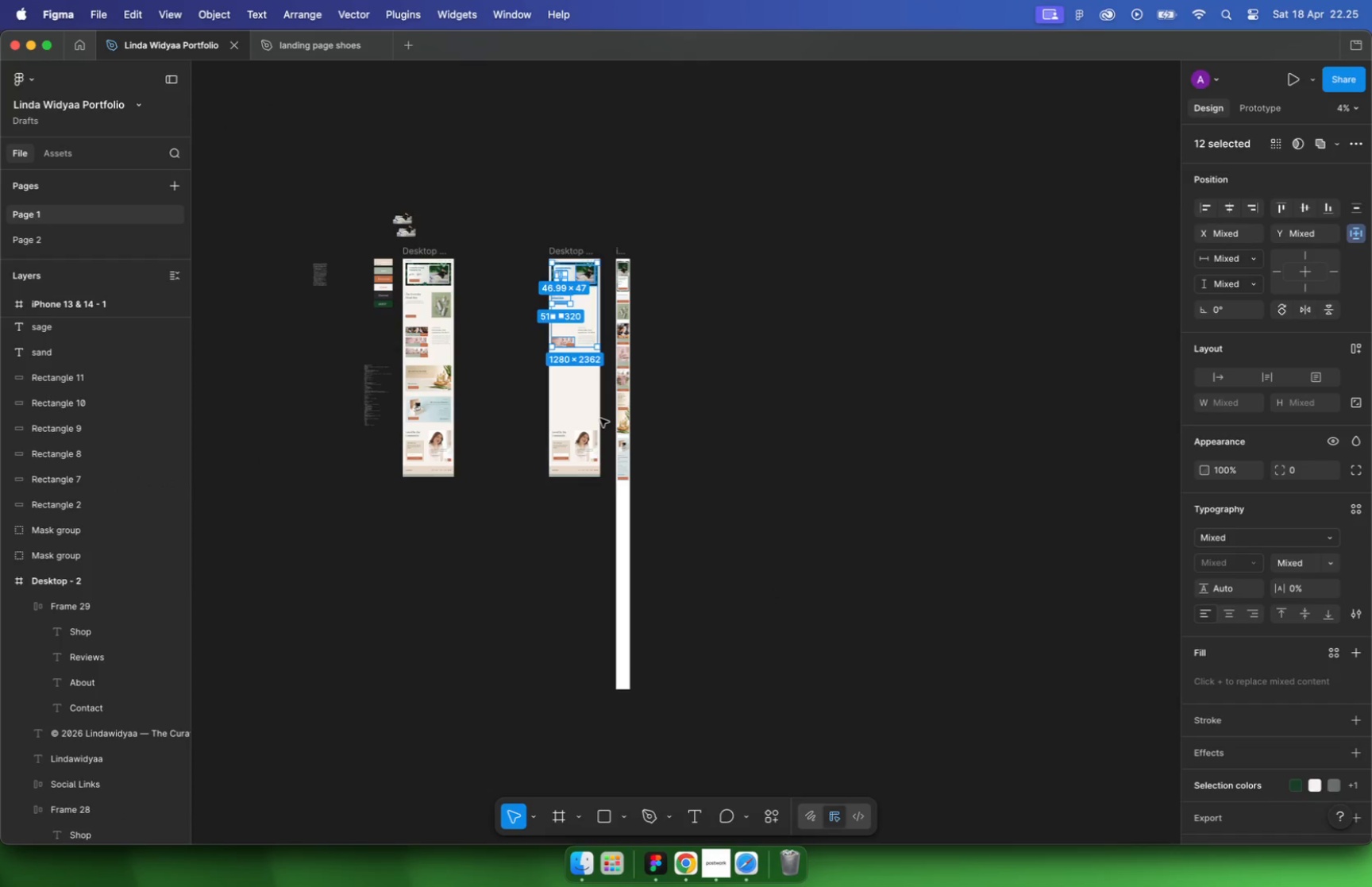 
key(Meta+Z)
 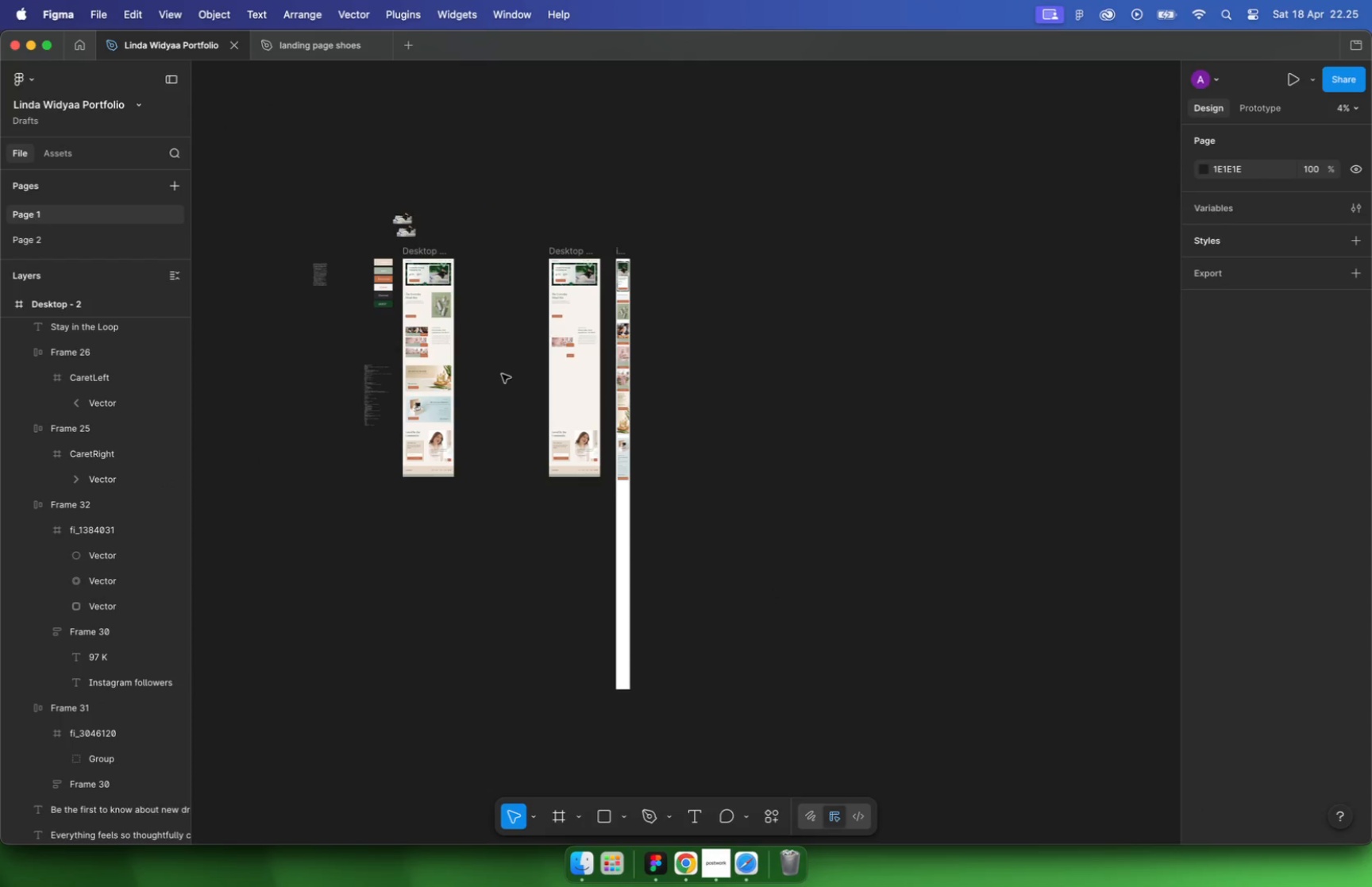 
left_click_drag(start_coordinate=[555, 251], to_coordinate=[557, 294])
 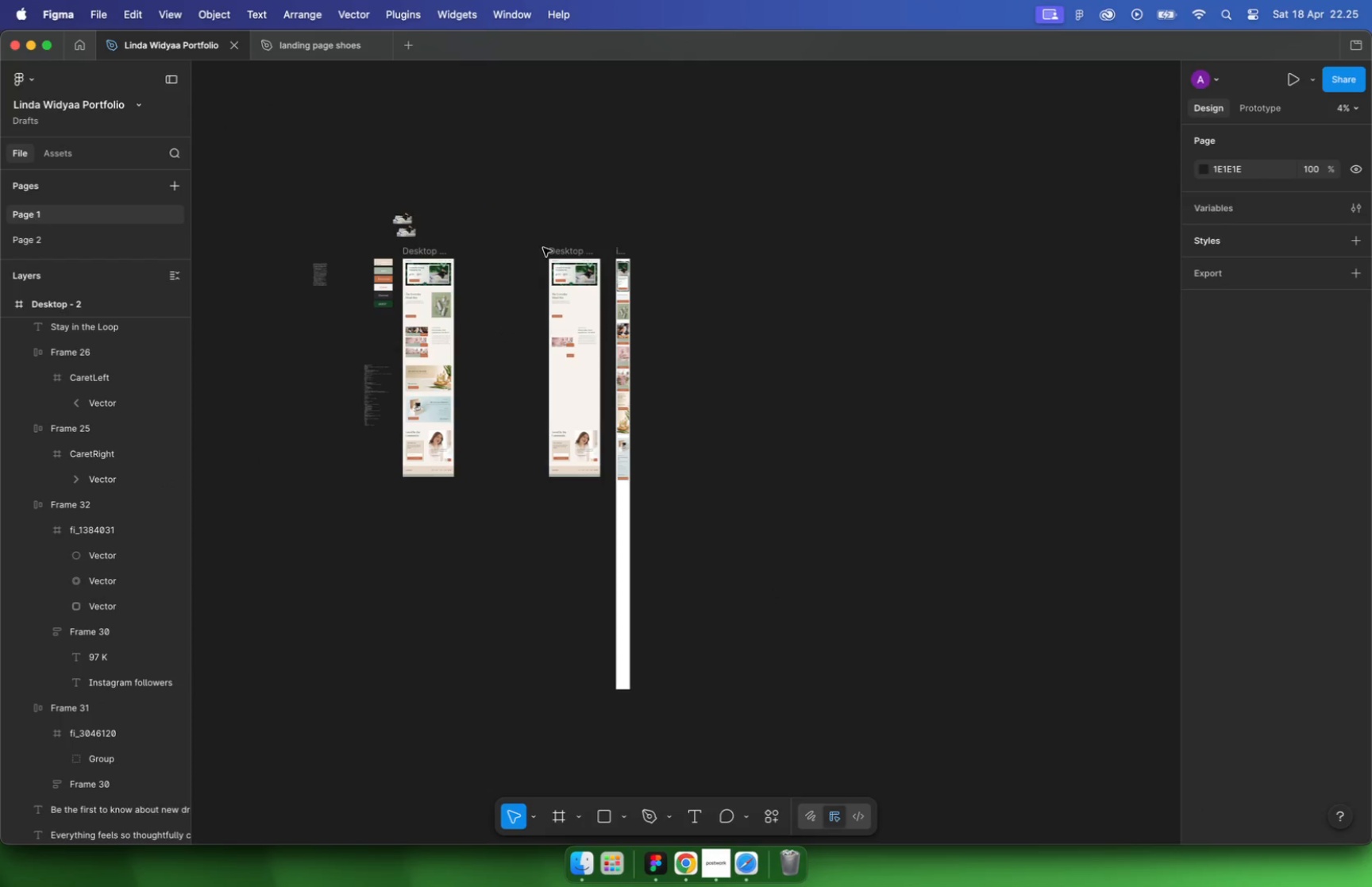 
hold_key(key=ShiftLeft, duration=0.78)
 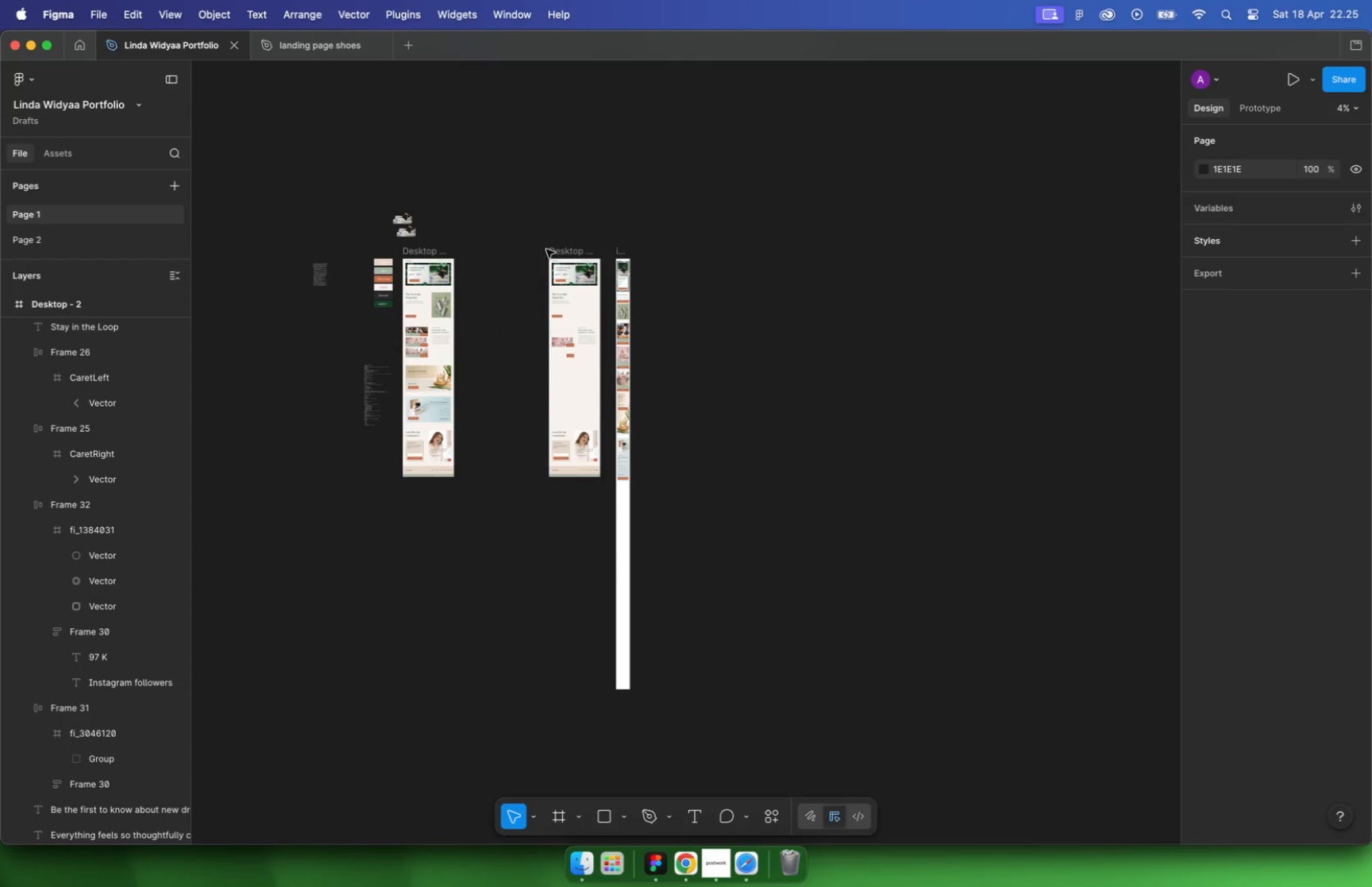 
hold_key(key=CommandLeft, duration=6.83)
scroll: coordinate [463, 442], scroll_direction: up, amount: 26.0
 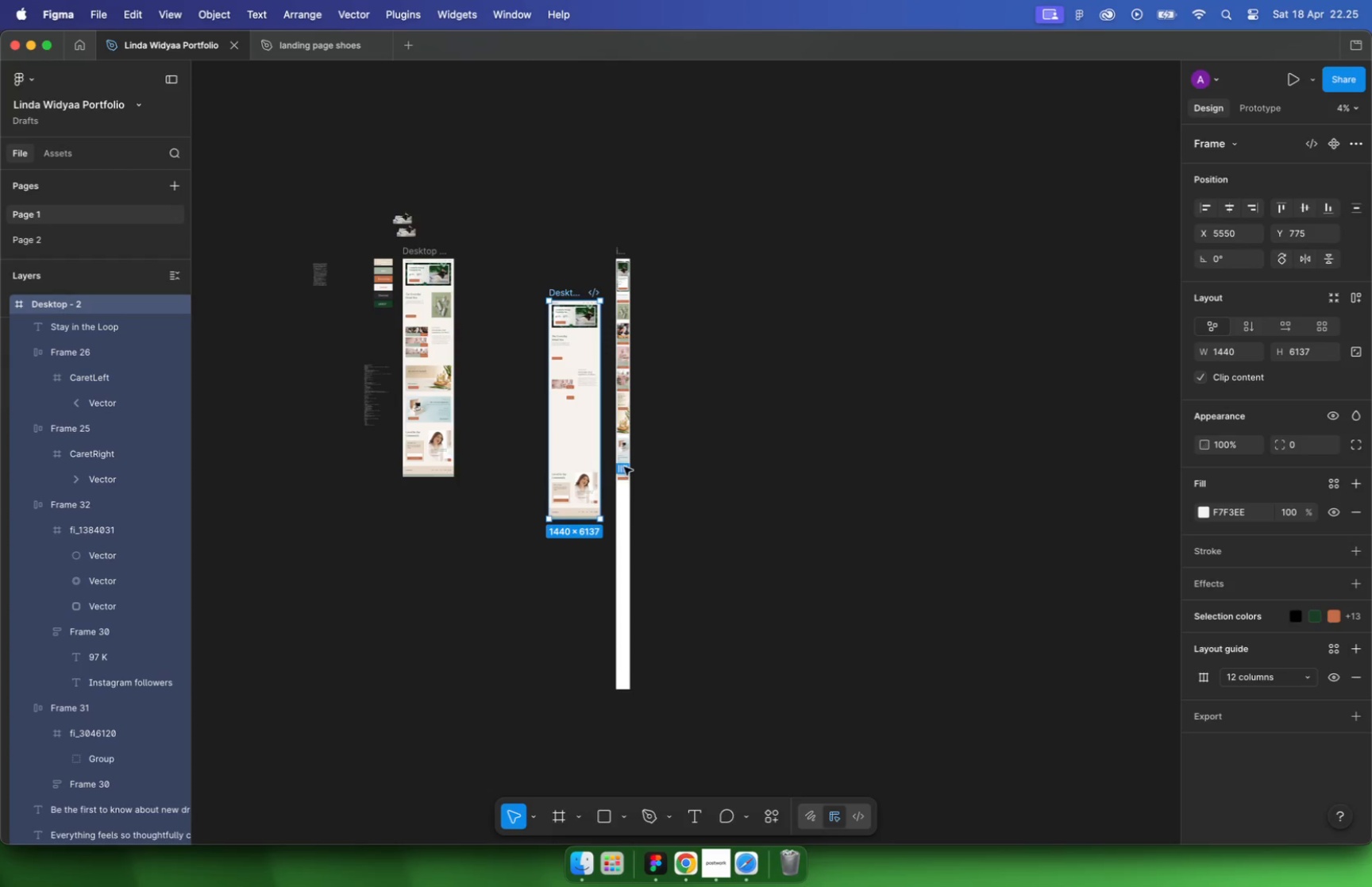 
scroll: coordinate [470, 442], scroll_direction: down, amount: 15.0
 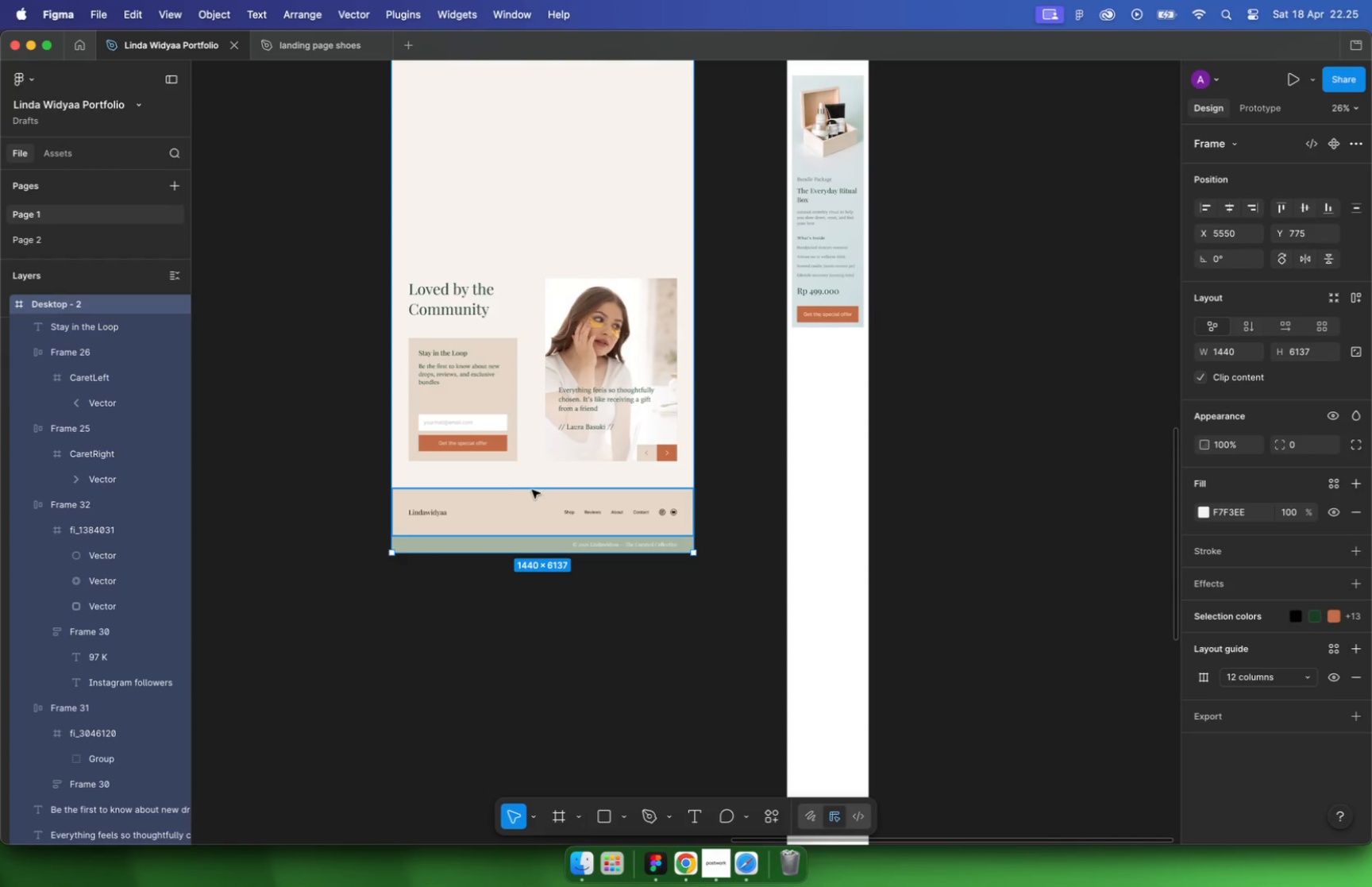 
left_click([561, 272])
 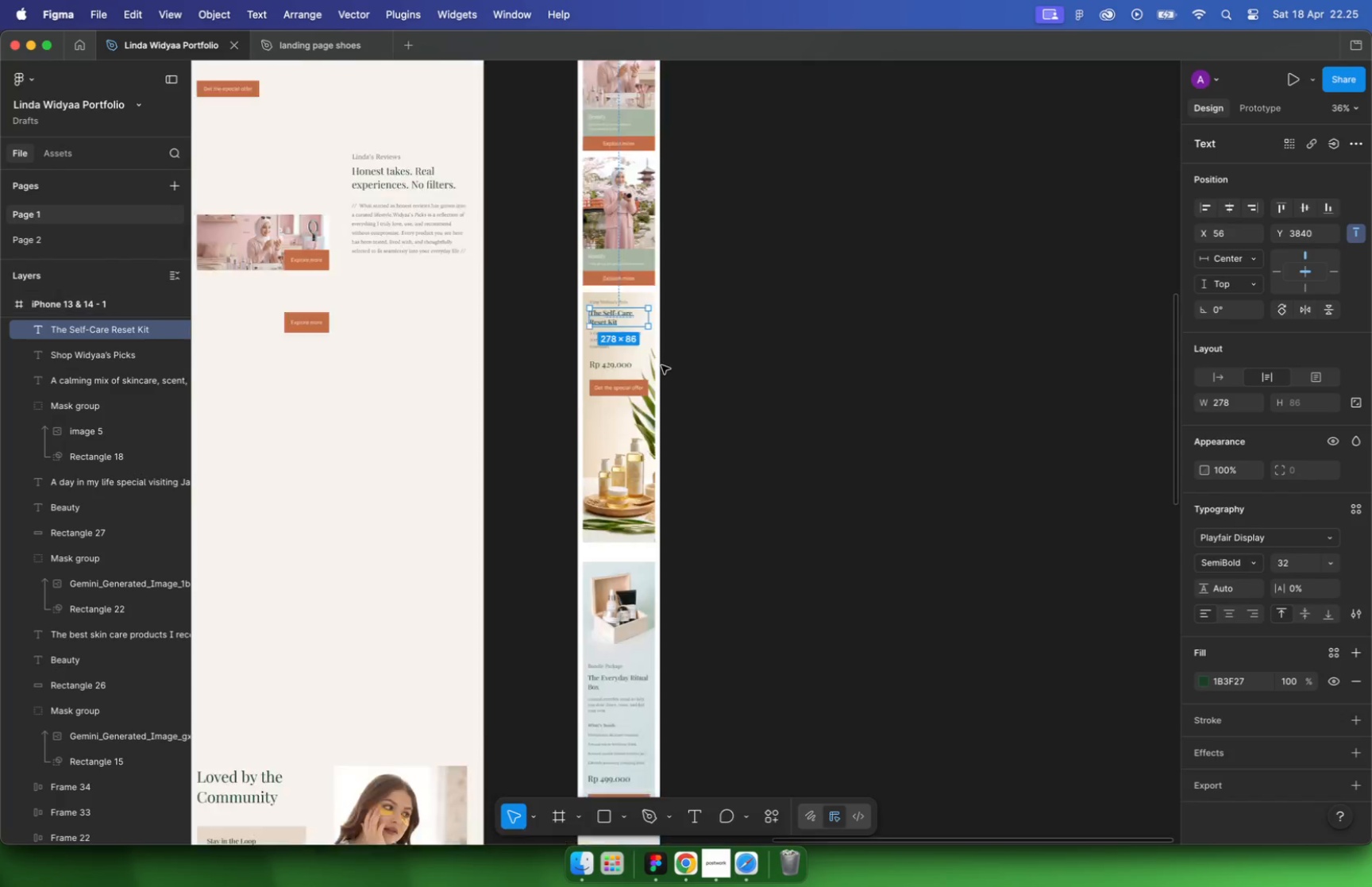 
scroll: coordinate [585, 241], scroll_direction: up, amount: 28.0
 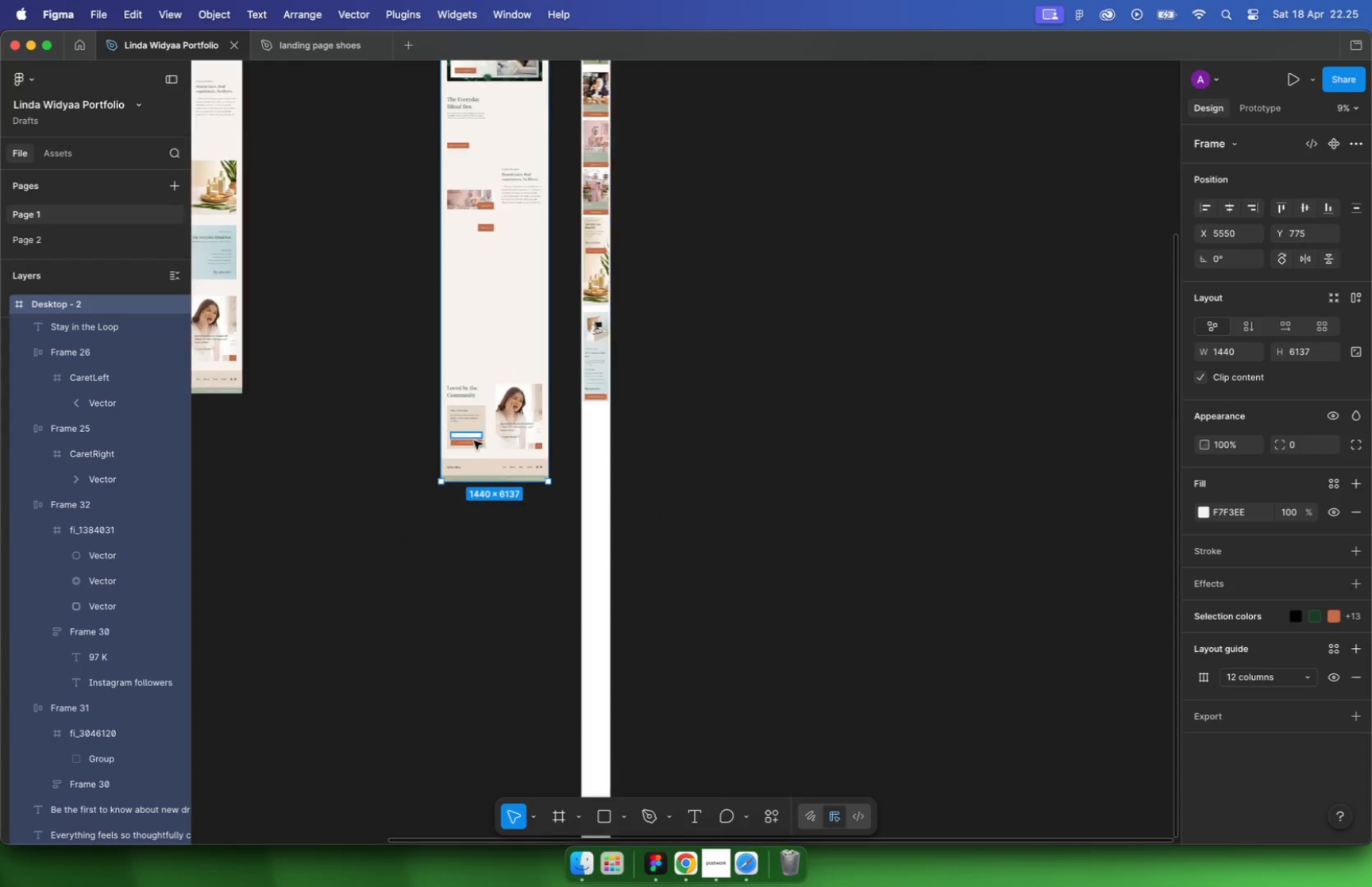 
scroll: coordinate [661, 365], scroll_direction: down, amount: 27.0
 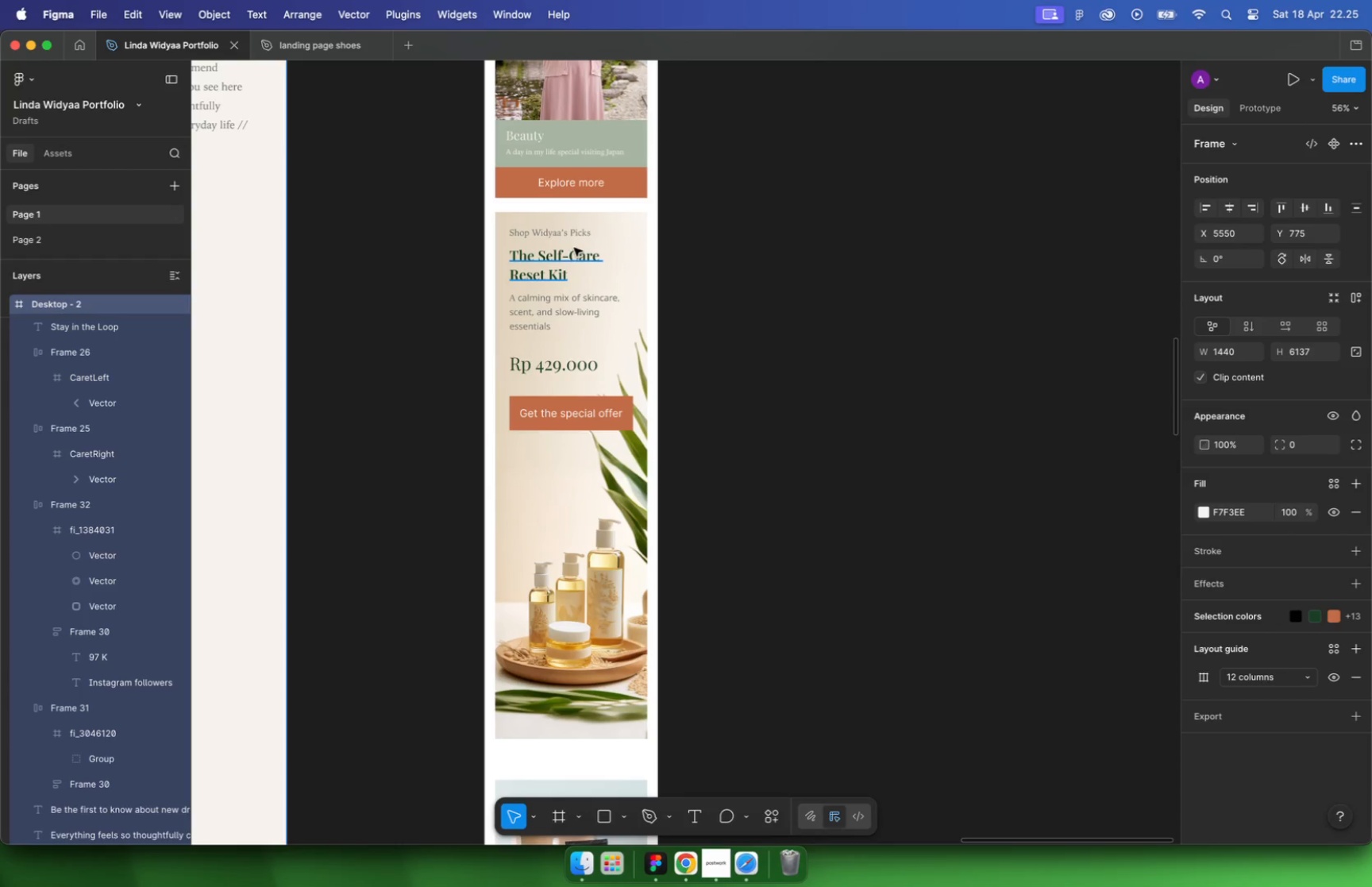 
left_click([631, 158])
 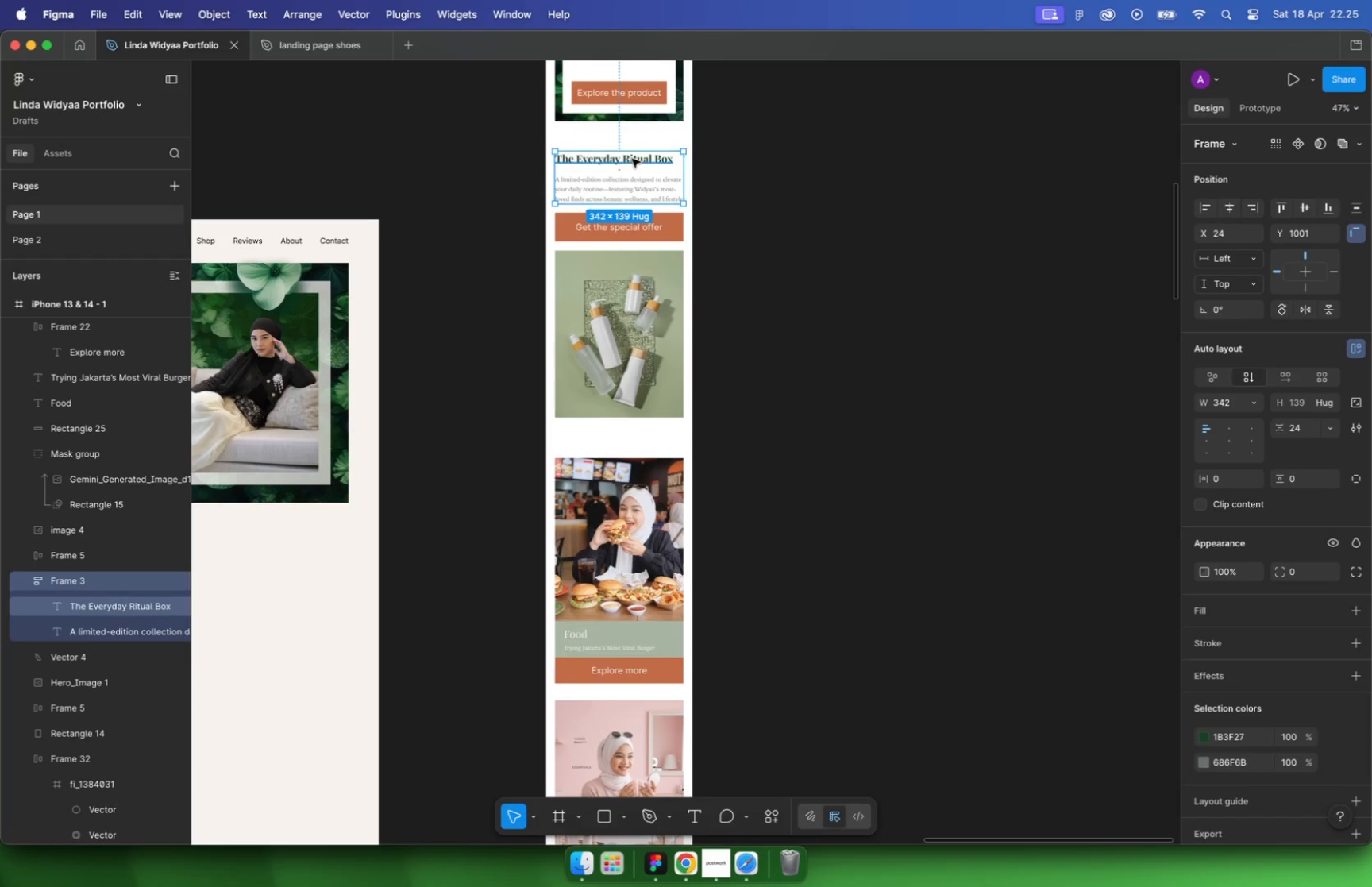 
scroll: coordinate [722, 206], scroll_direction: up, amount: 23.0
 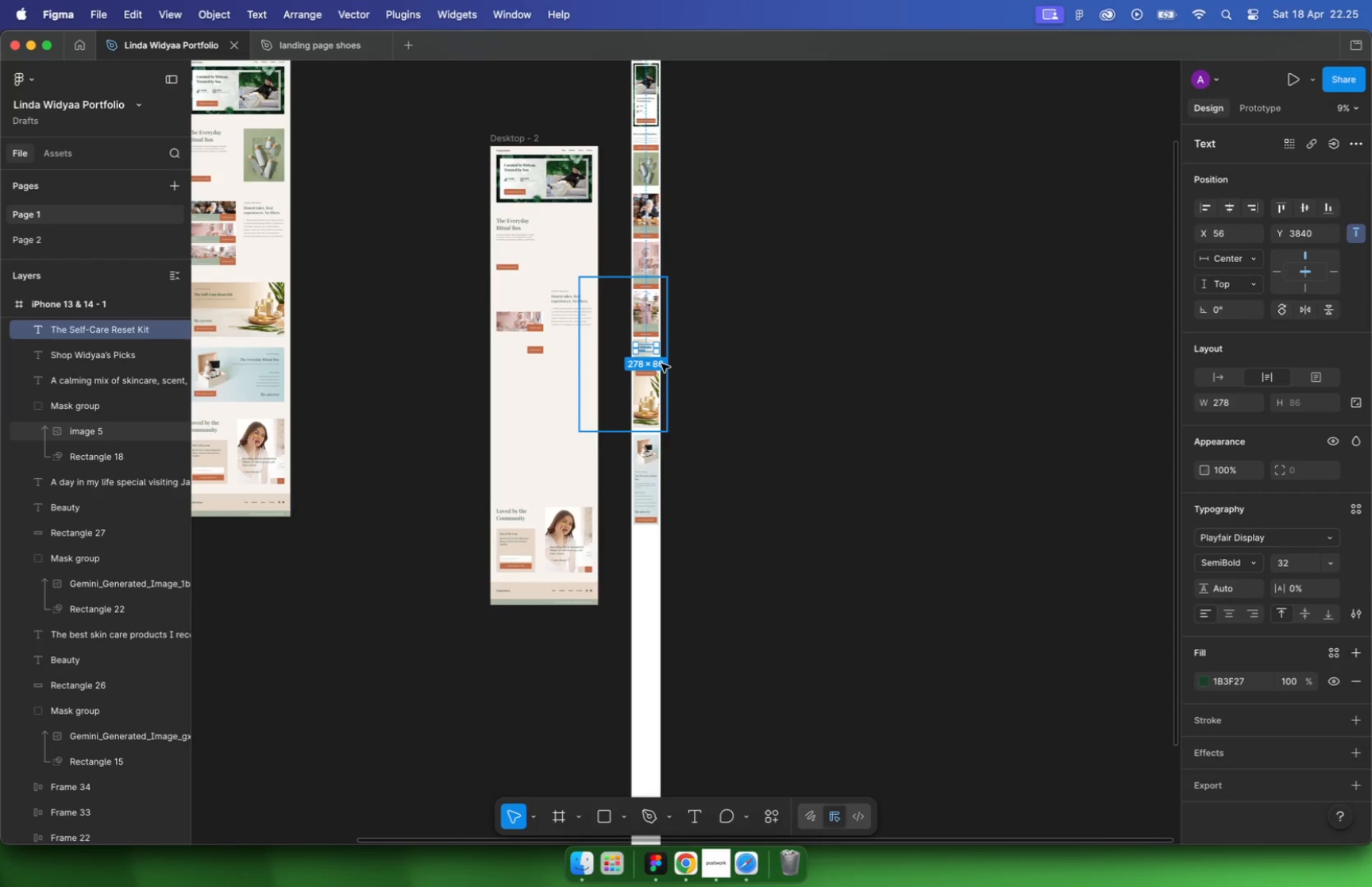 
hold_key(key=CommandLeft, duration=0.45)
left_click([632, 158])
 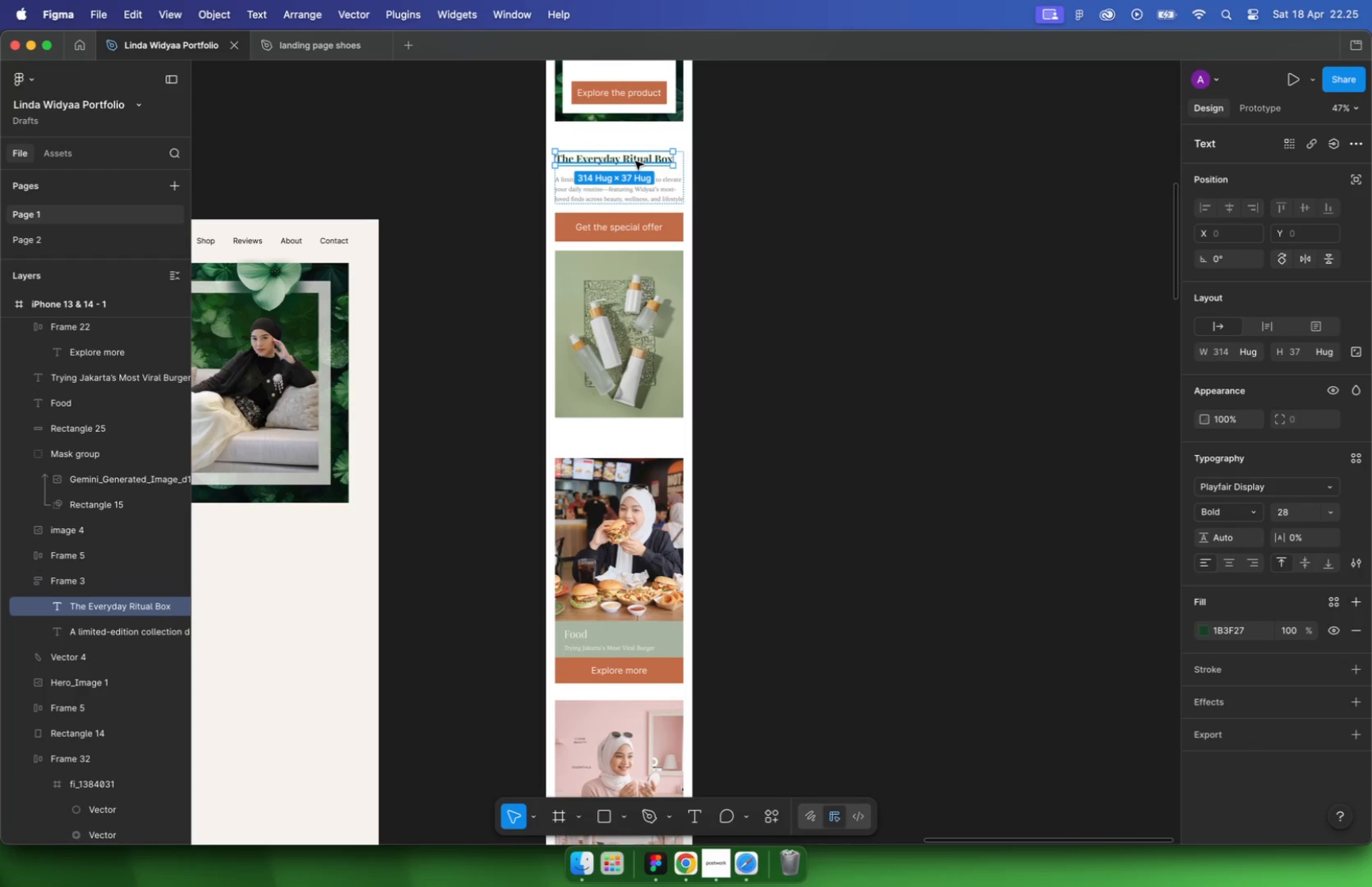 
left_click([644, 165])
 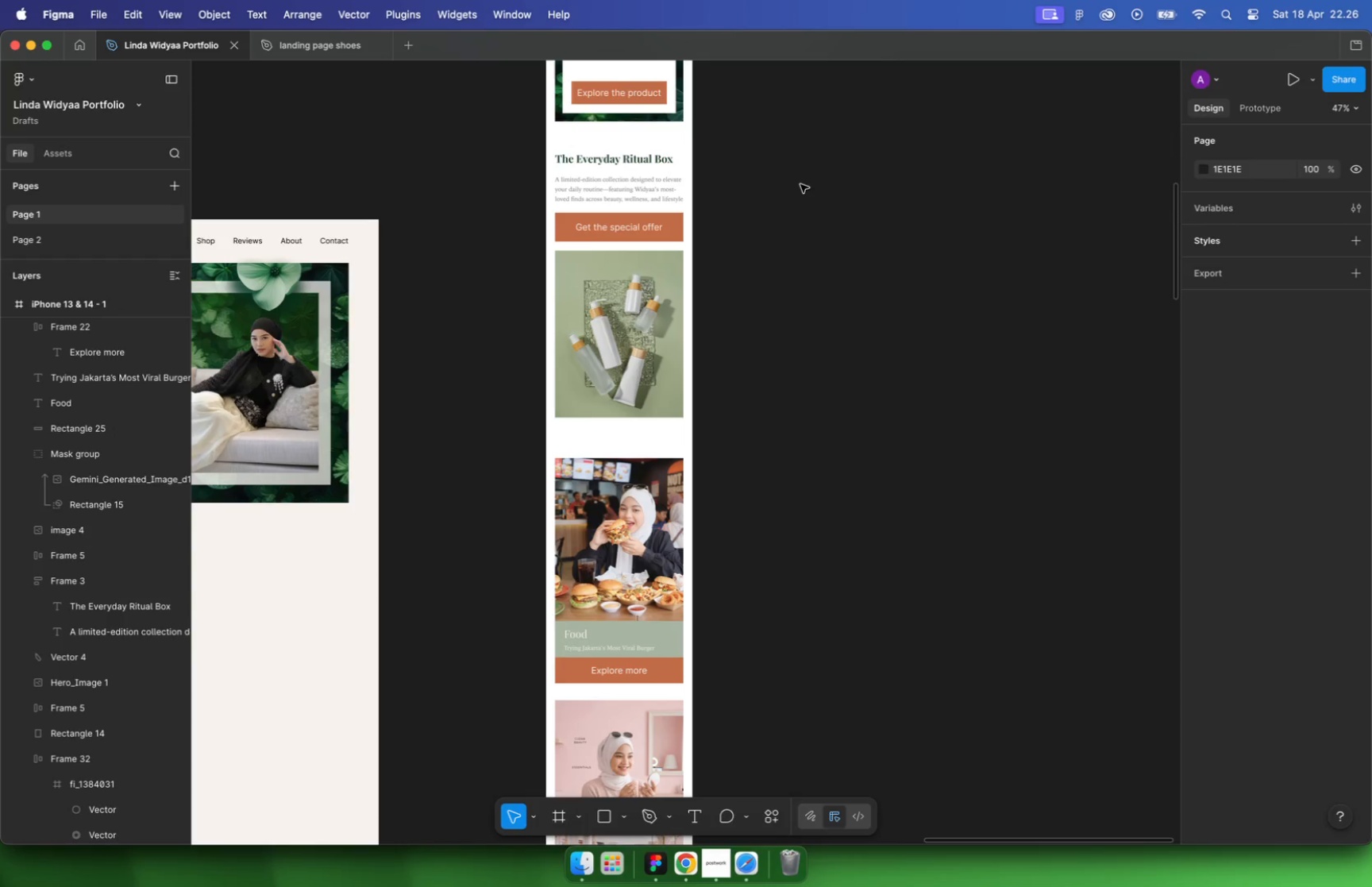 
hold_key(key=CommandLeft, duration=3.46)
scroll: coordinate [773, 202], scroll_direction: down, amount: 14.0
 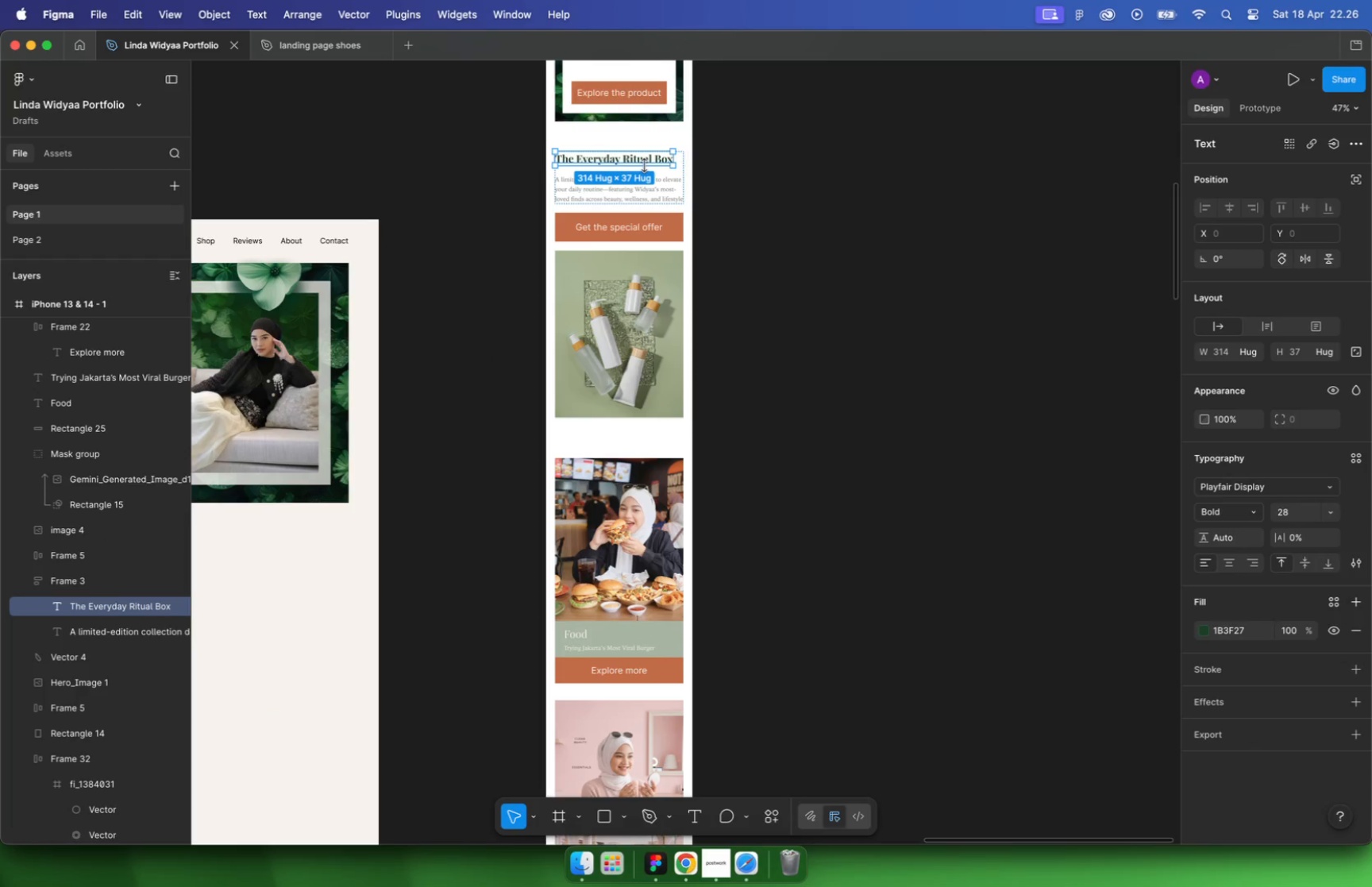 
scroll: coordinate [518, 438], scroll_direction: up, amount: 2.0
 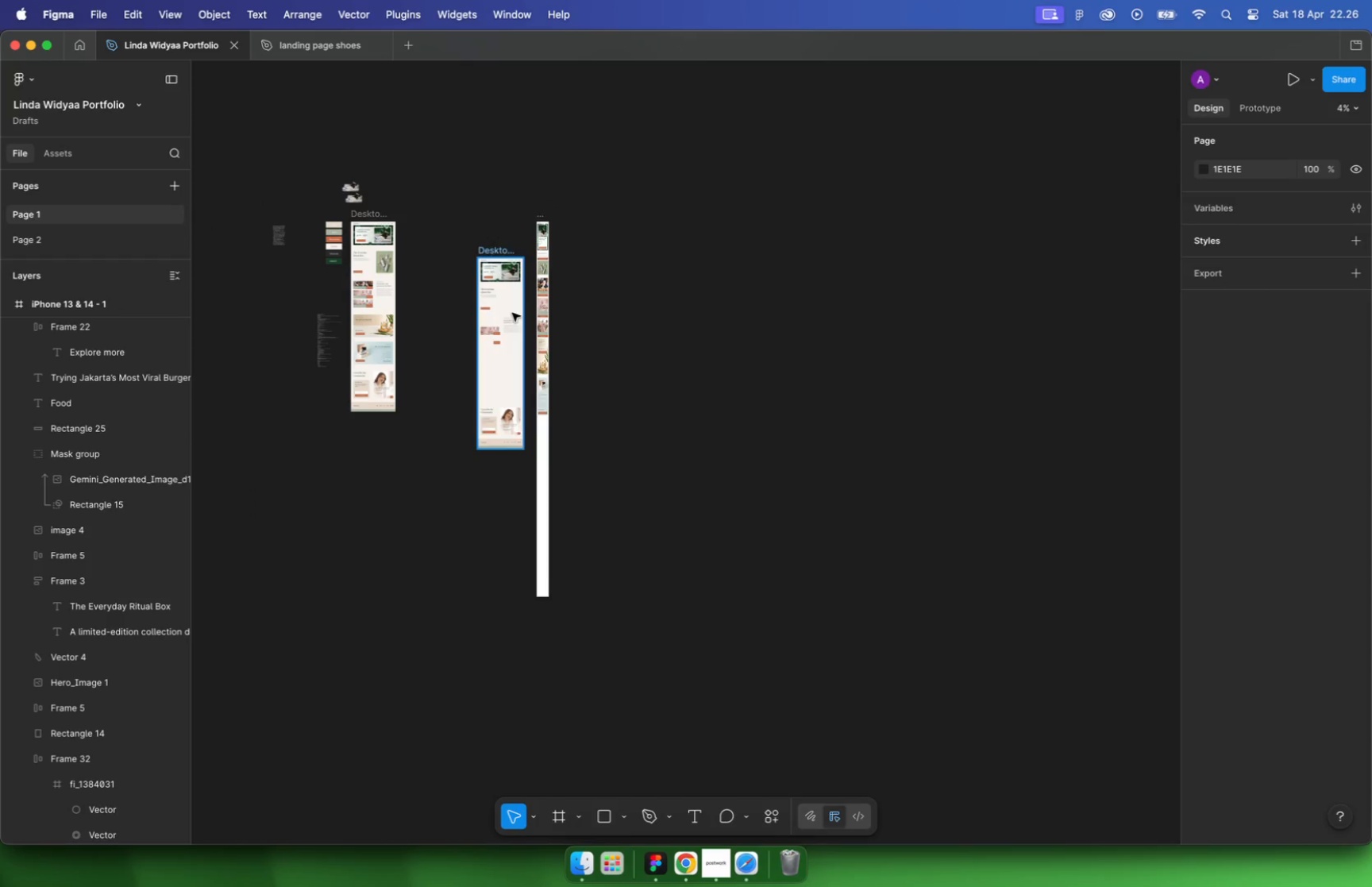 
left_click([285, 245])
 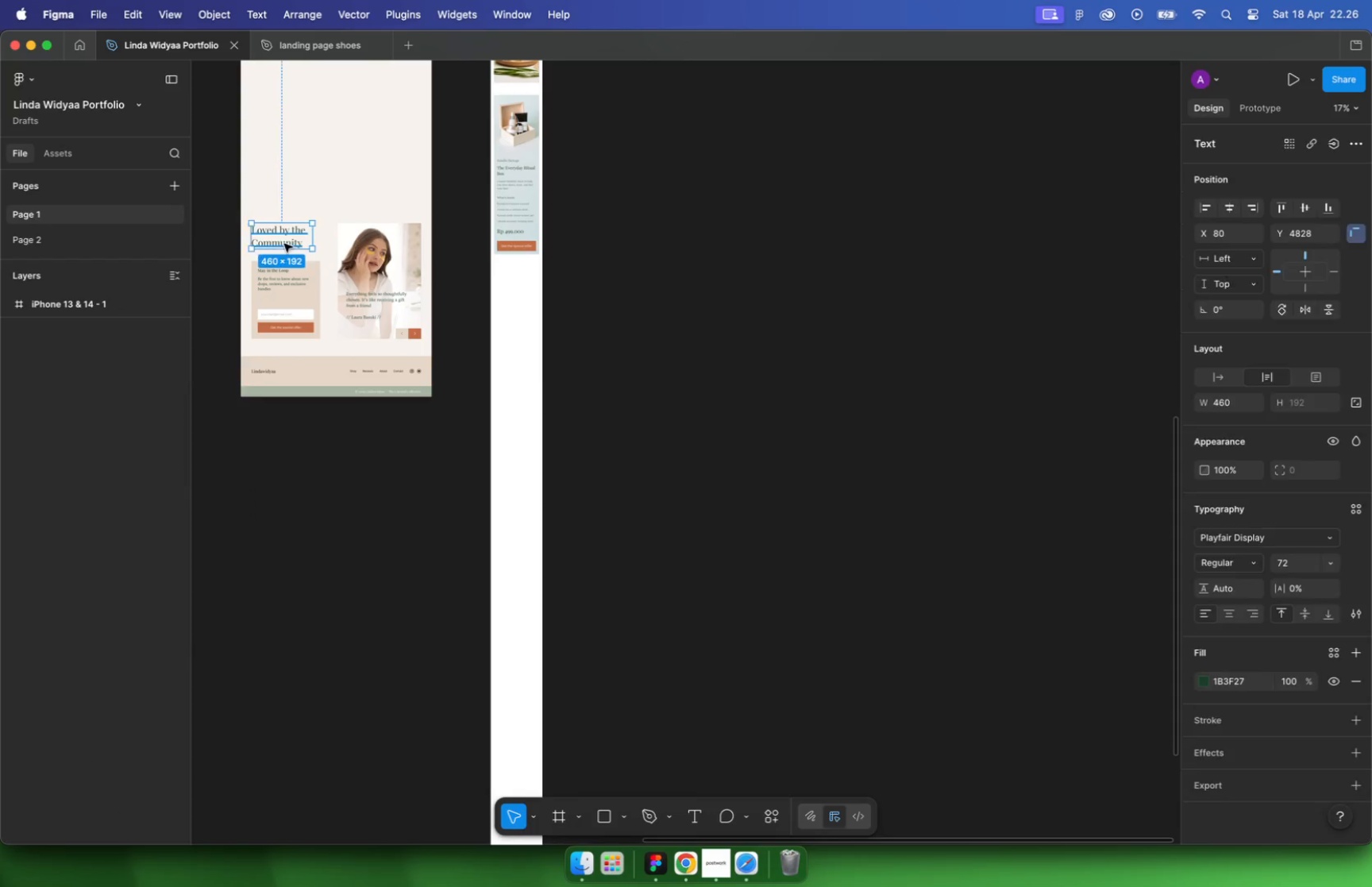 
left_click_drag(start_coordinate=[279, 240], to_coordinate=[525, 268])
 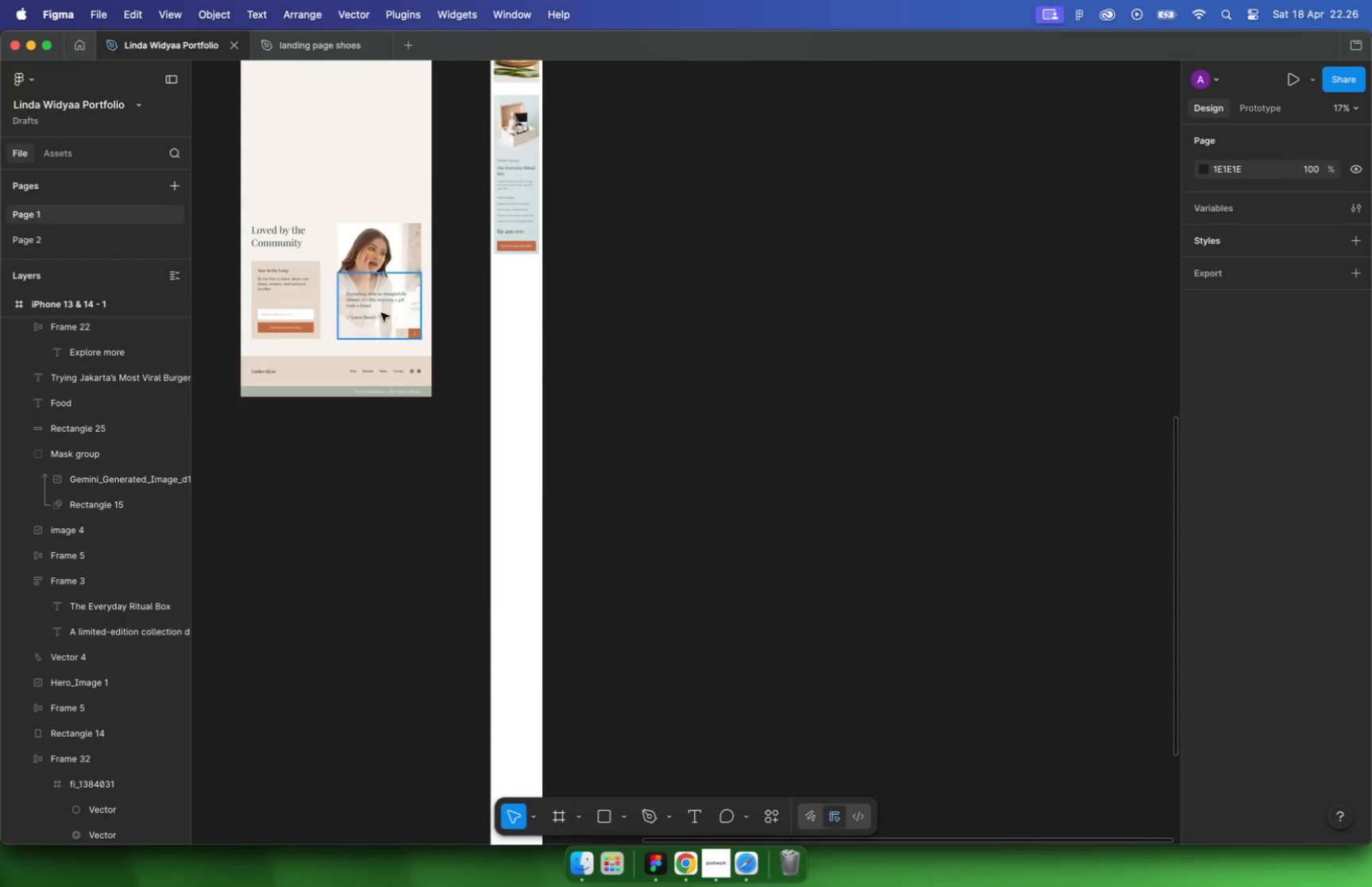 
hold_key(key=CommandLeft, duration=0.38)
 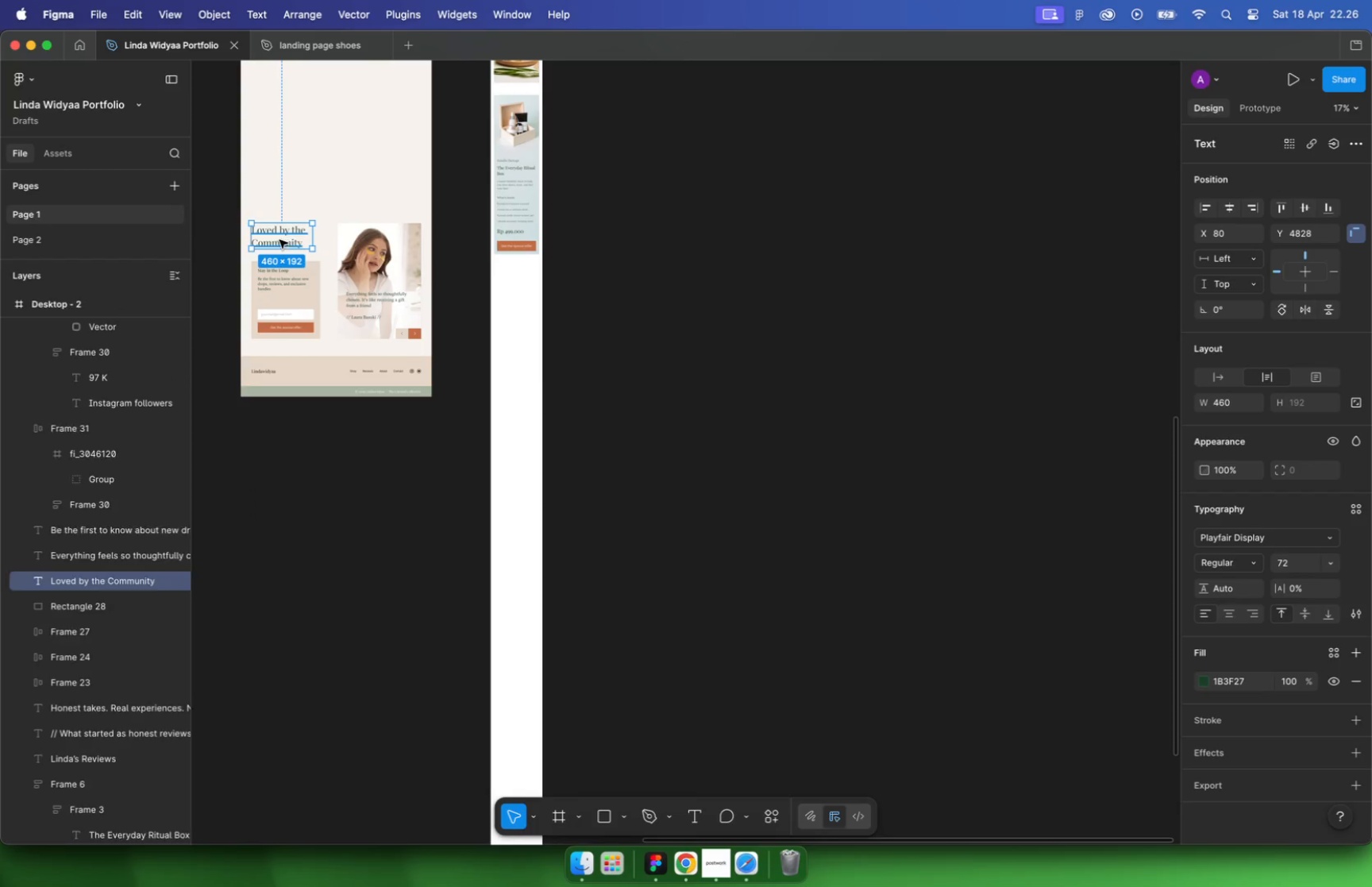 
left_click_drag(start_coordinate=[514, 268], to_coordinate=[502, 326])
 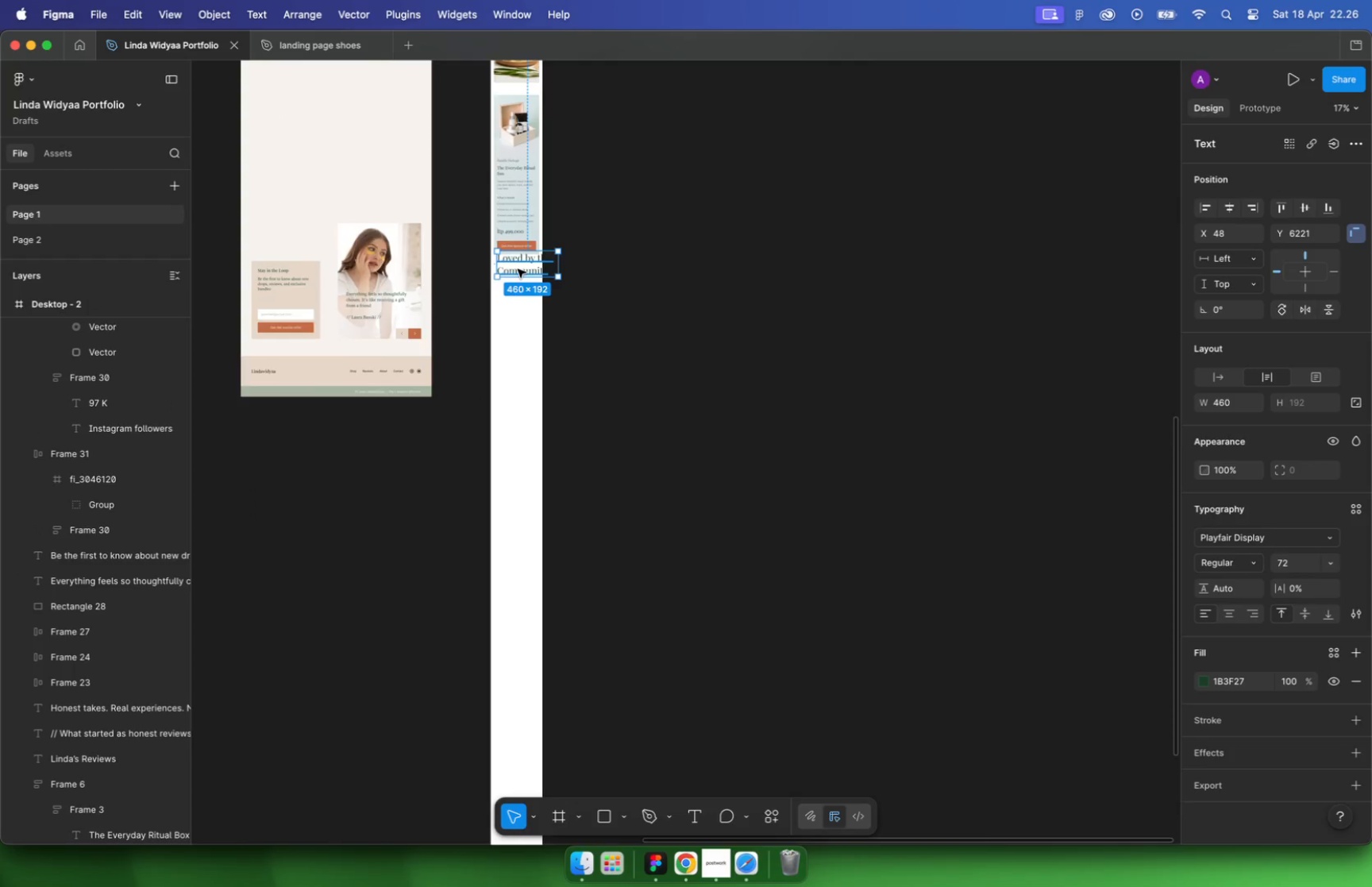 
scroll: coordinate [518, 269], scroll_direction: up, amount: 24.0
 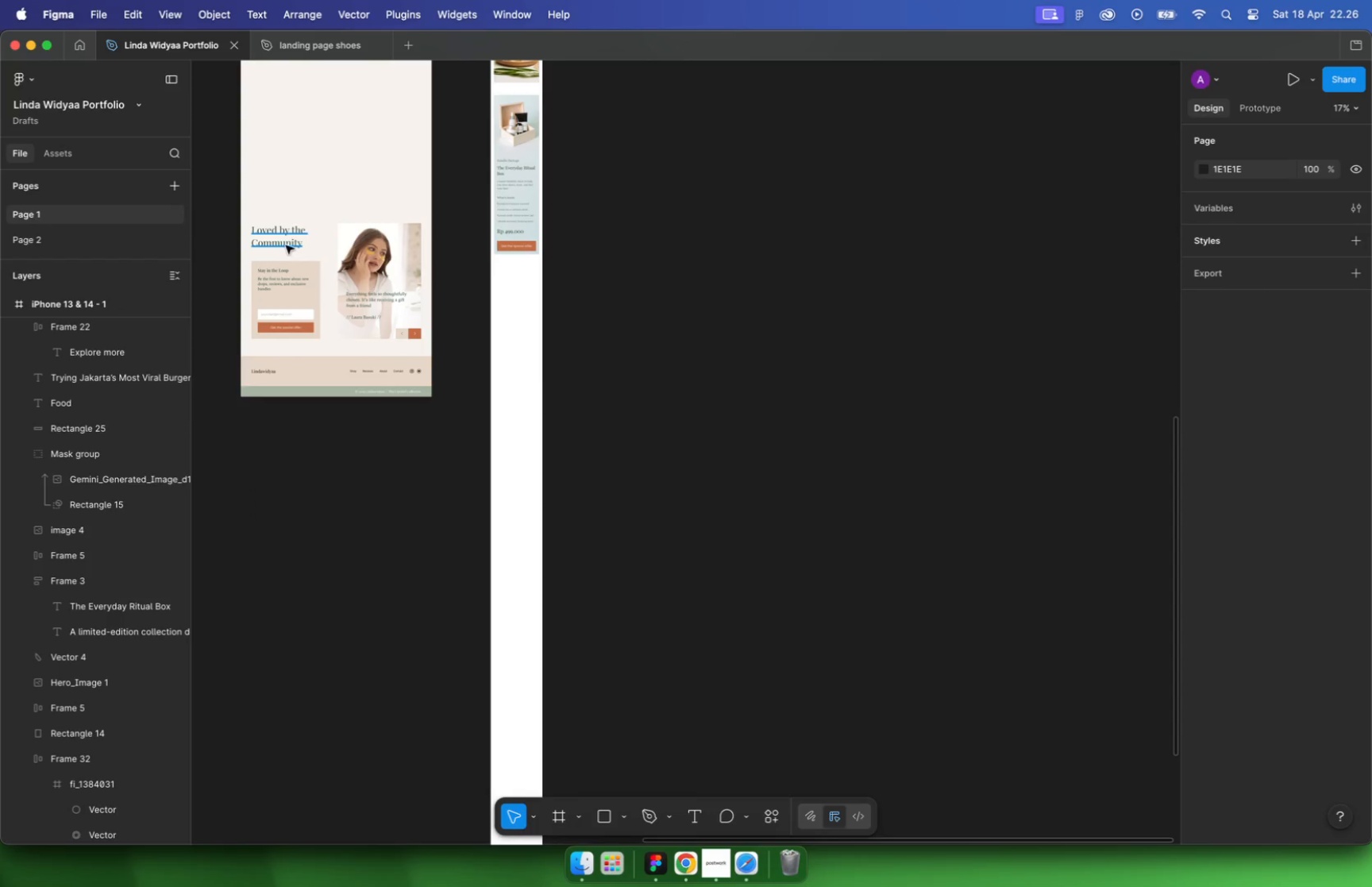 
hold_key(key=CommandLeft, duration=0.42)
 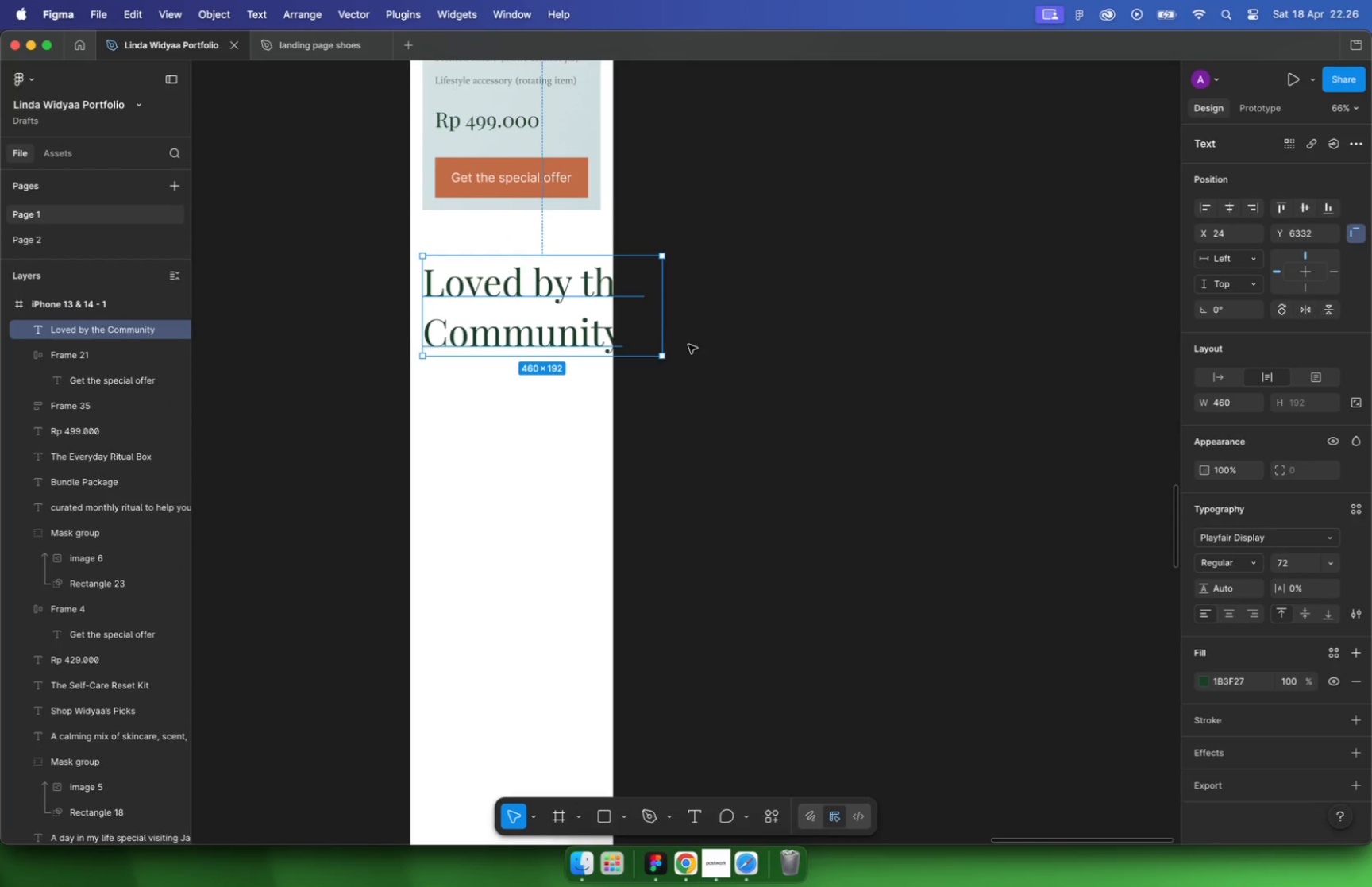 
type(32)
 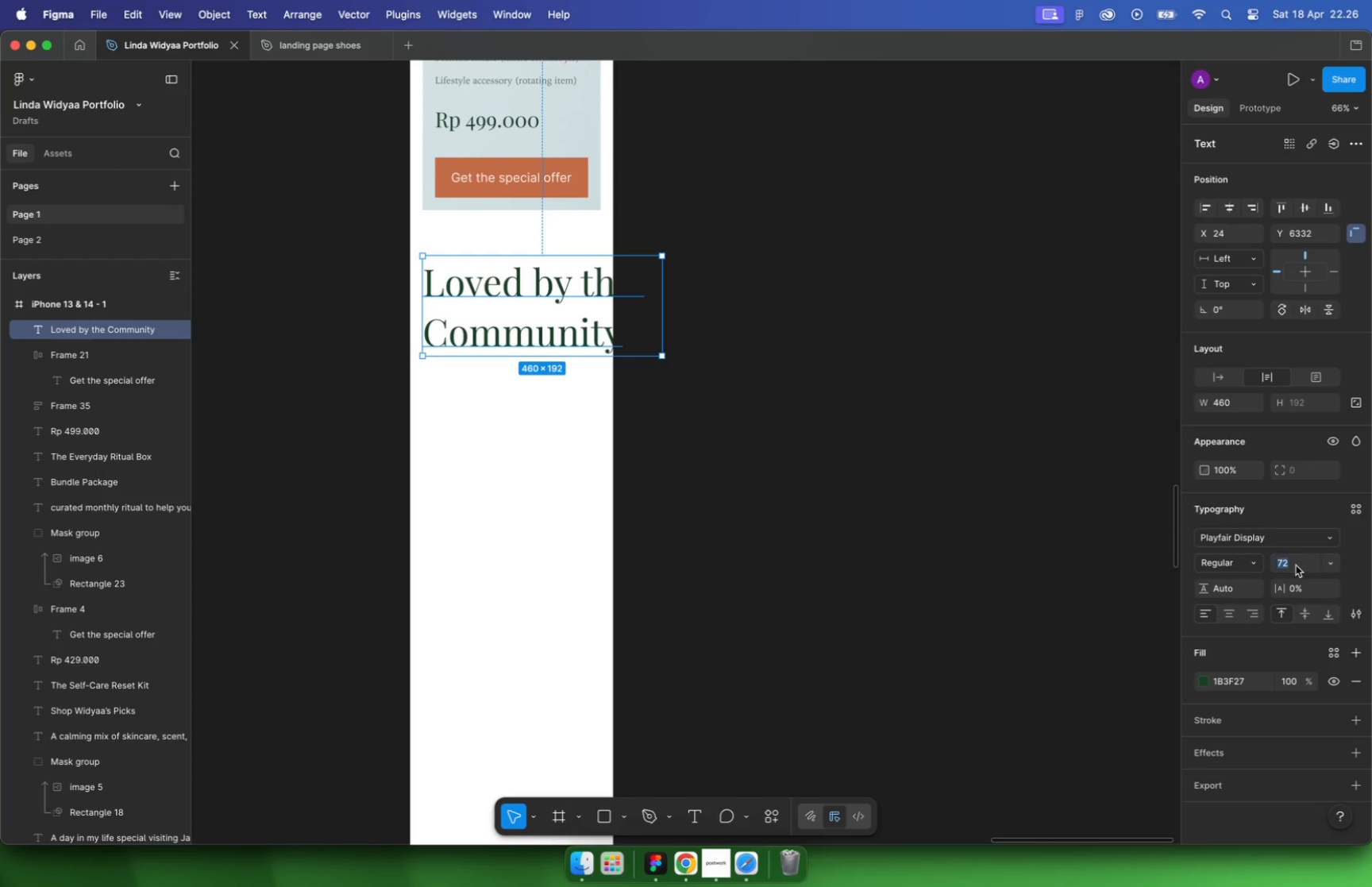 
key(Enter)
 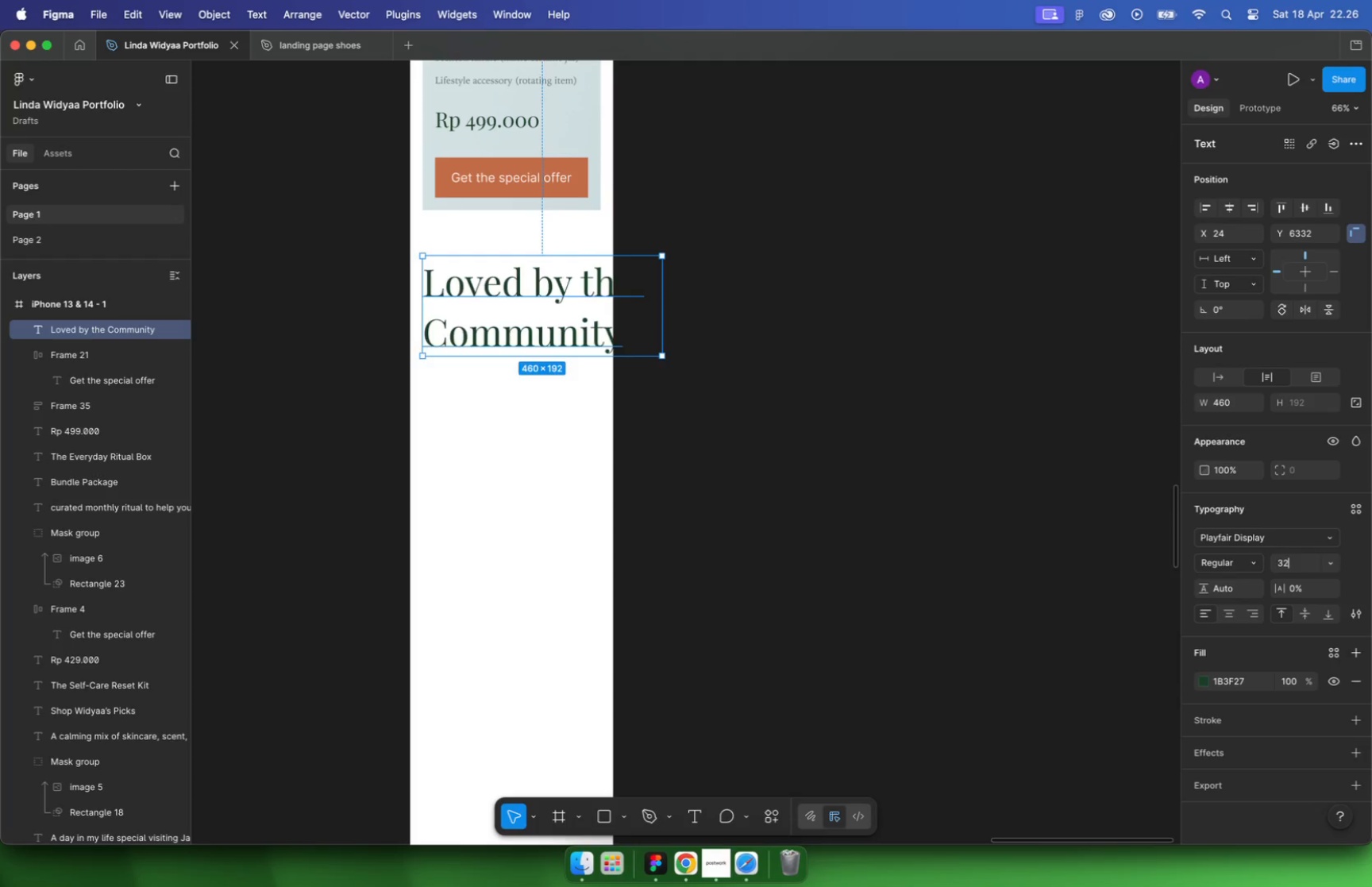 
hold_key(key=CommandLeft, duration=0.93)
scroll: coordinate [450, 251], scroll_direction: up, amount: 2.0
 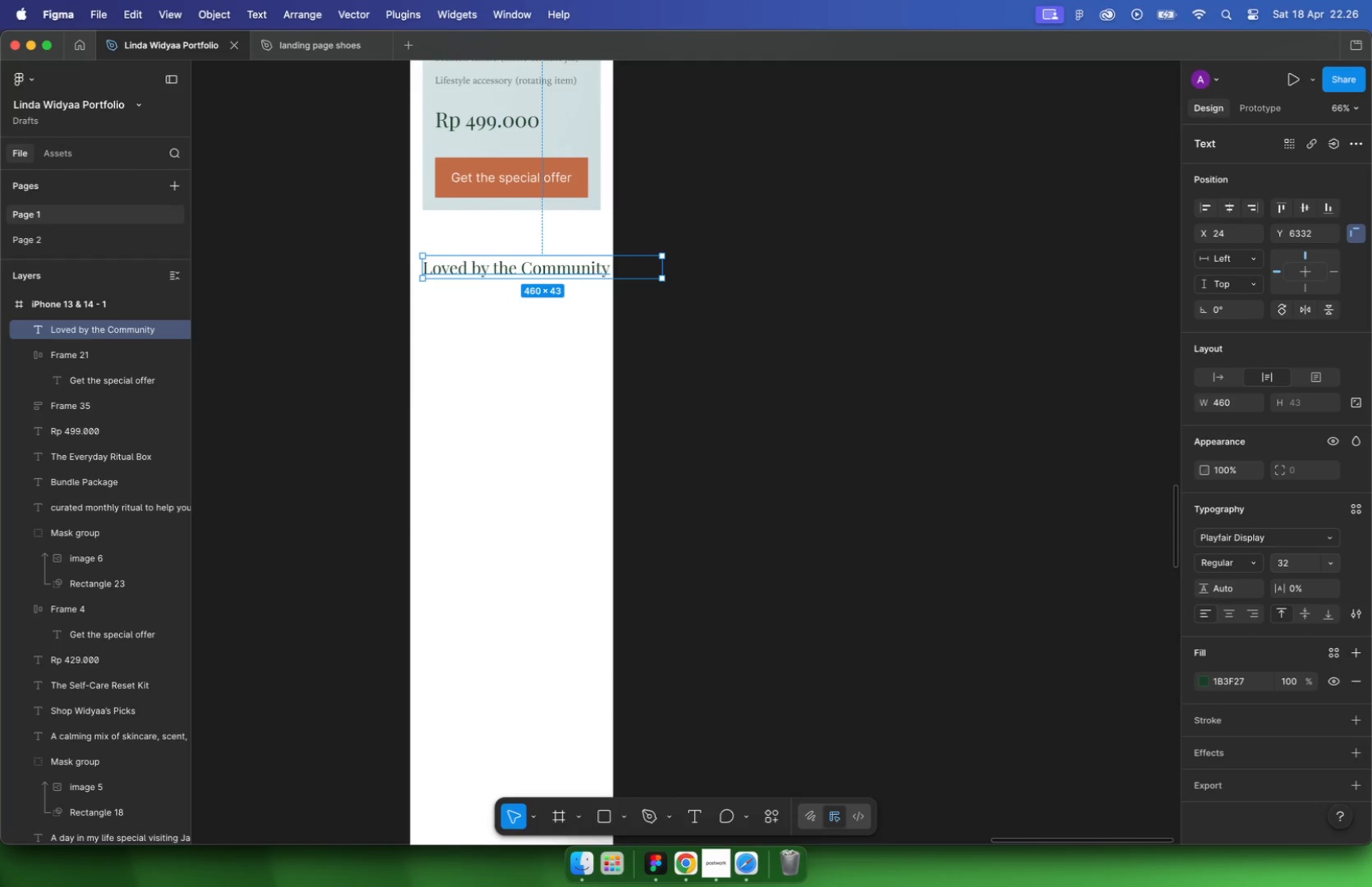 
left_click_drag(start_coordinate=[707, 271], to_coordinate=[630, 278])
 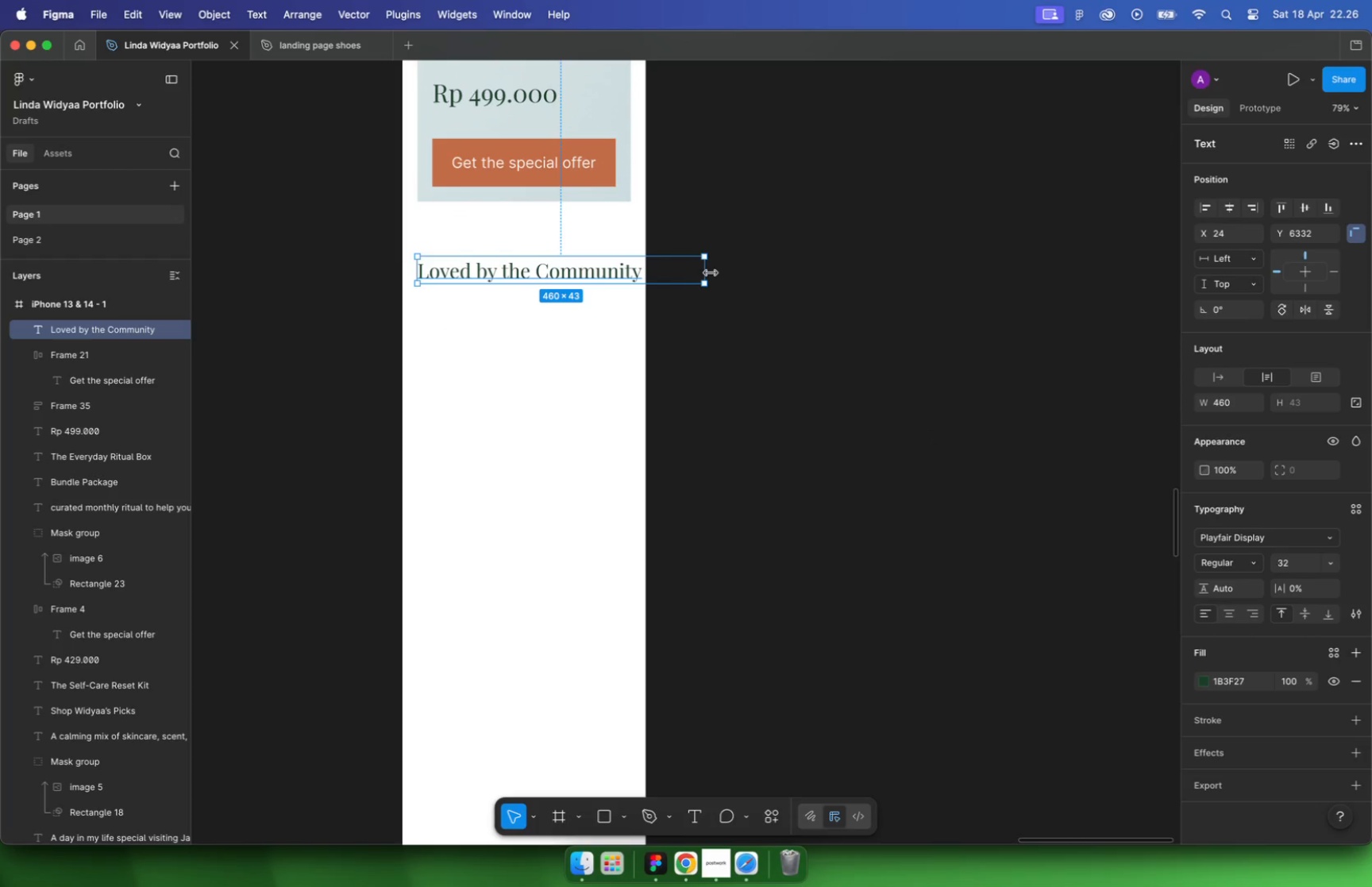 
hold_key(key=CommandLeft, duration=1.76)
scroll: coordinate [760, 297], scroll_direction: down, amount: 15.0
 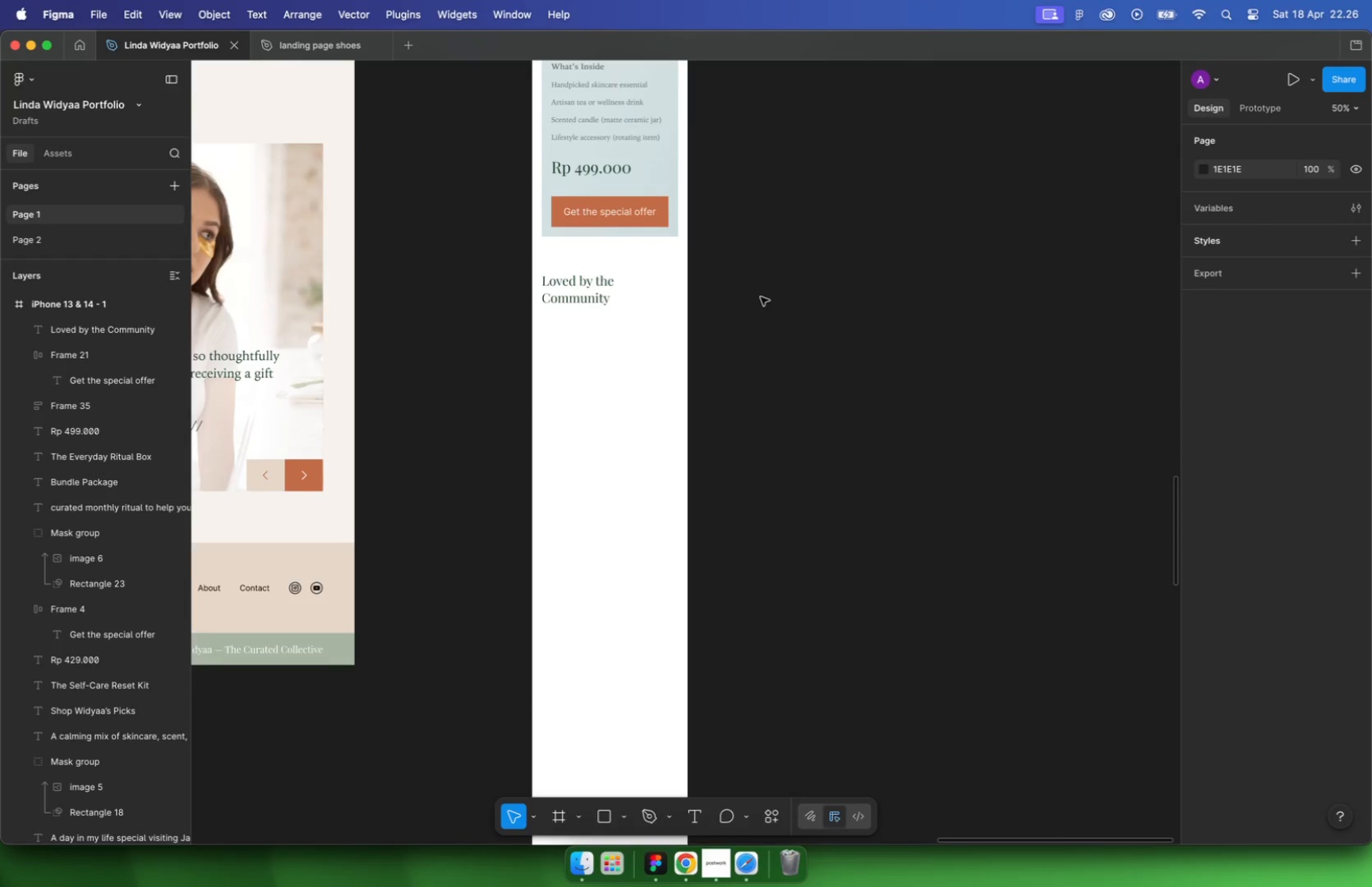 
left_click_drag(start_coordinate=[389, 250], to_coordinate=[310, 404])
 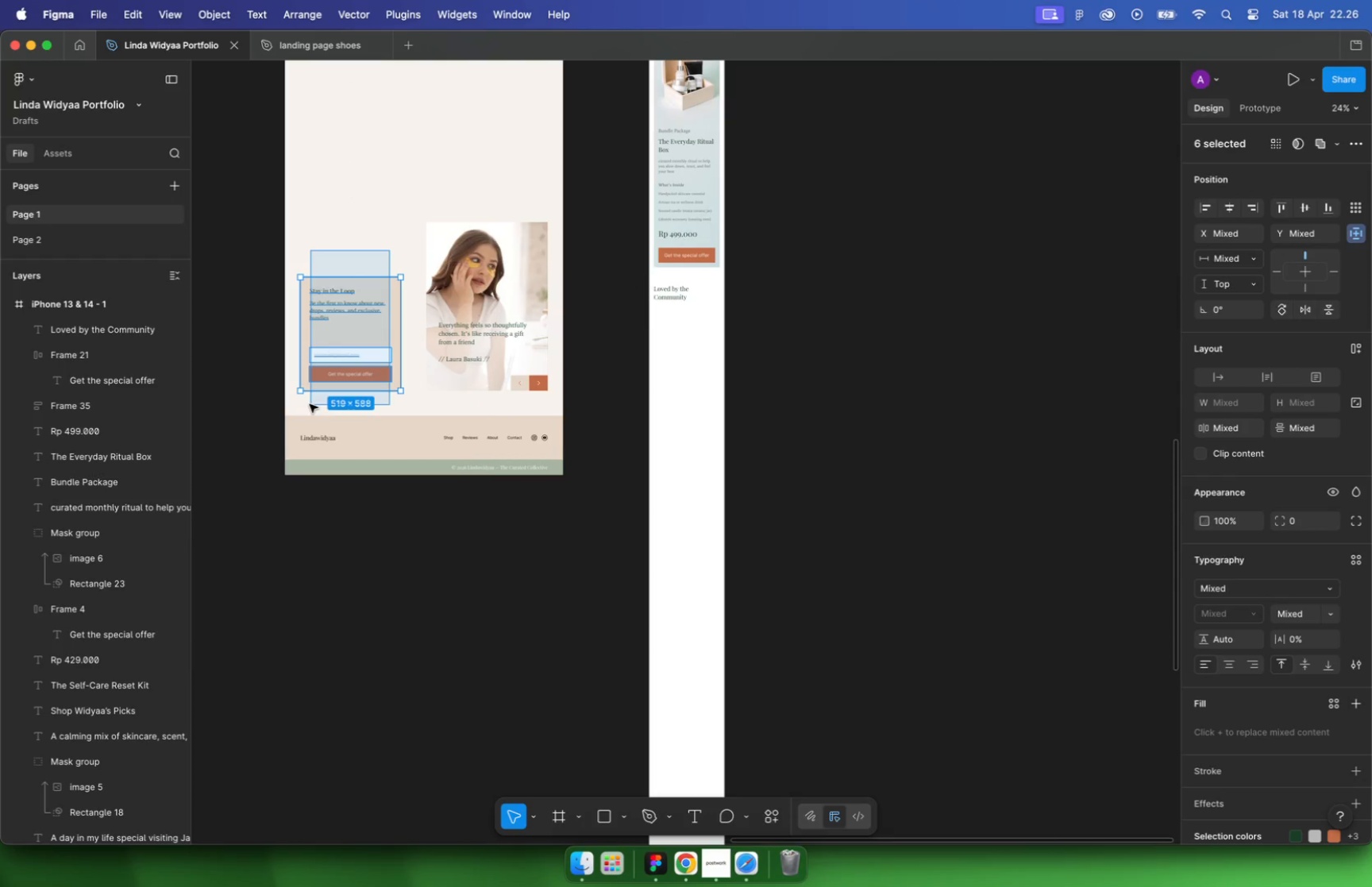 
left_click_drag(start_coordinate=[330, 330], to_coordinate=[703, 372])
 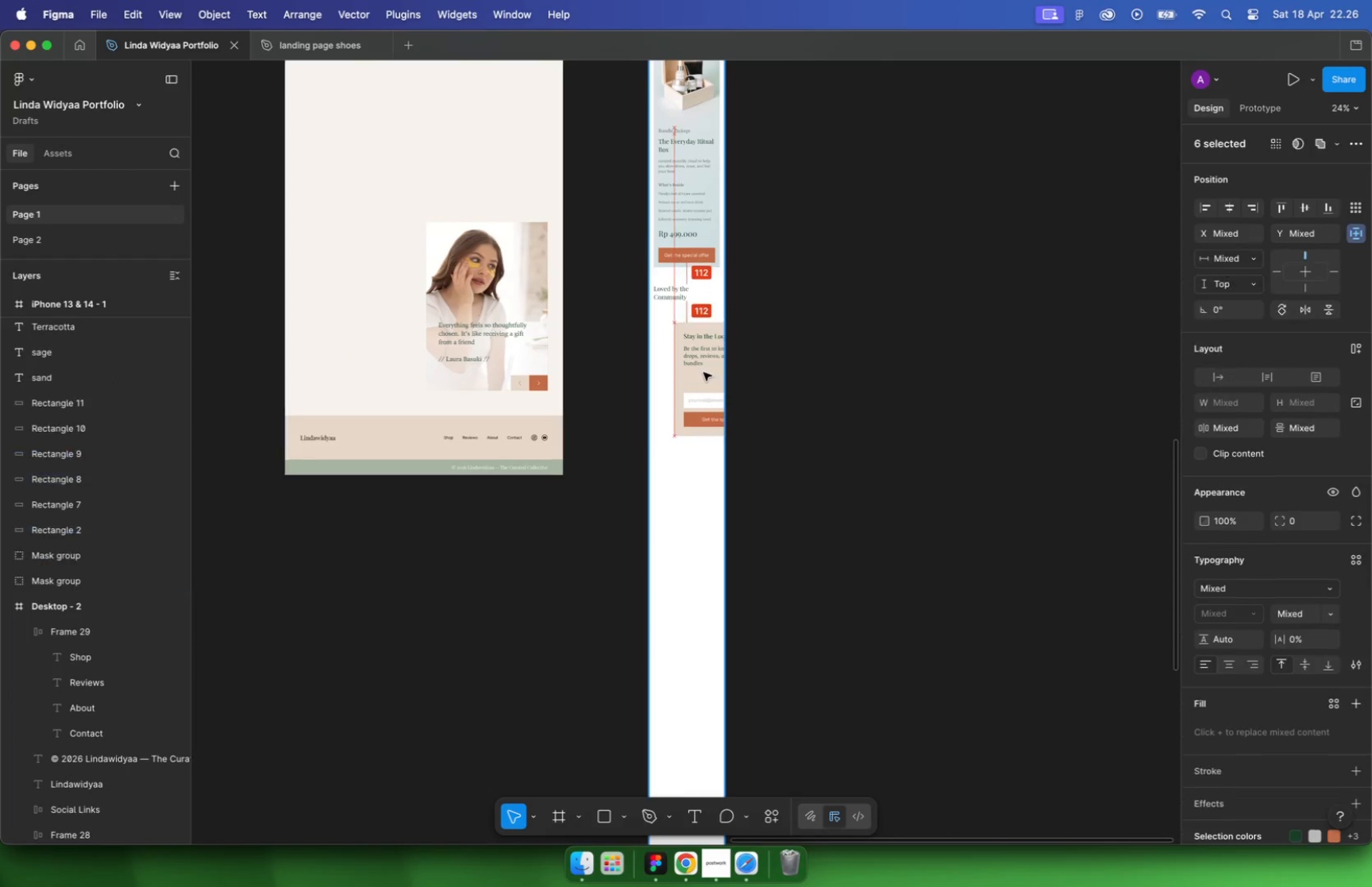 
key(Meta+CommandLeft)
 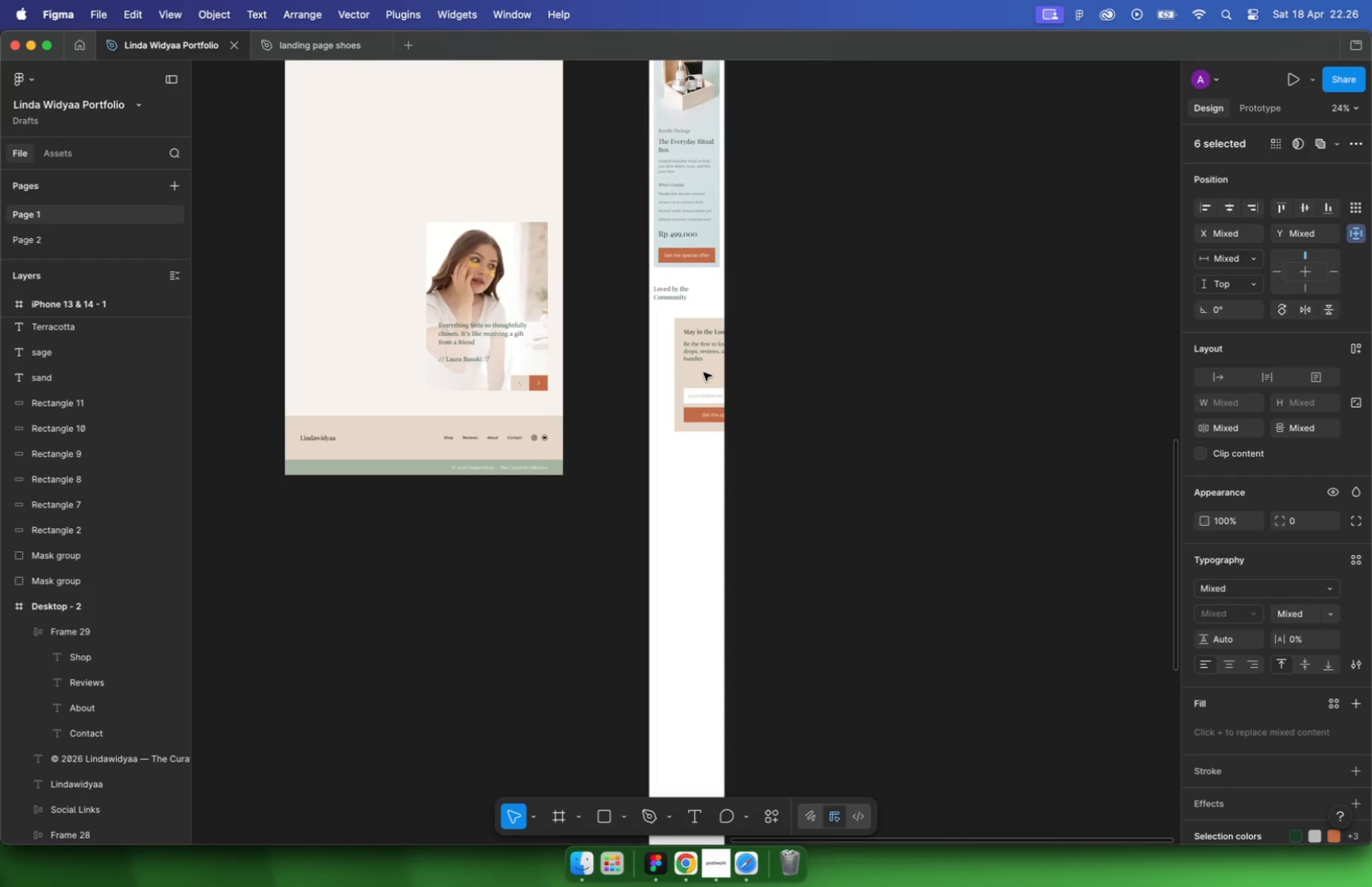 
key(Meta+Z)
 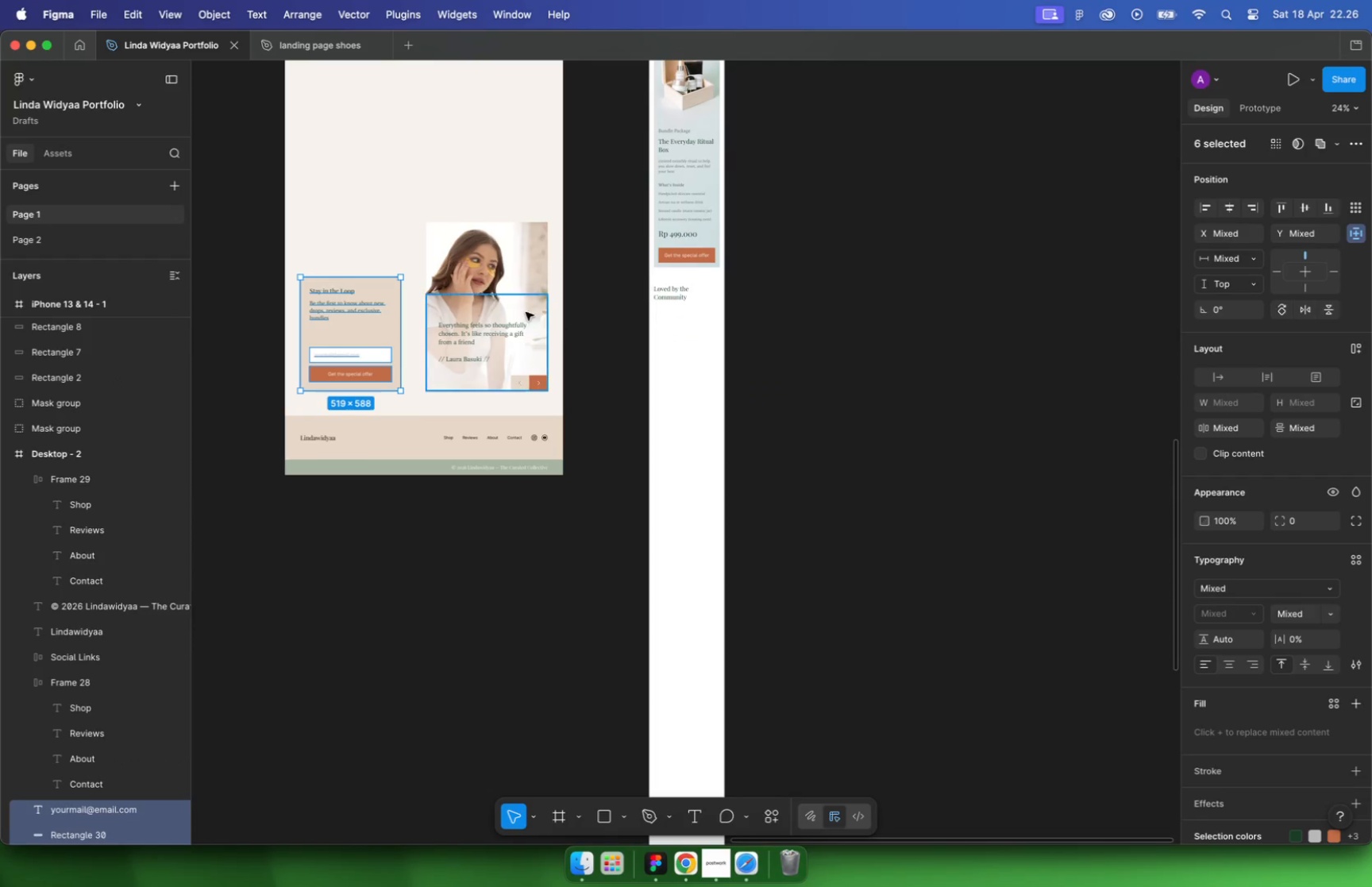 
left_click([503, 252])
 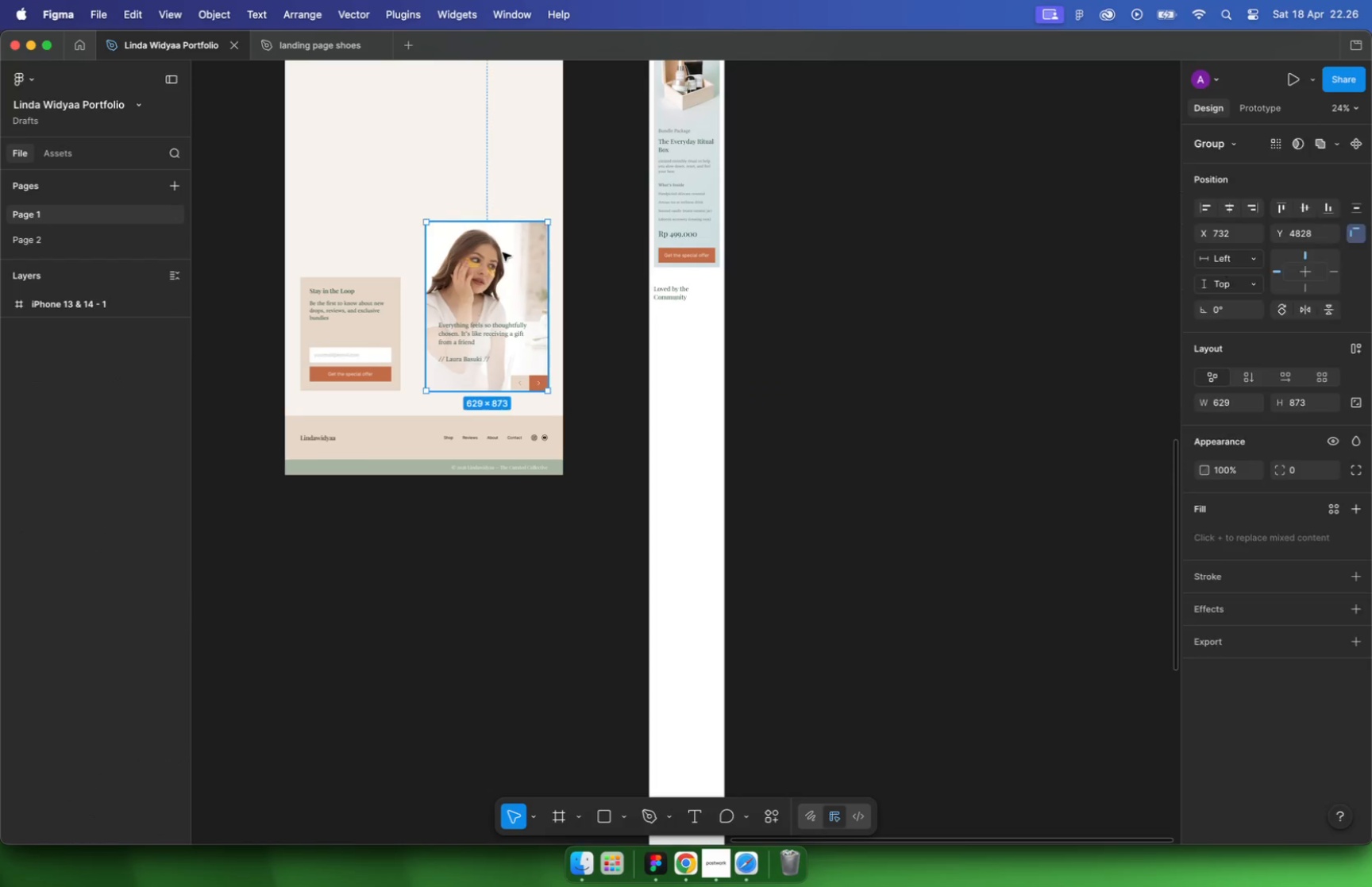 
left_click_drag(start_coordinate=[469, 257], to_coordinate=[696, 329])
 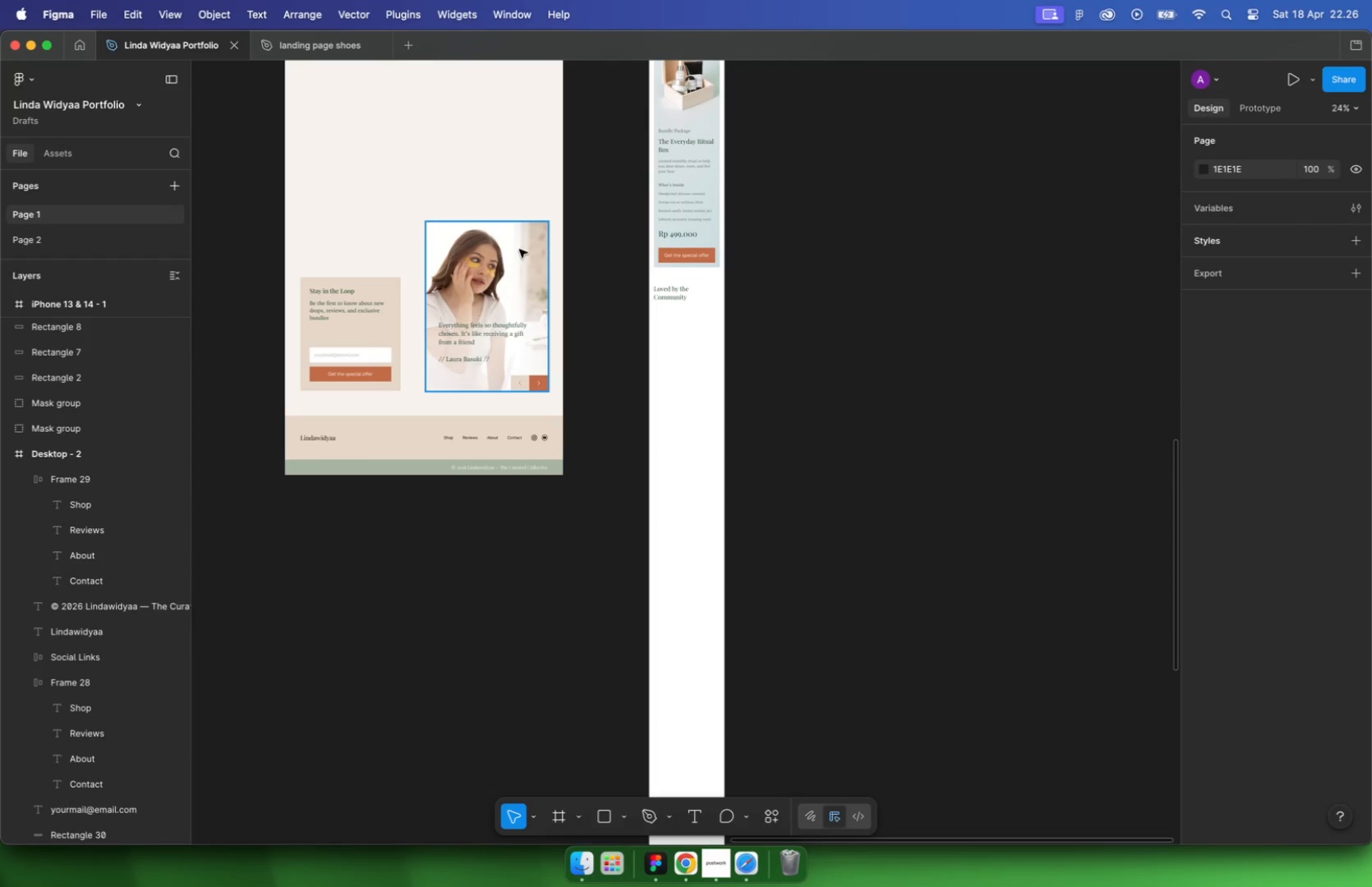 
hold_key(key=CommandLeft, duration=0.6)
 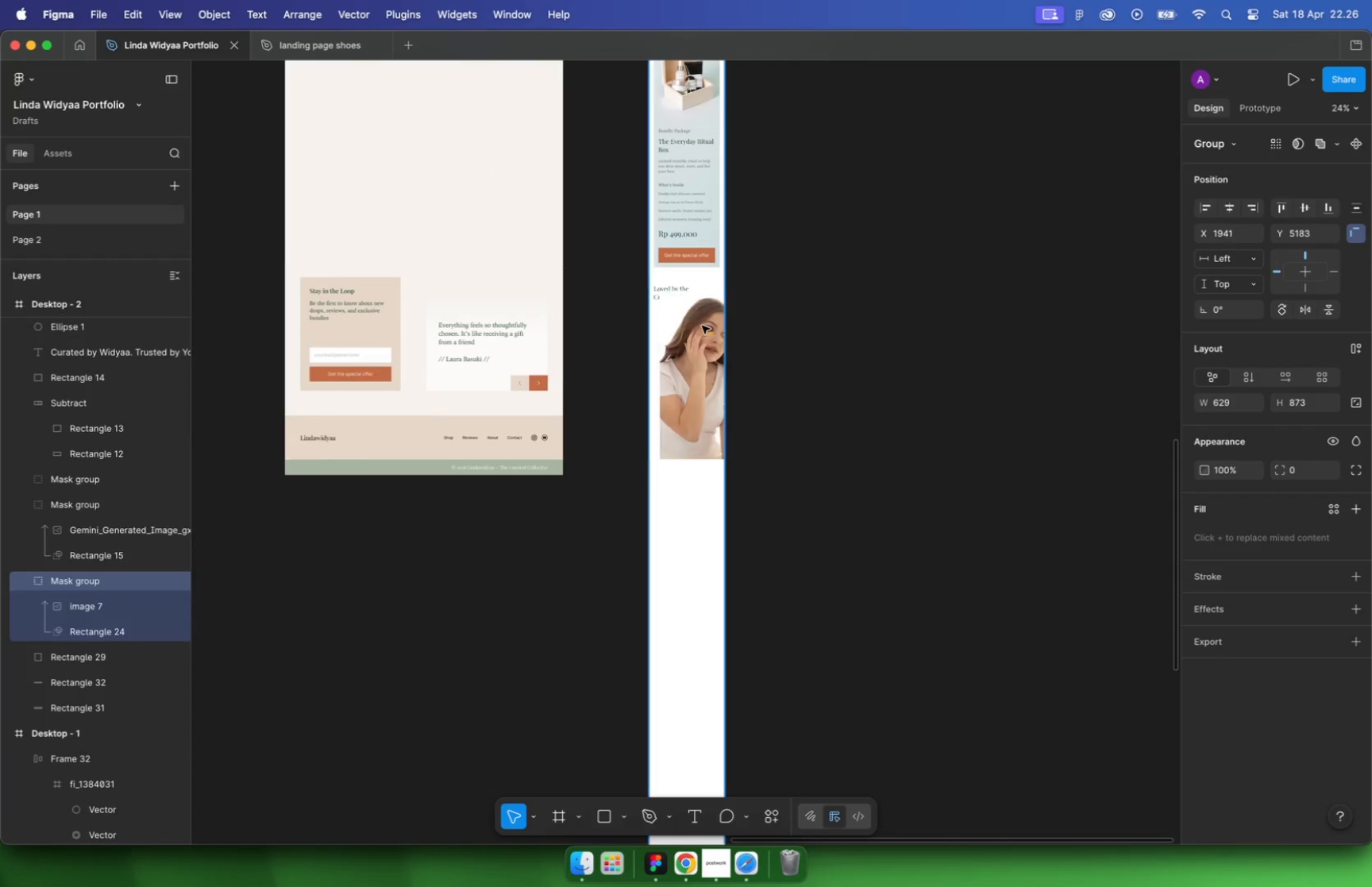 
left_click_drag(start_coordinate=[692, 341], to_coordinate=[691, 376])
 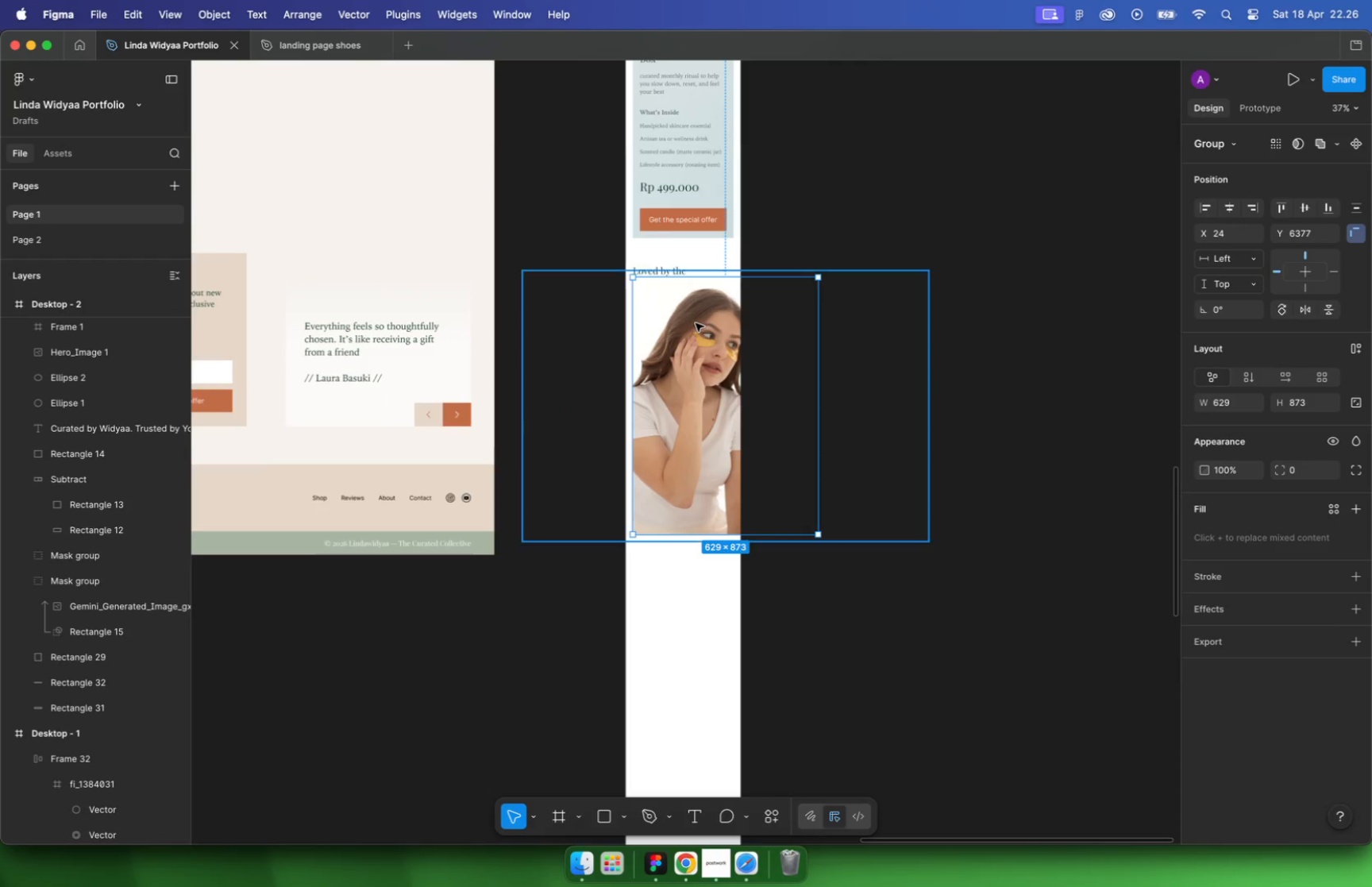 
scroll: coordinate [695, 323], scroll_direction: up, amount: 5.0
 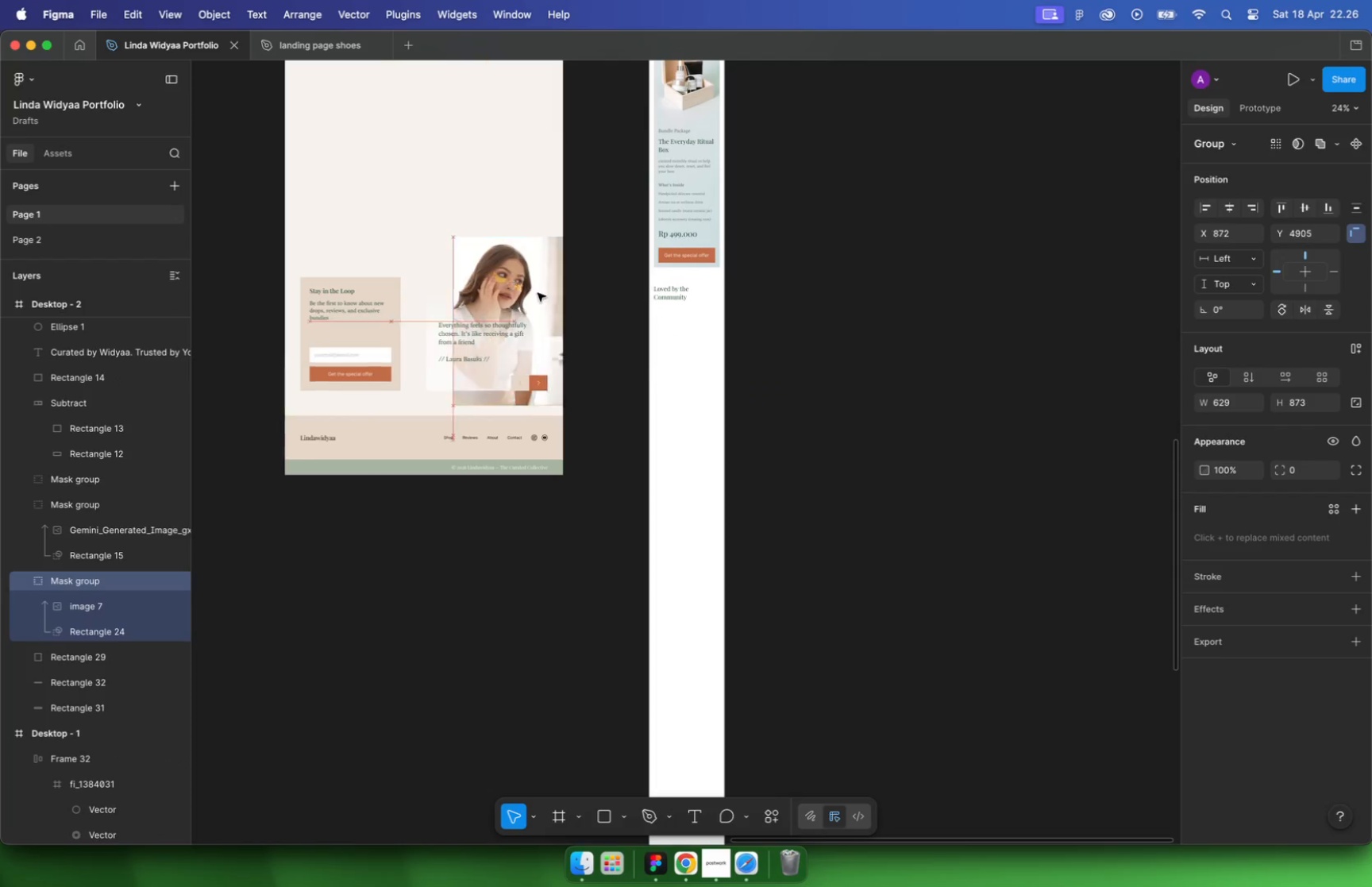 
hold_key(key=CommandLeft, duration=0.4)
 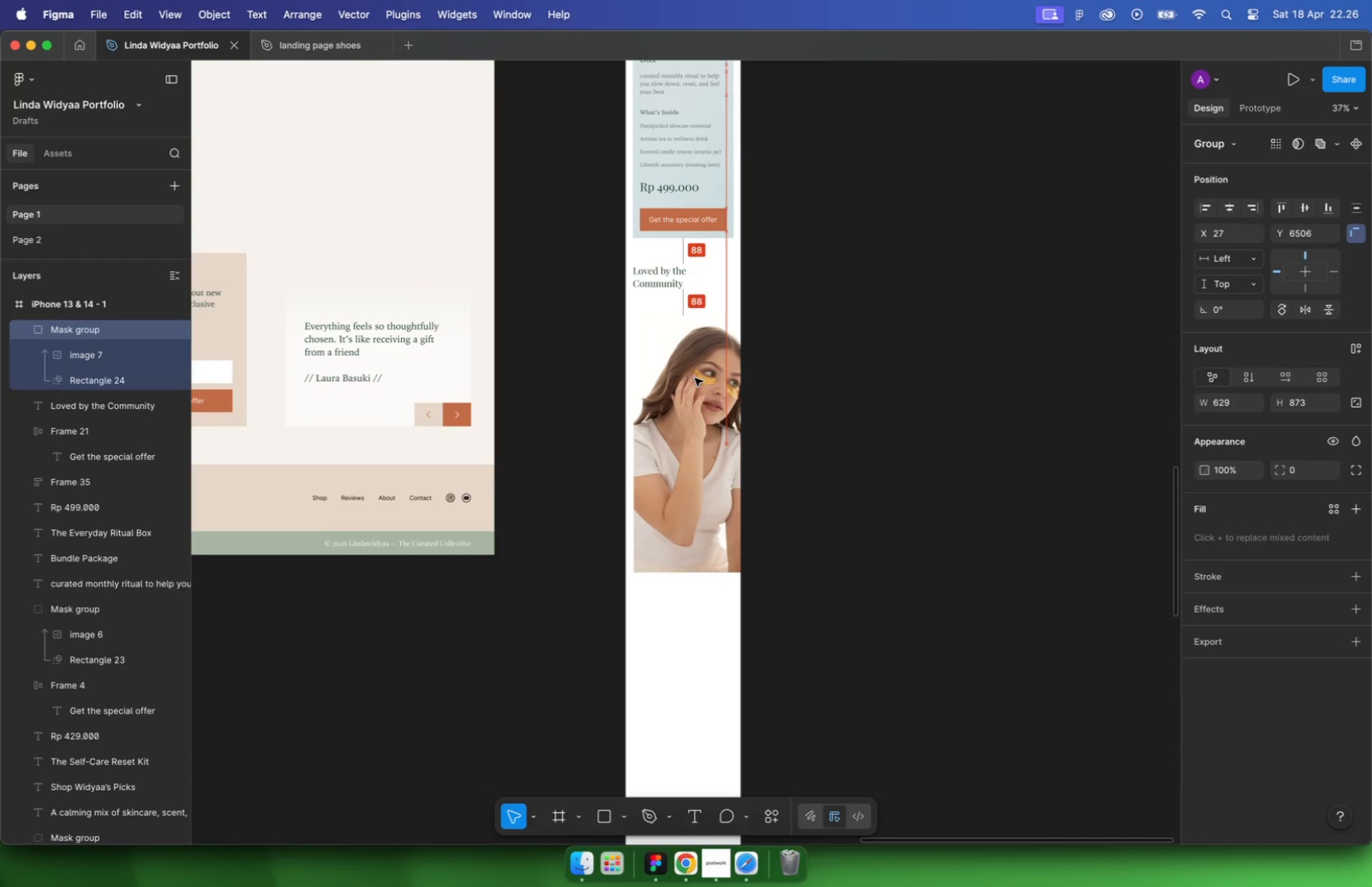 
left_click_drag(start_coordinate=[662, 384], to_coordinate=[661, 353])
 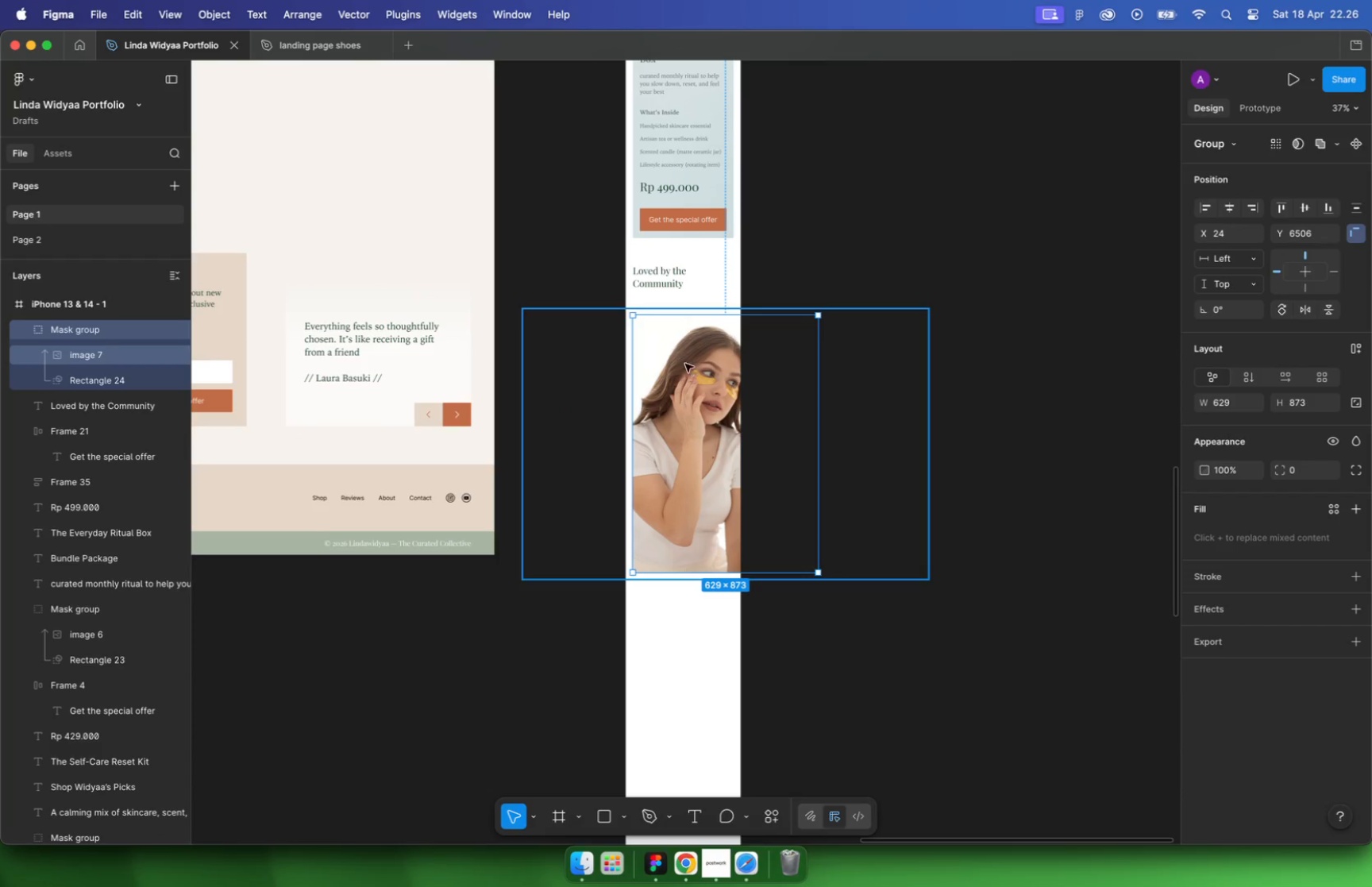 
scroll: coordinate [683, 357], scroll_direction: up, amount: 10.0
 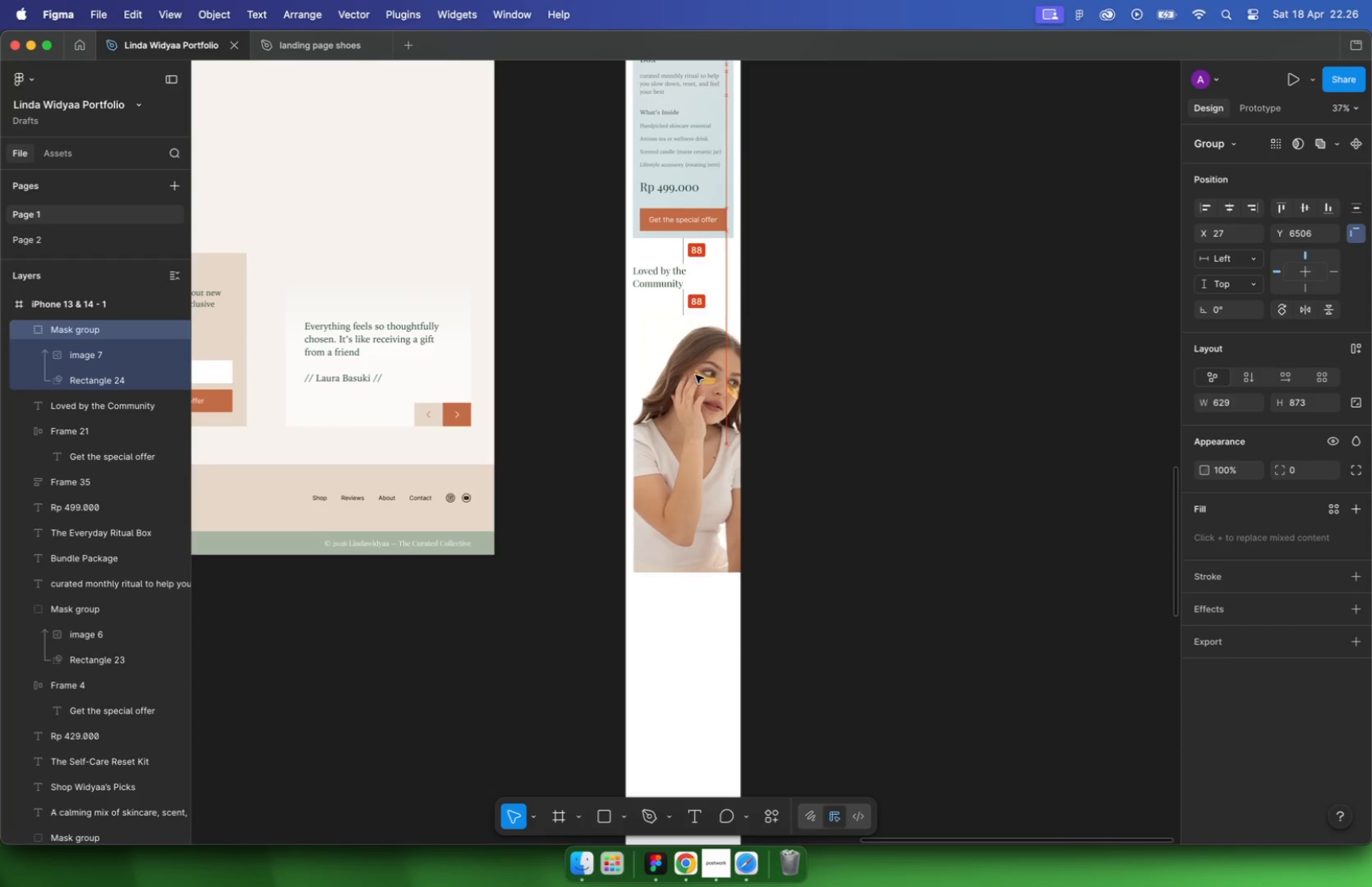 
key(Control+G)
 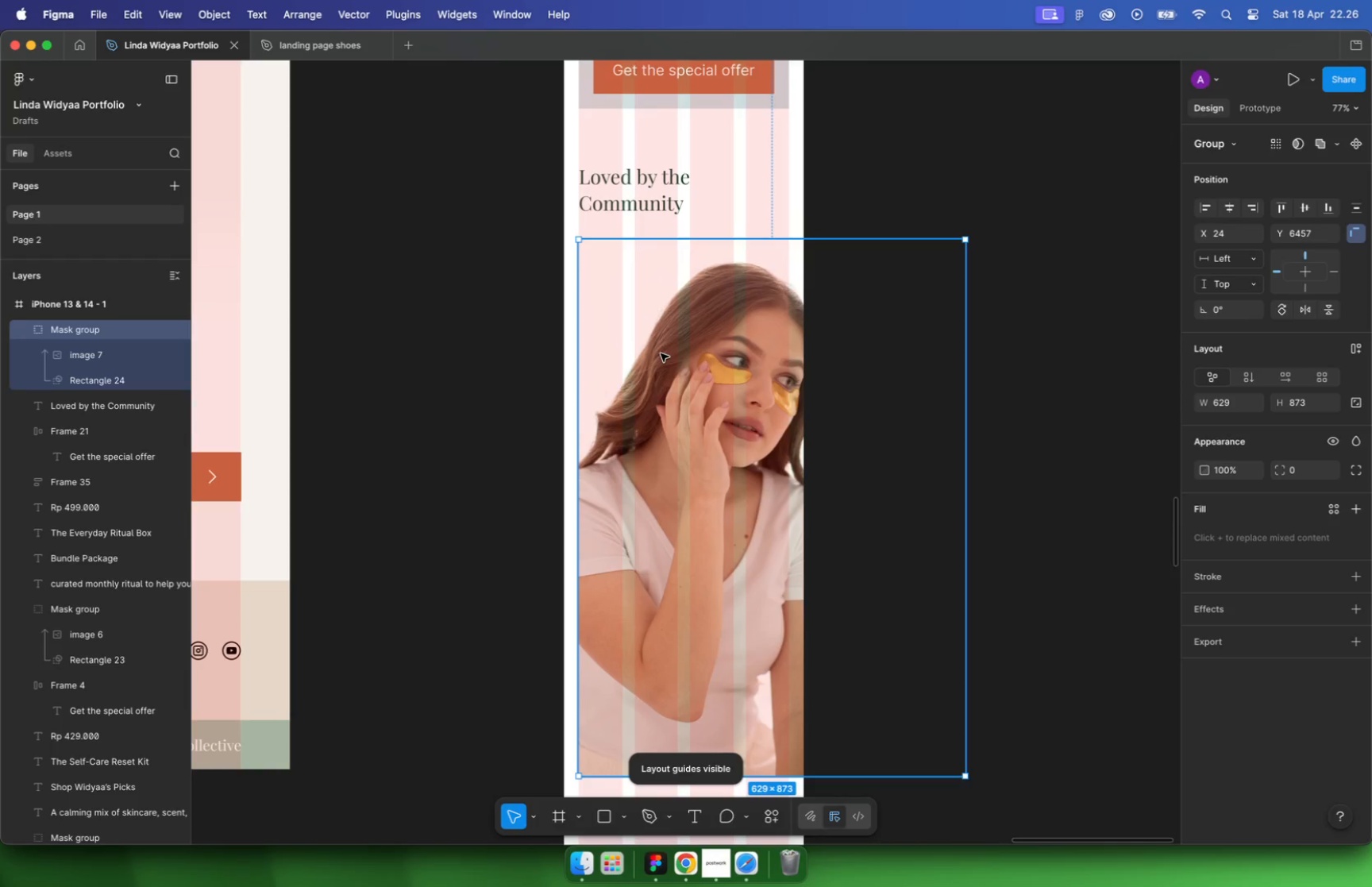 
left_click_drag(start_coordinate=[964, 775], to_coordinate=[732, 528])
 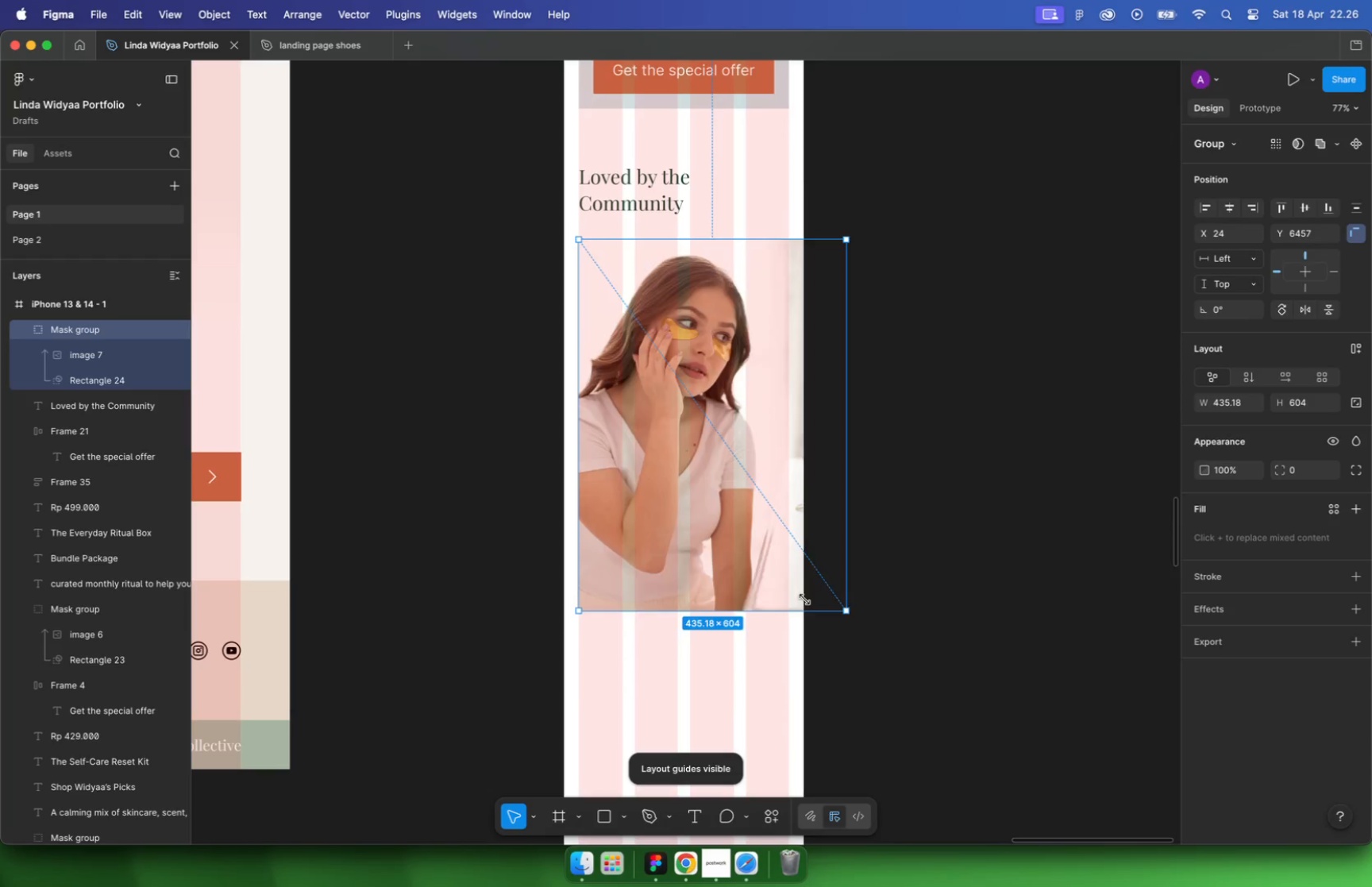 
hold_key(key=ShiftLeft, duration=1.73)
 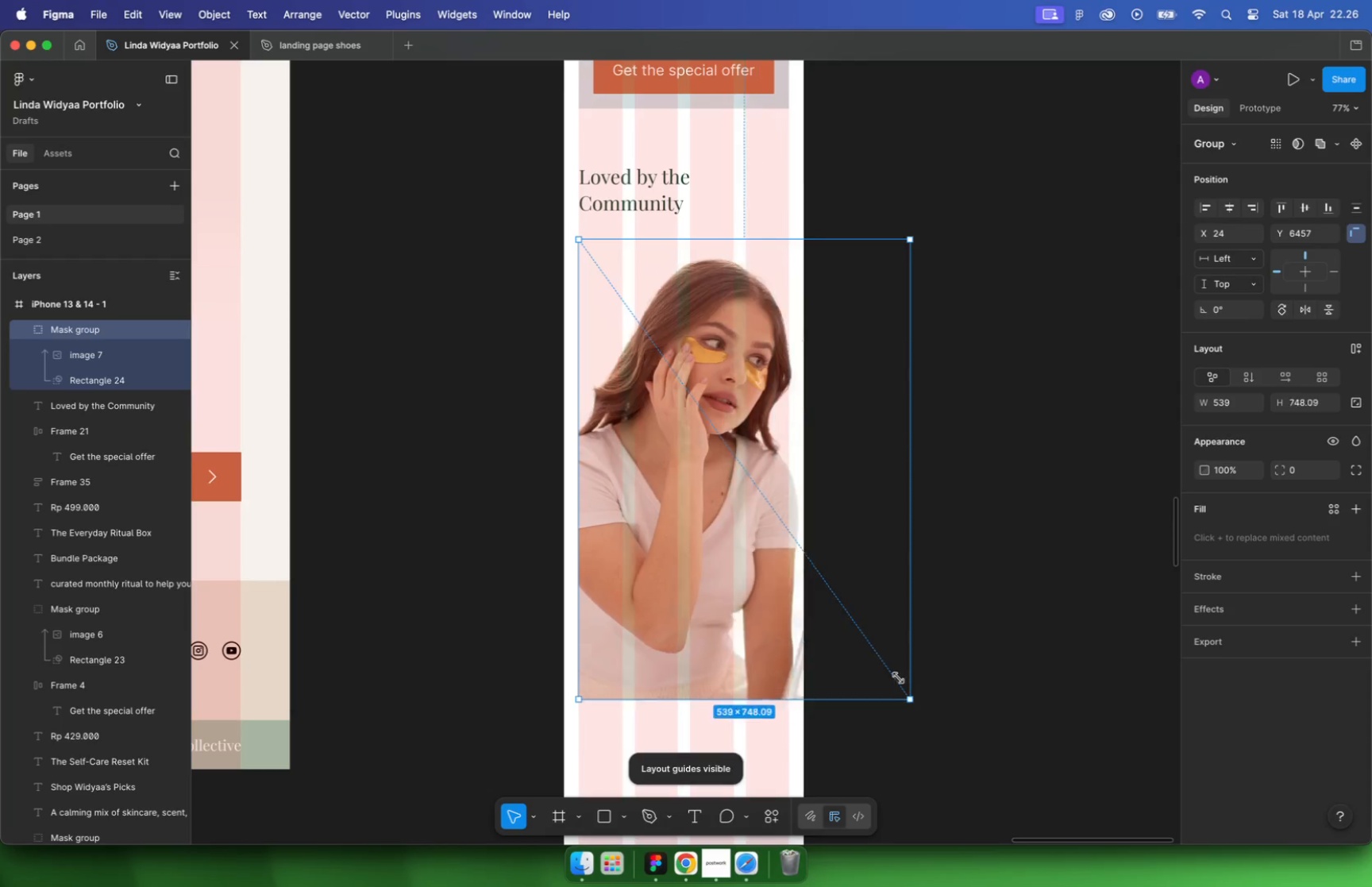 
hold_key(key=CommandLeft, duration=0.39)
scroll: coordinate [794, 482], scroll_direction: up, amount: 16.0
 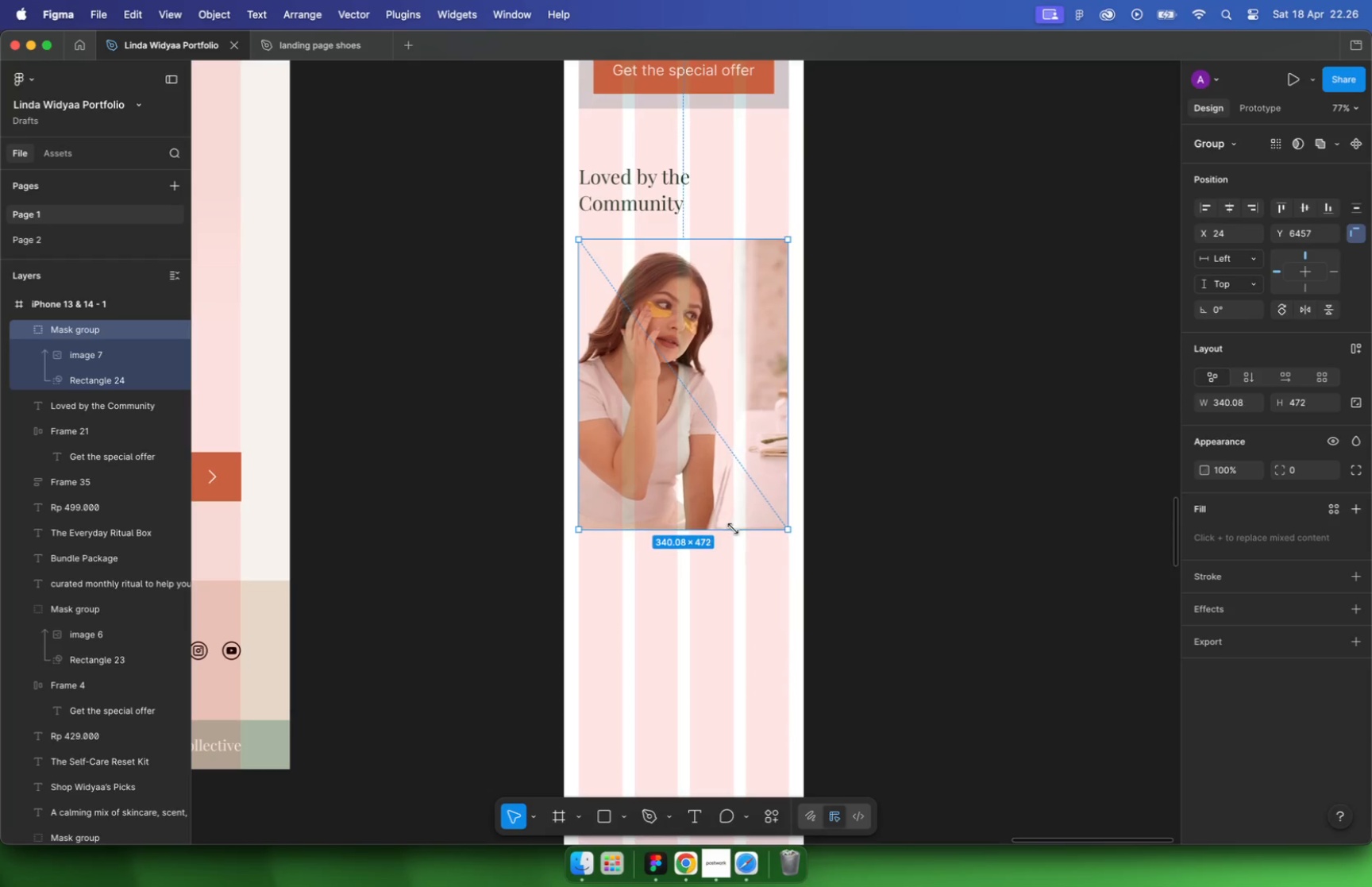 
left_click_drag(start_coordinate=[773, 615], to_coordinate=[774, 619])
 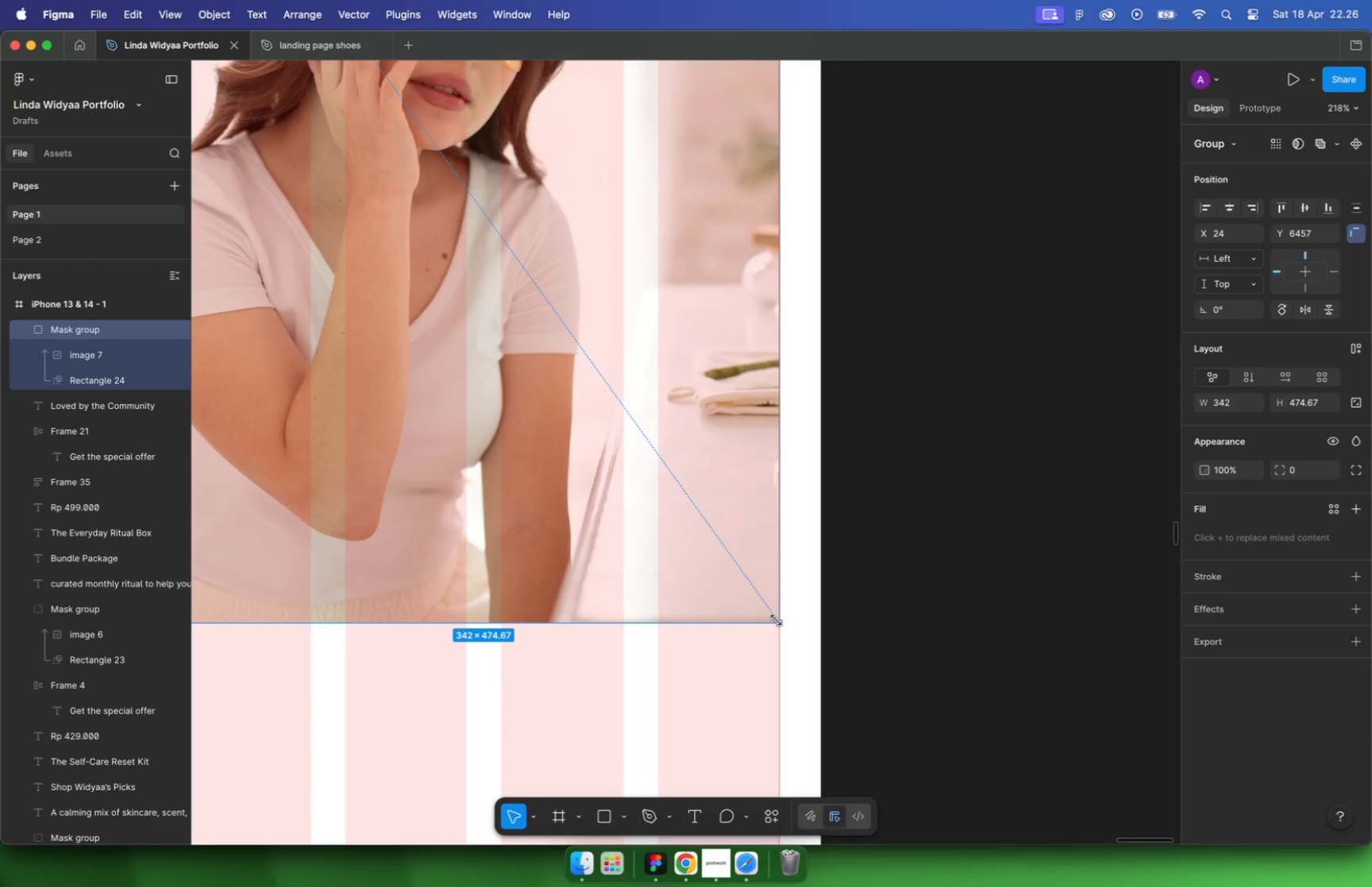 
hold_key(key=ShiftLeft, duration=1.88)
 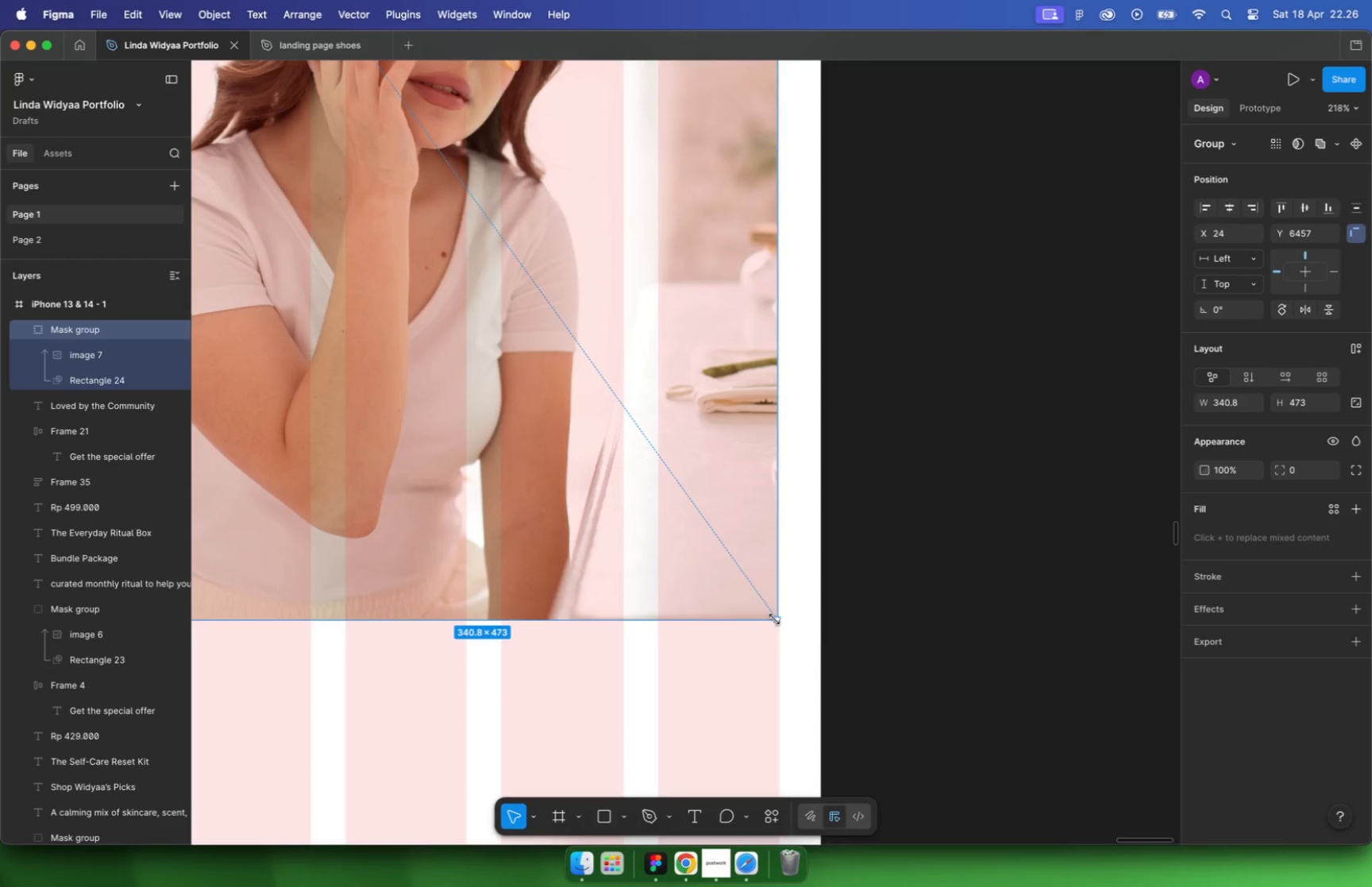 
hold_key(key=CommandLeft, duration=0.98)
 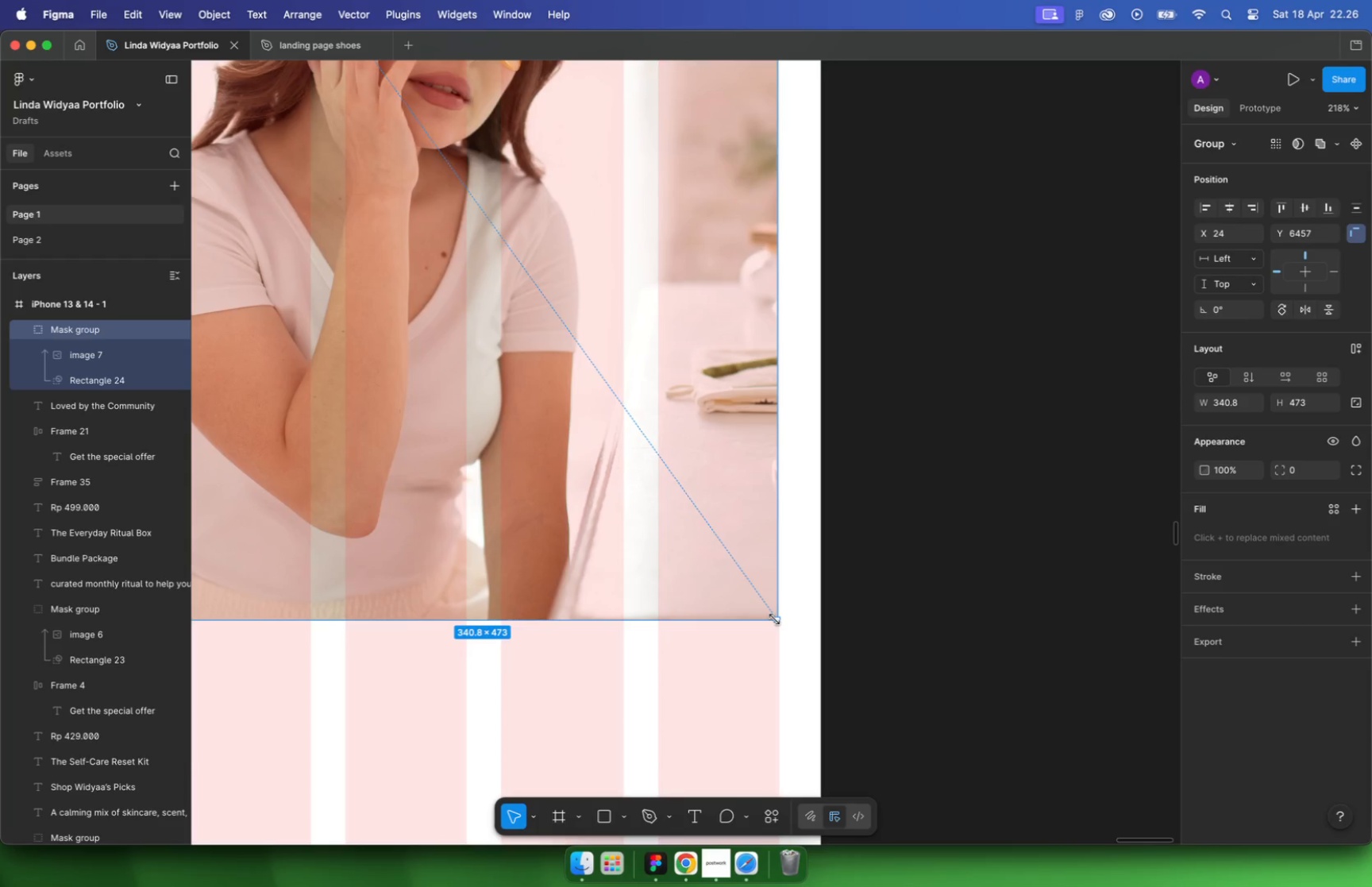 
hold_key(key=CommandLeft, duration=0.49)
 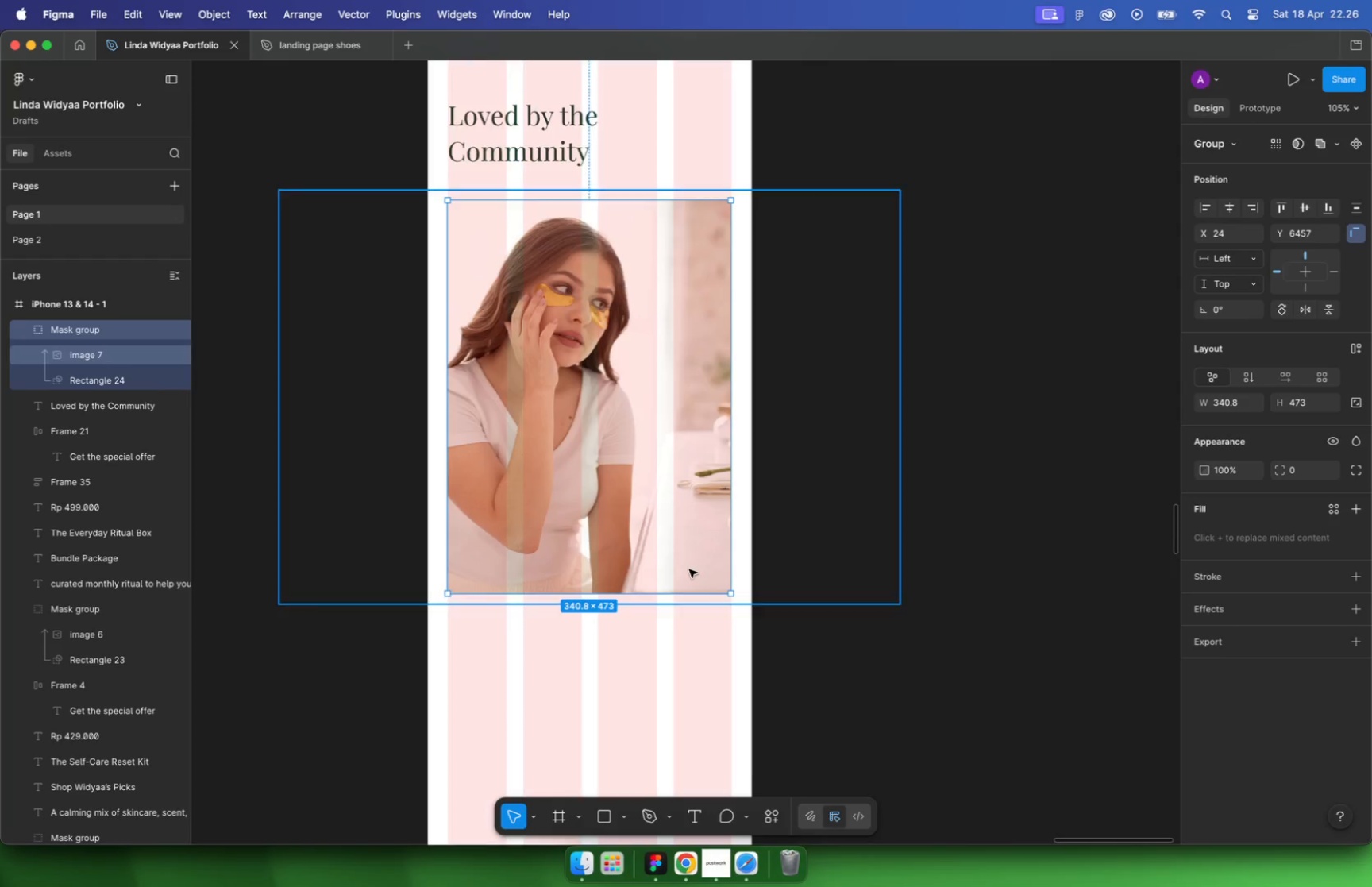 
scroll: coordinate [683, 431], scroll_direction: down, amount: 28.0
 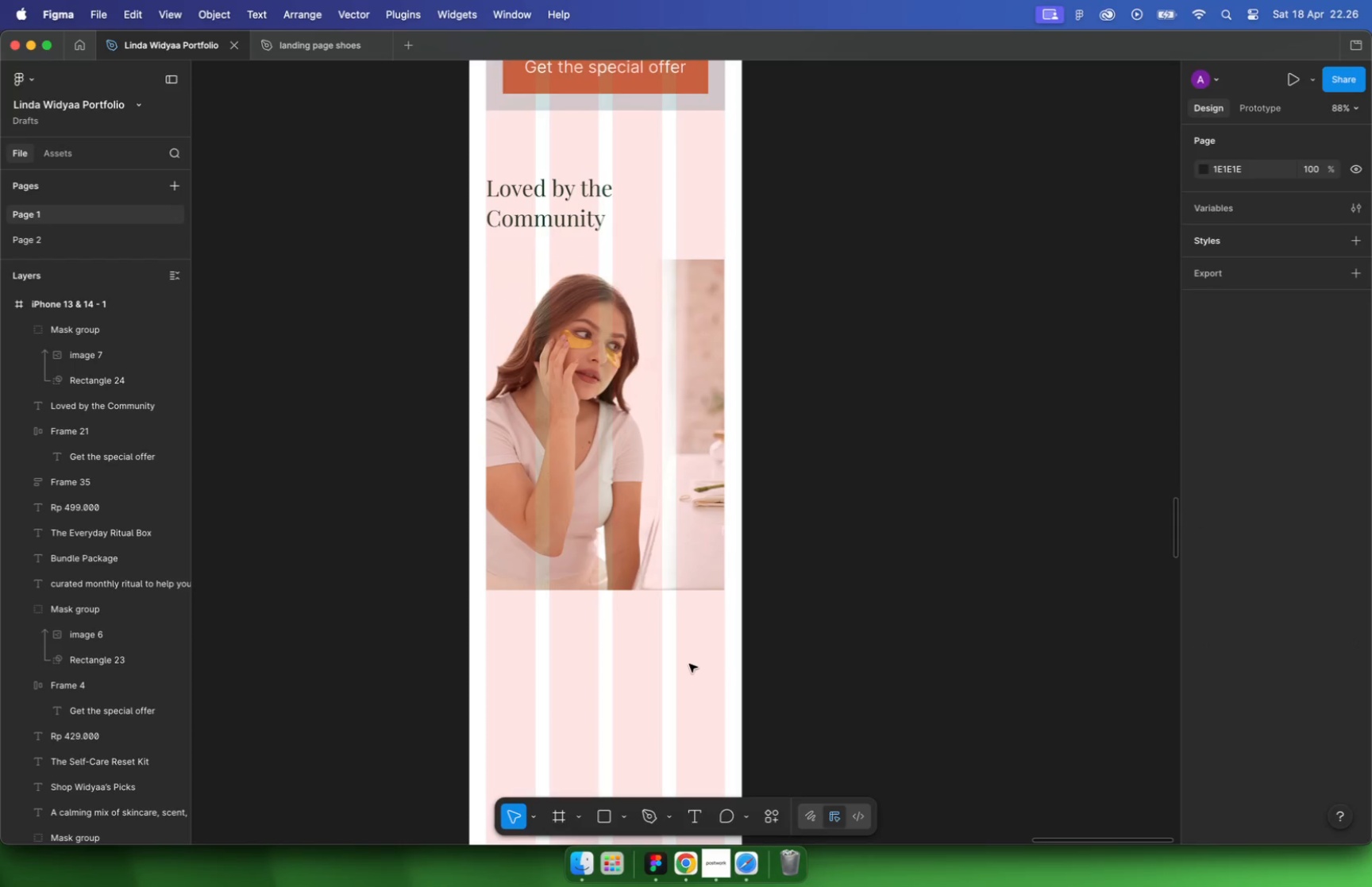 
left_click_drag(start_coordinate=[436, 435], to_coordinate=[931, 501])
 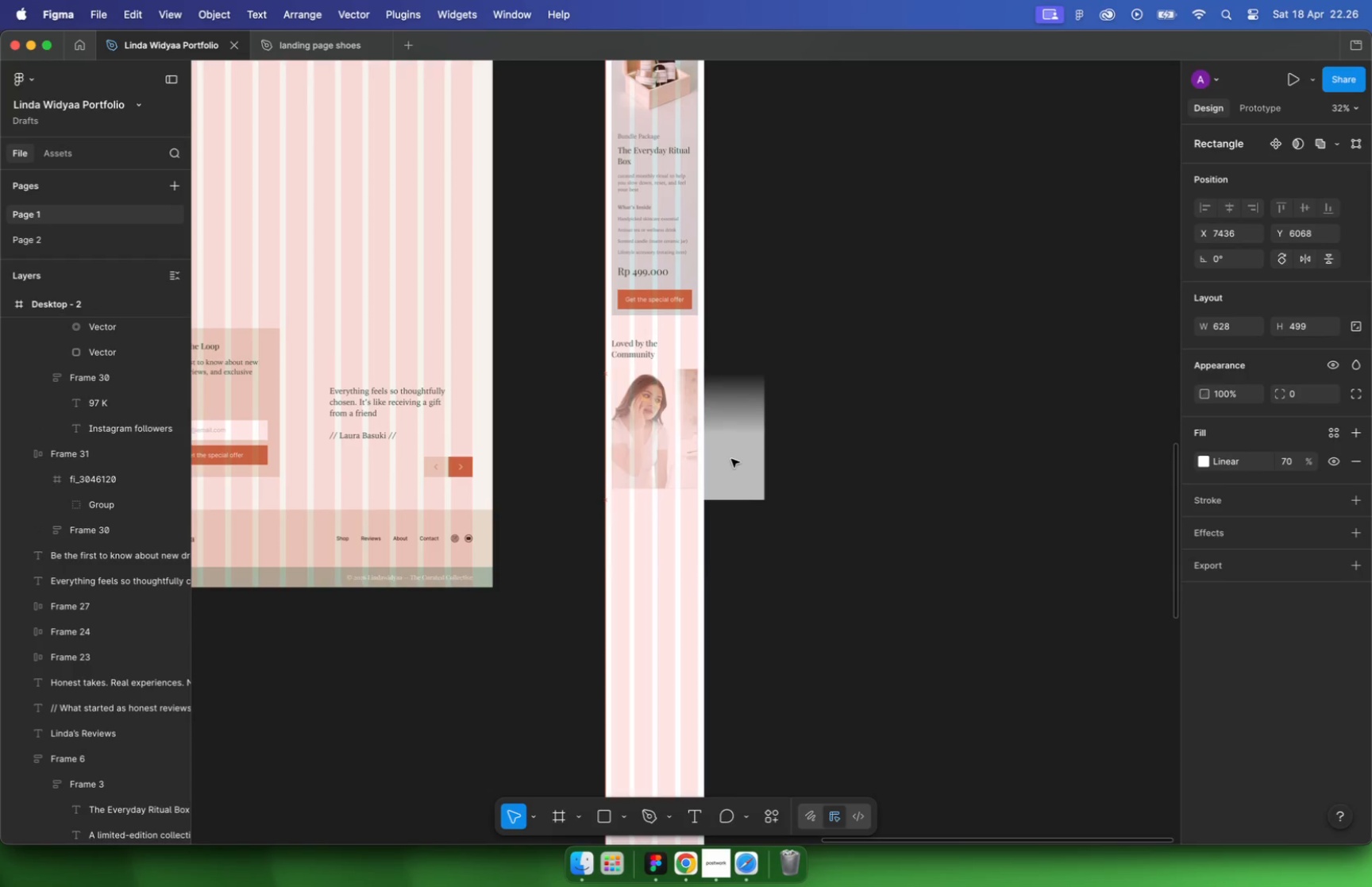 
hold_key(key=CommandLeft, duration=0.61)
left_click([668, 454])
 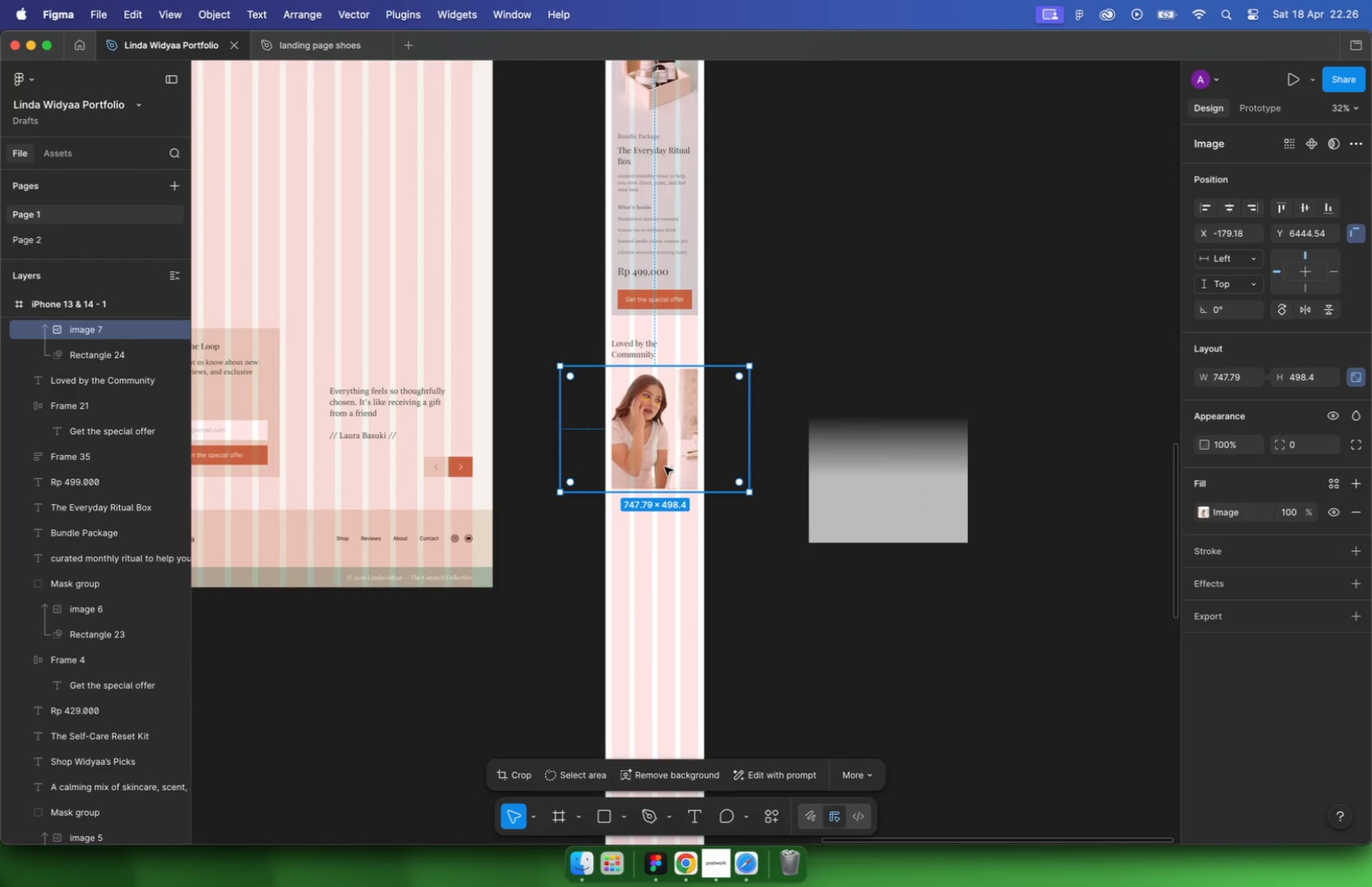 
key(Meta+CommandLeft)
 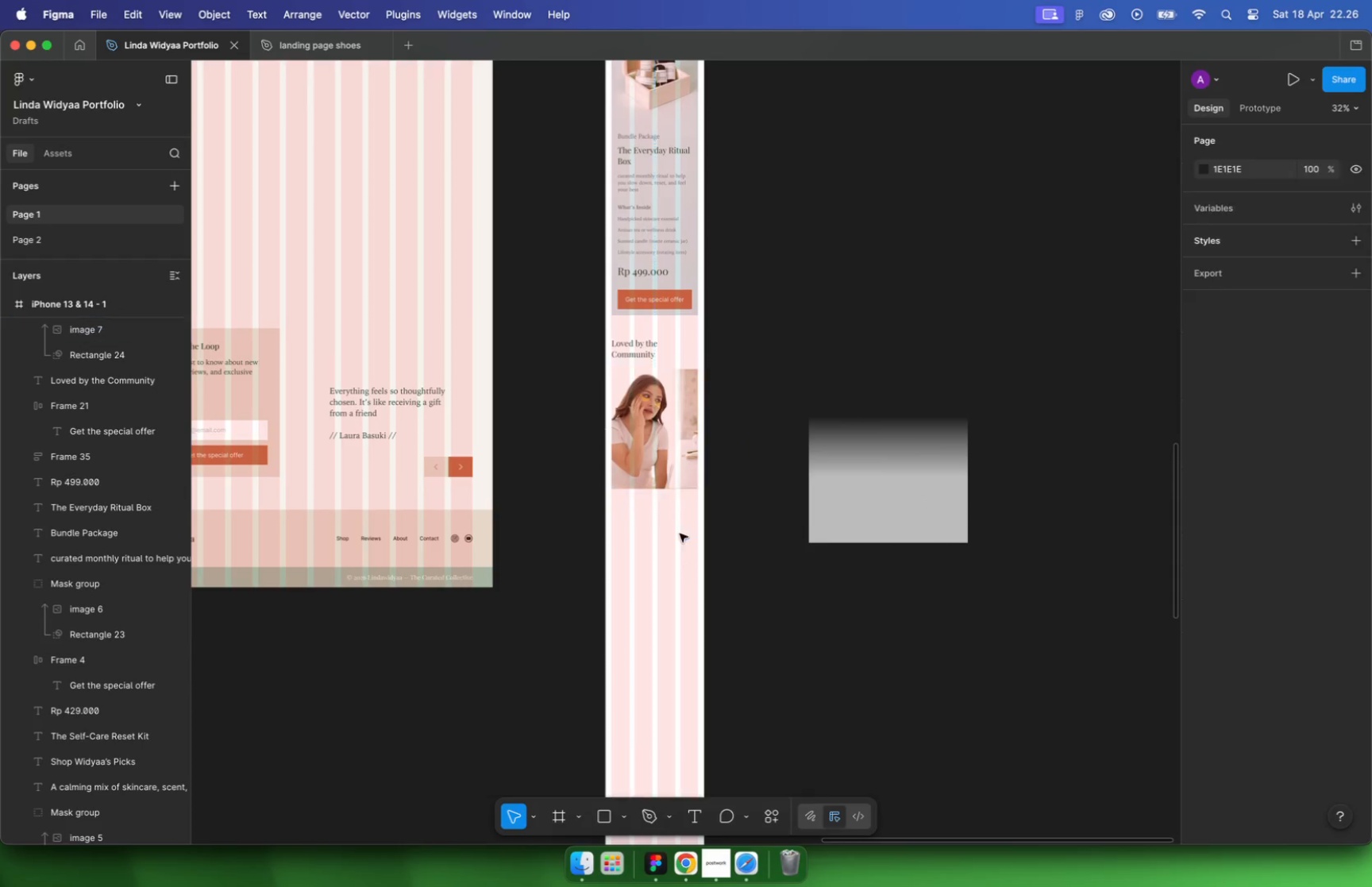 
double_click([658, 455])
 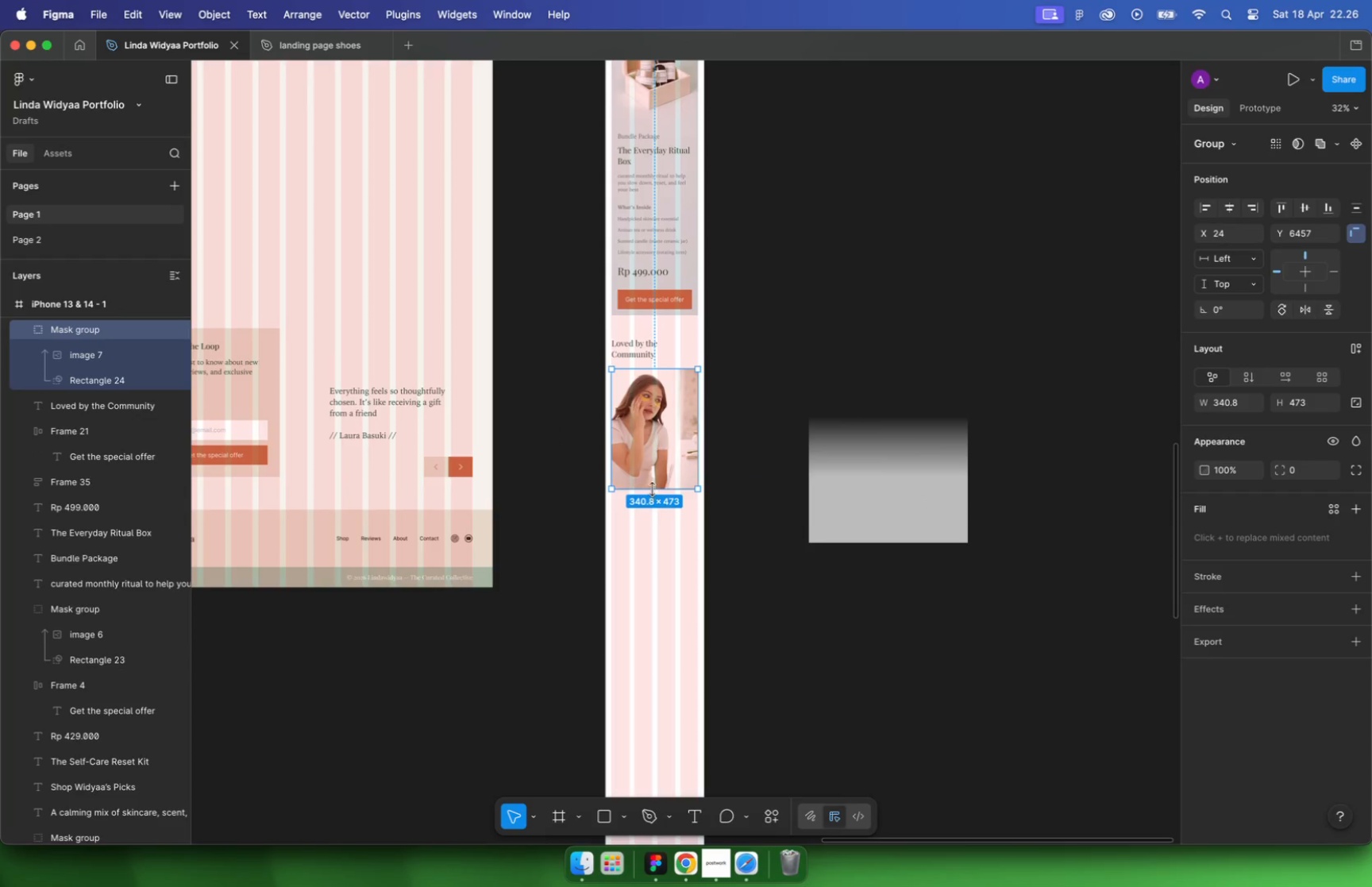 
left_click_drag(start_coordinate=[652, 487], to_coordinate=[653, 564])
 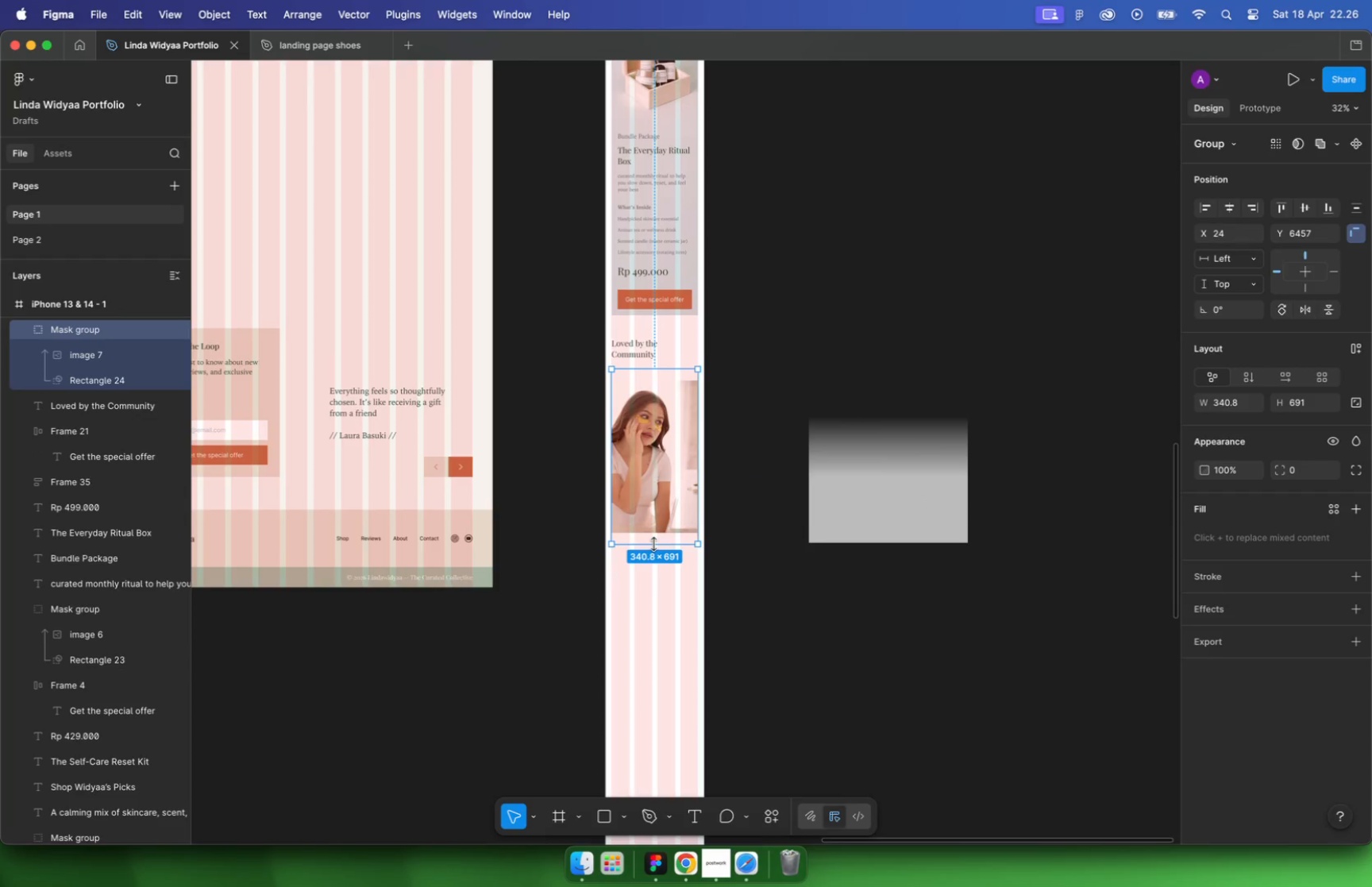 
hold_key(key=CommandLeft, duration=0.47)
left_click([661, 474])
 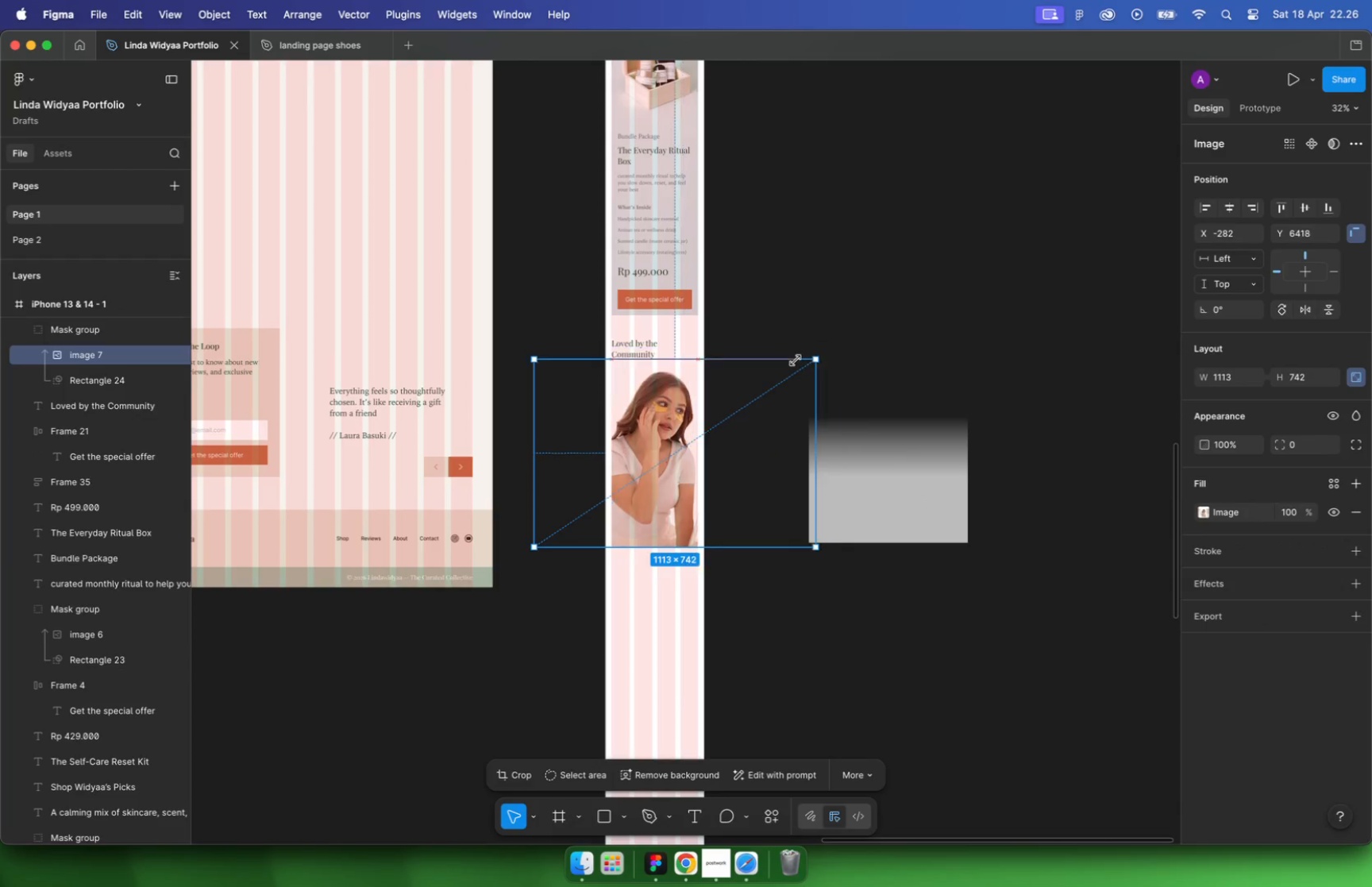 
left_click_drag(start_coordinate=[775, 384], to_coordinate=[796, 363])
 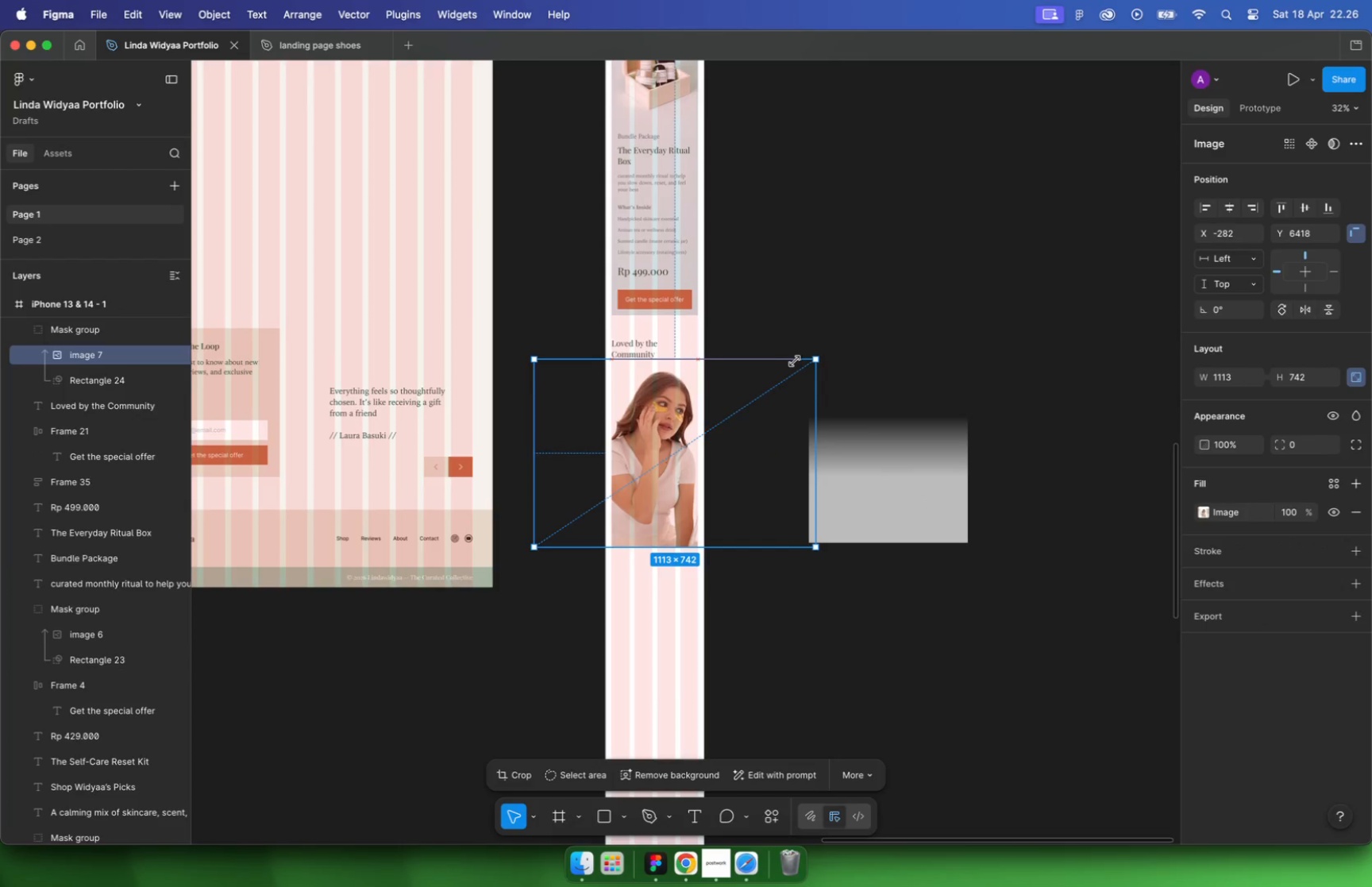 
hold_key(key=ShiftLeft, duration=2.5)
 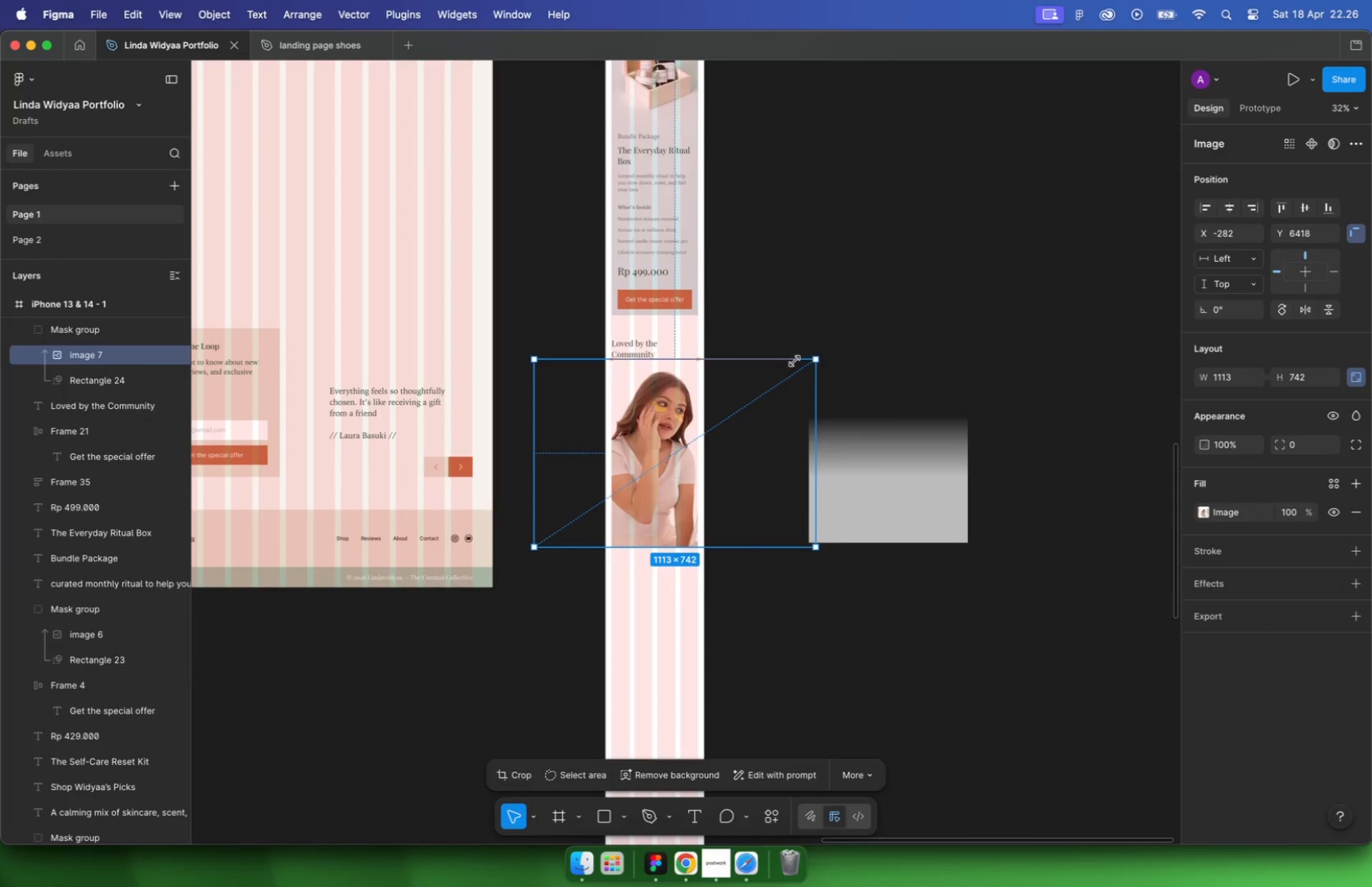 
left_click_drag(start_coordinate=[811, 550], to_coordinate=[835, 561])
 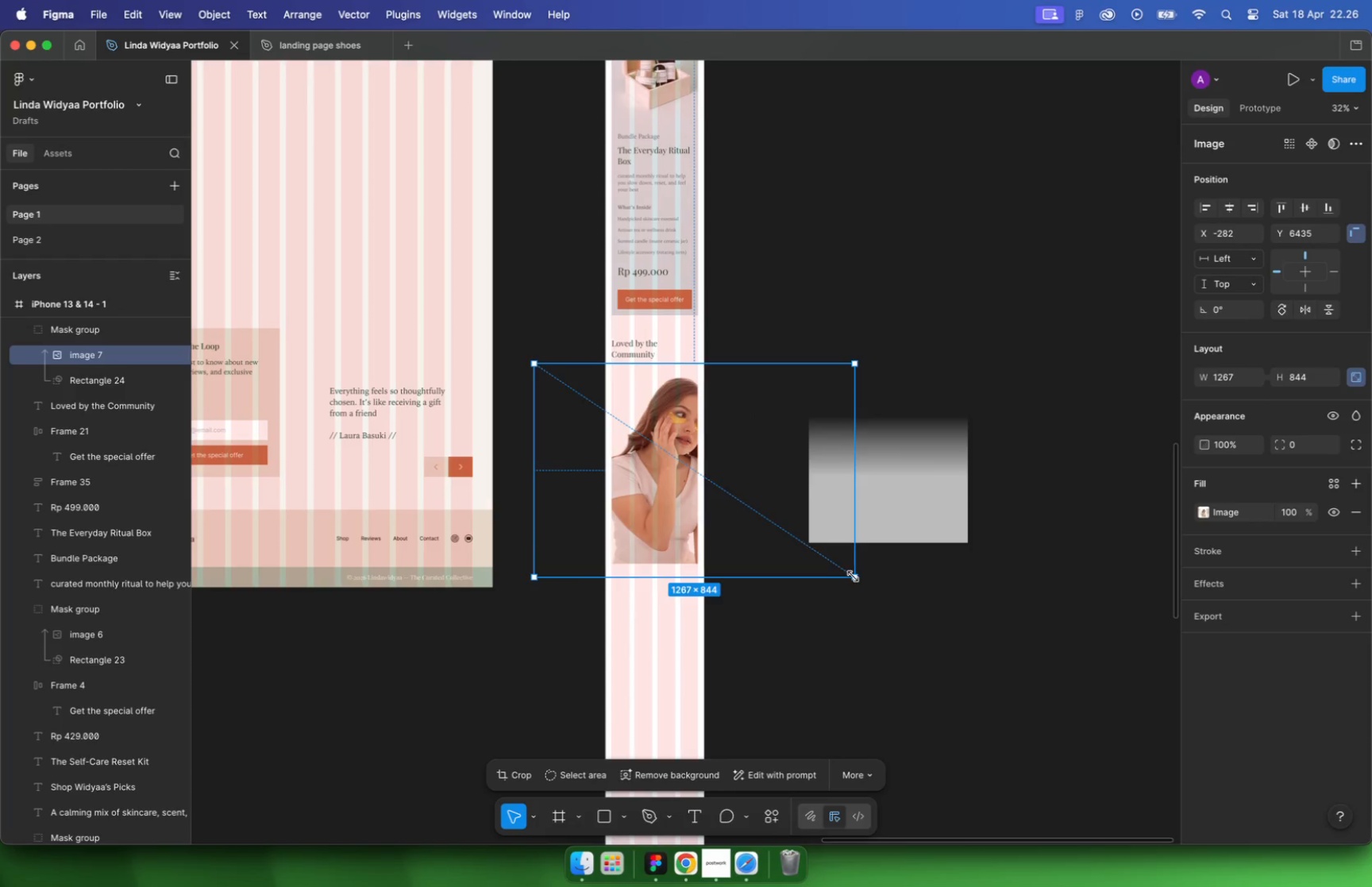 
hold_key(key=ShiftLeft, duration=1.77)
 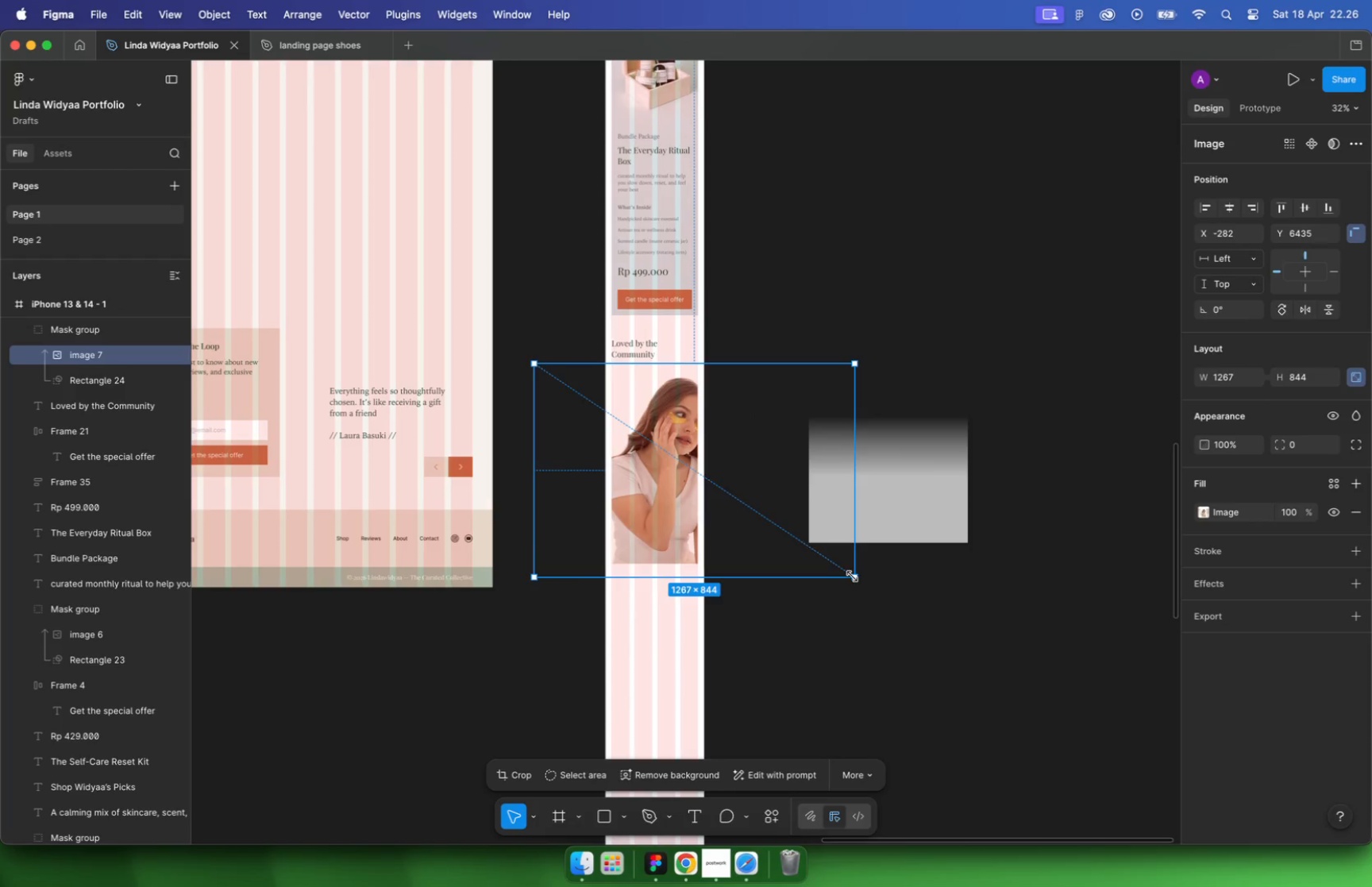 
hold_key(key=CommandLeft, duration=0.52)
left_click([662, 456])
 